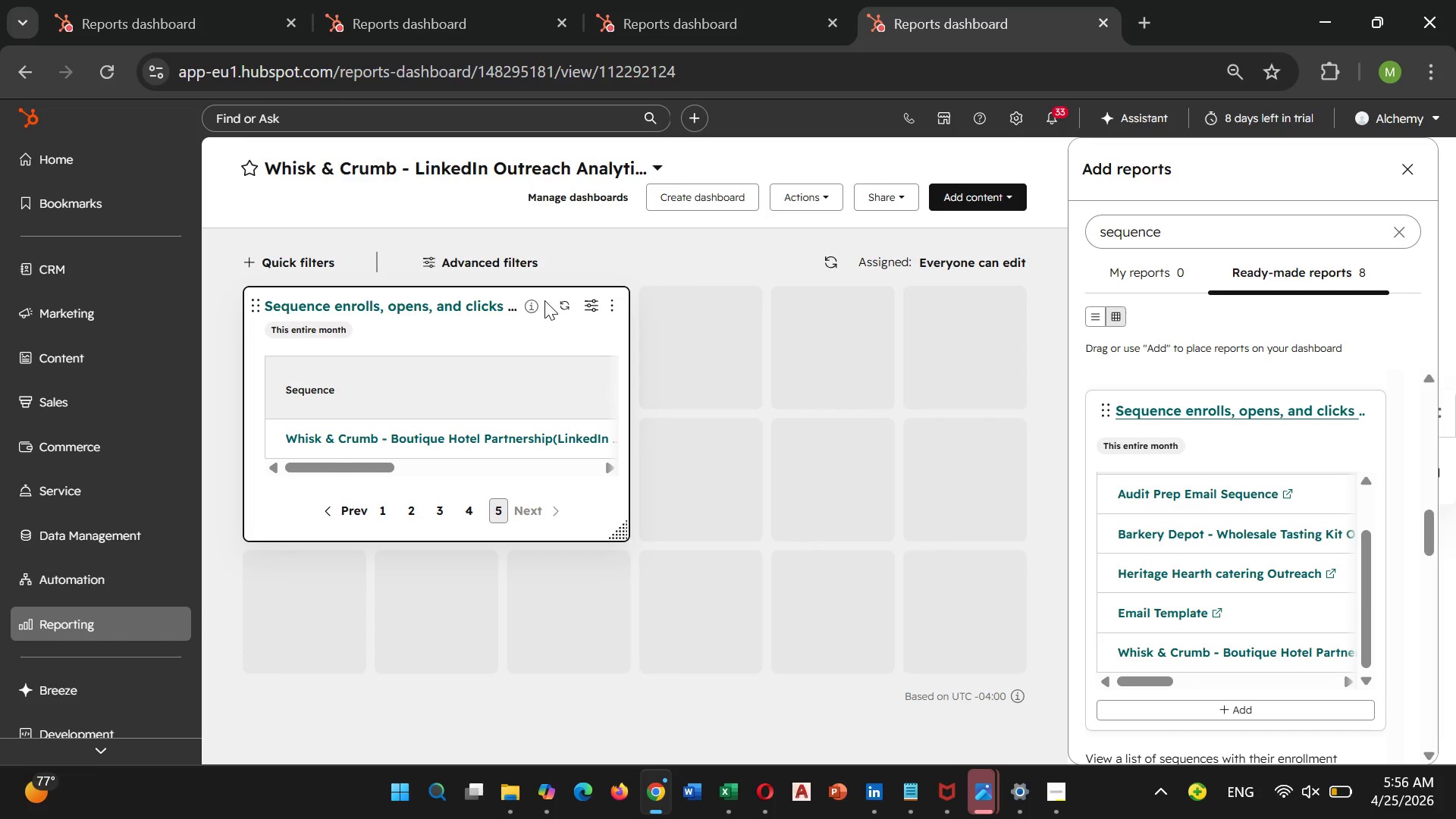 
left_click([559, 306])
 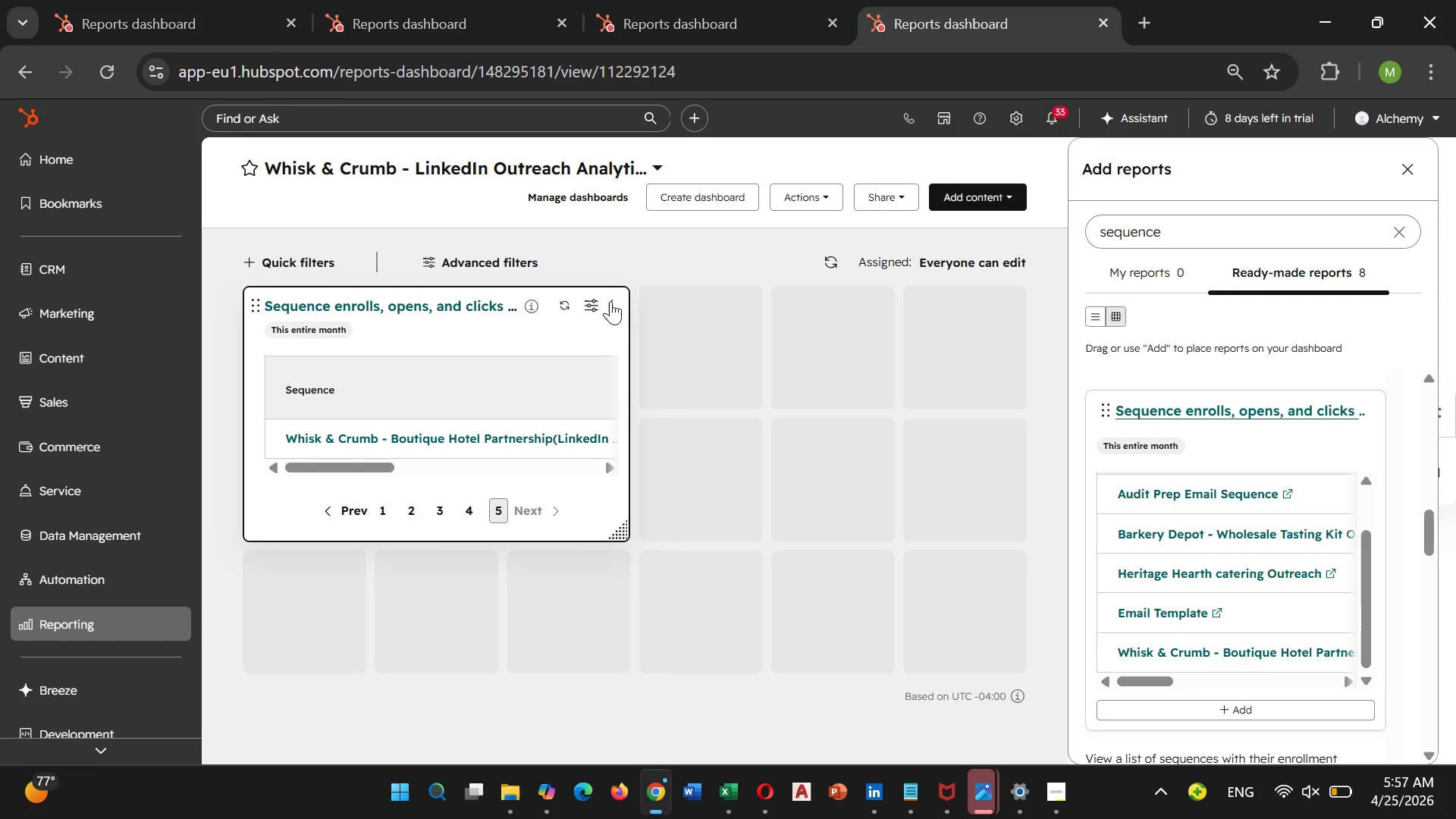 
wait(7.62)
 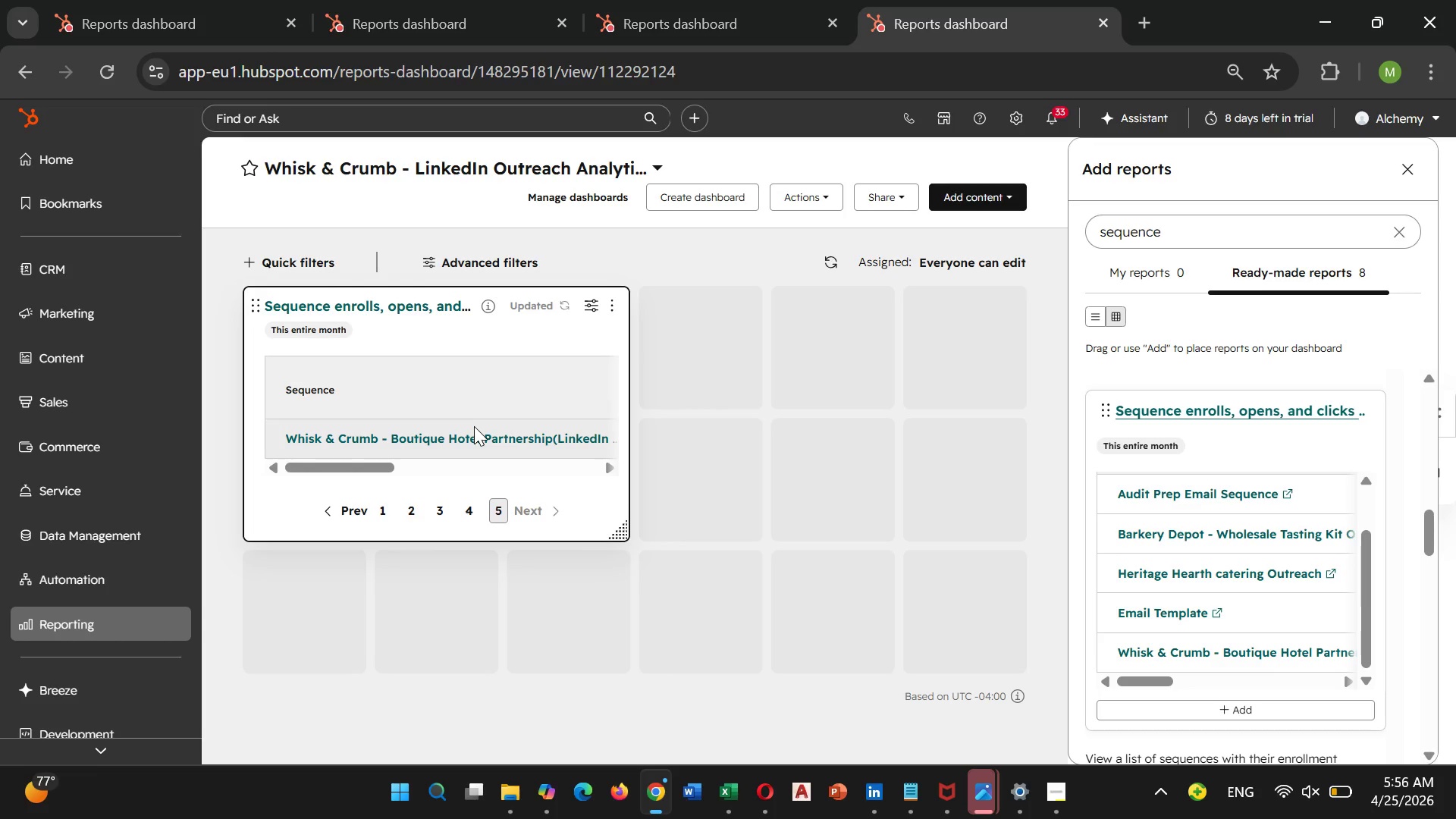 
left_click([610, 301])
 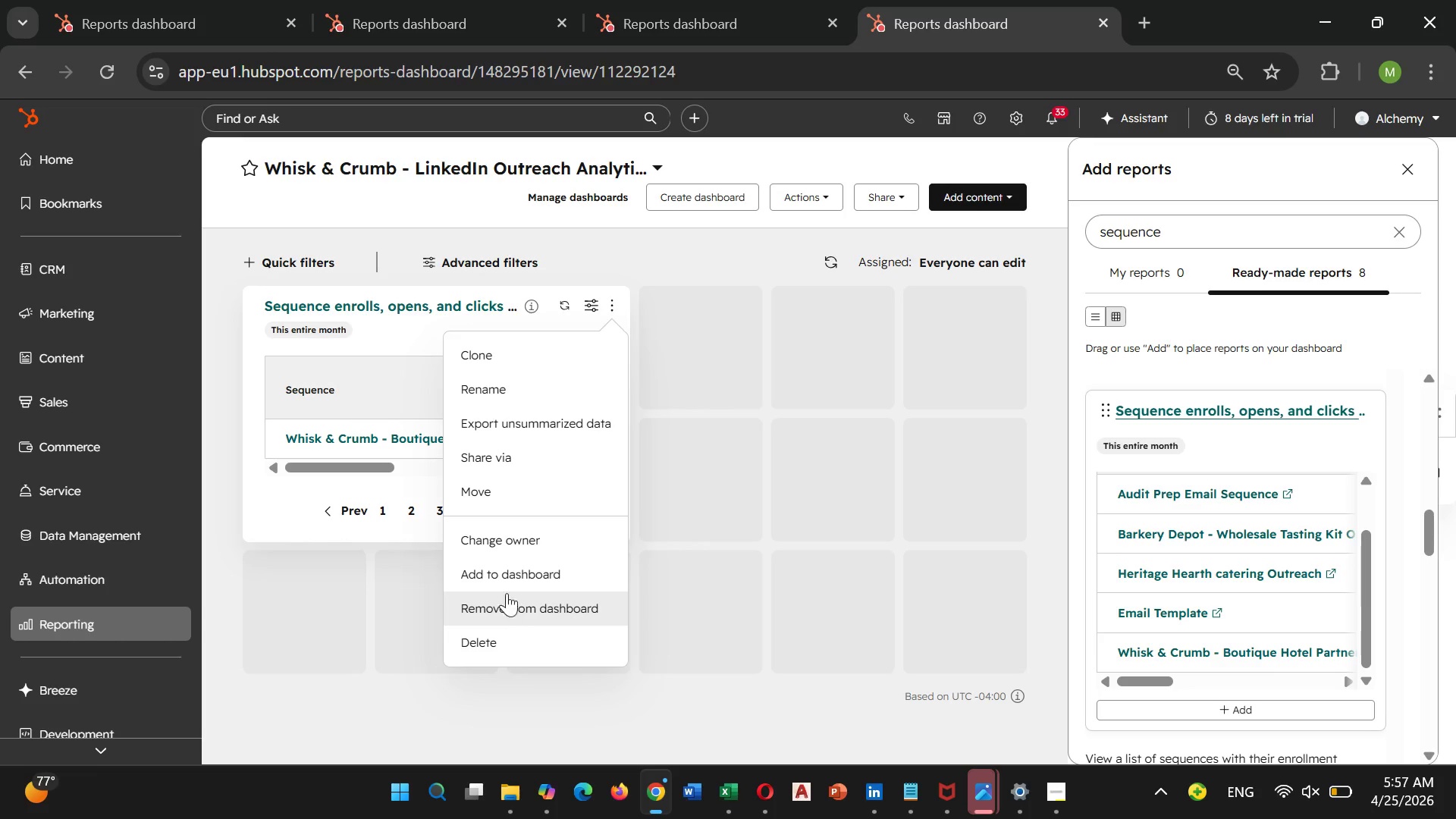 
left_click([648, 254])
 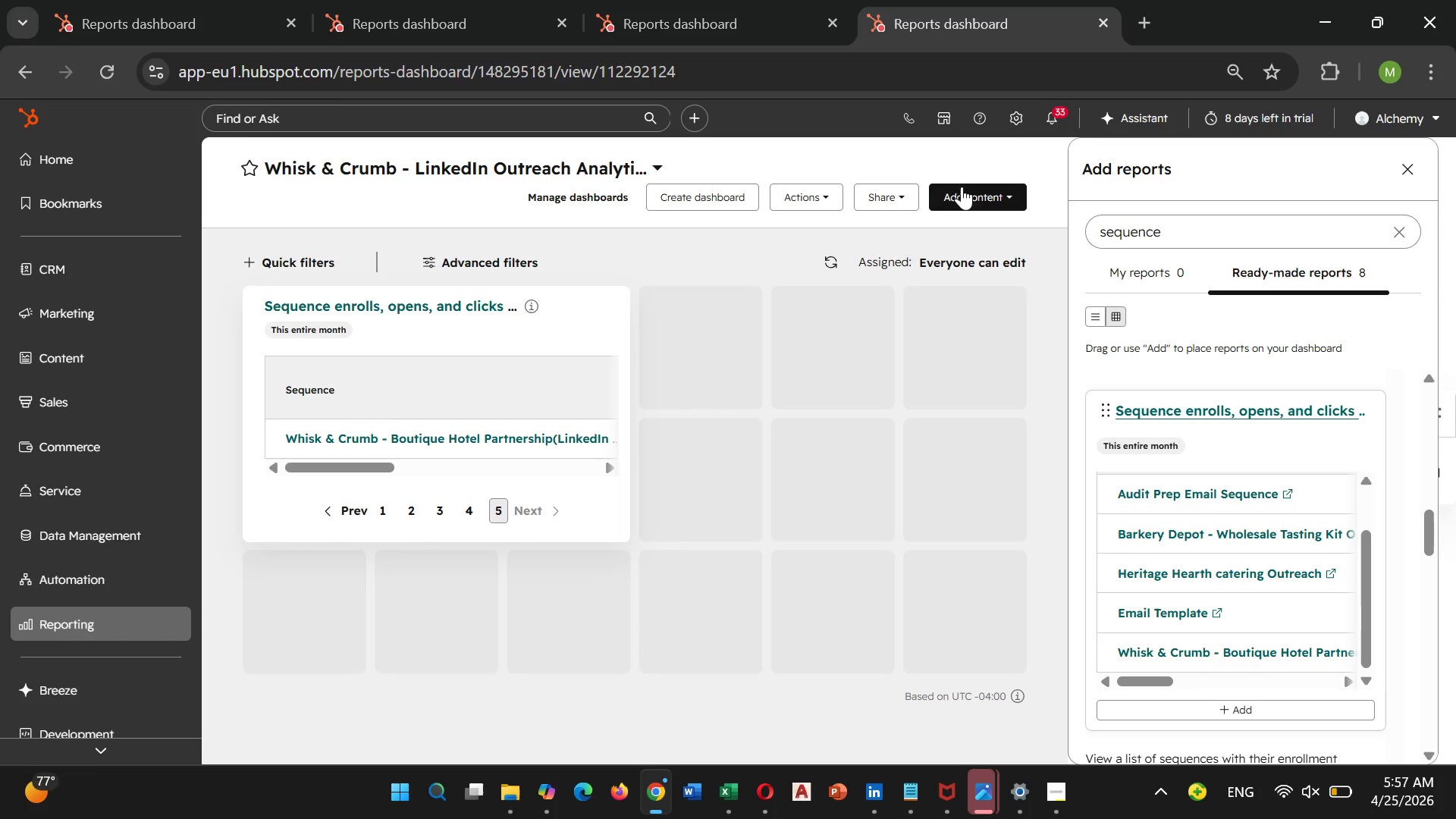 
left_click([962, 194])
 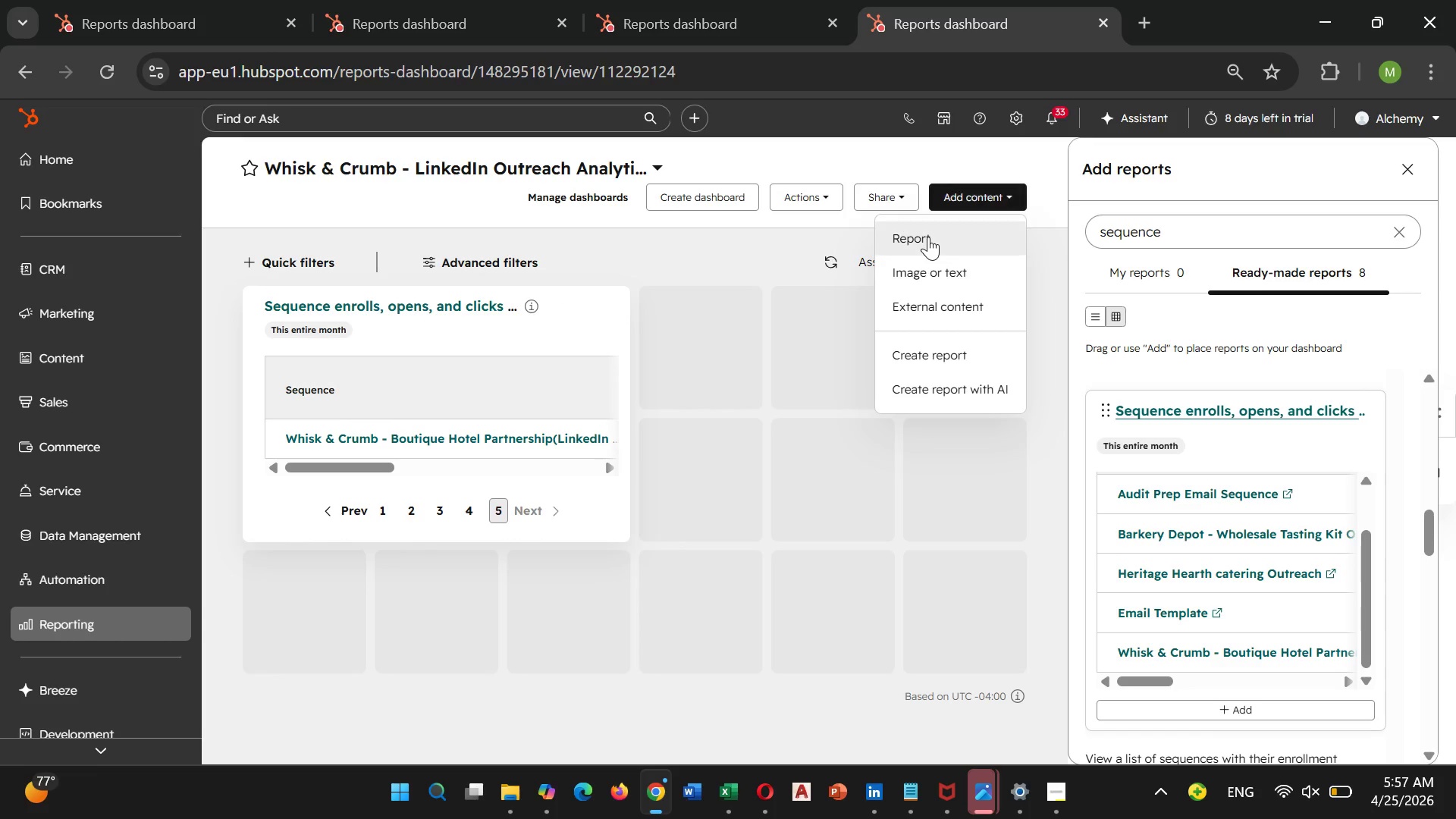 
left_click([927, 237])
 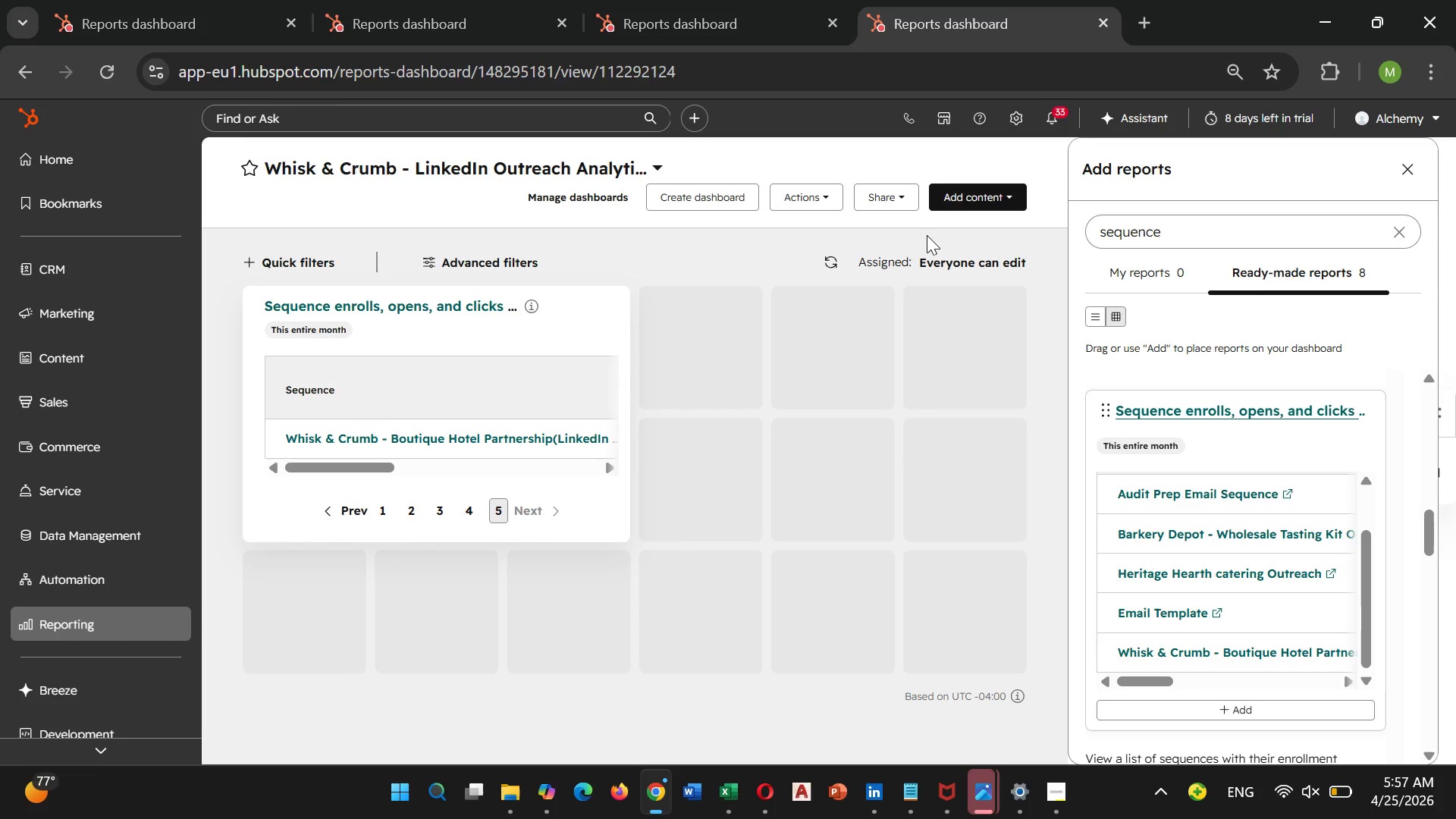 
wait(6.2)
 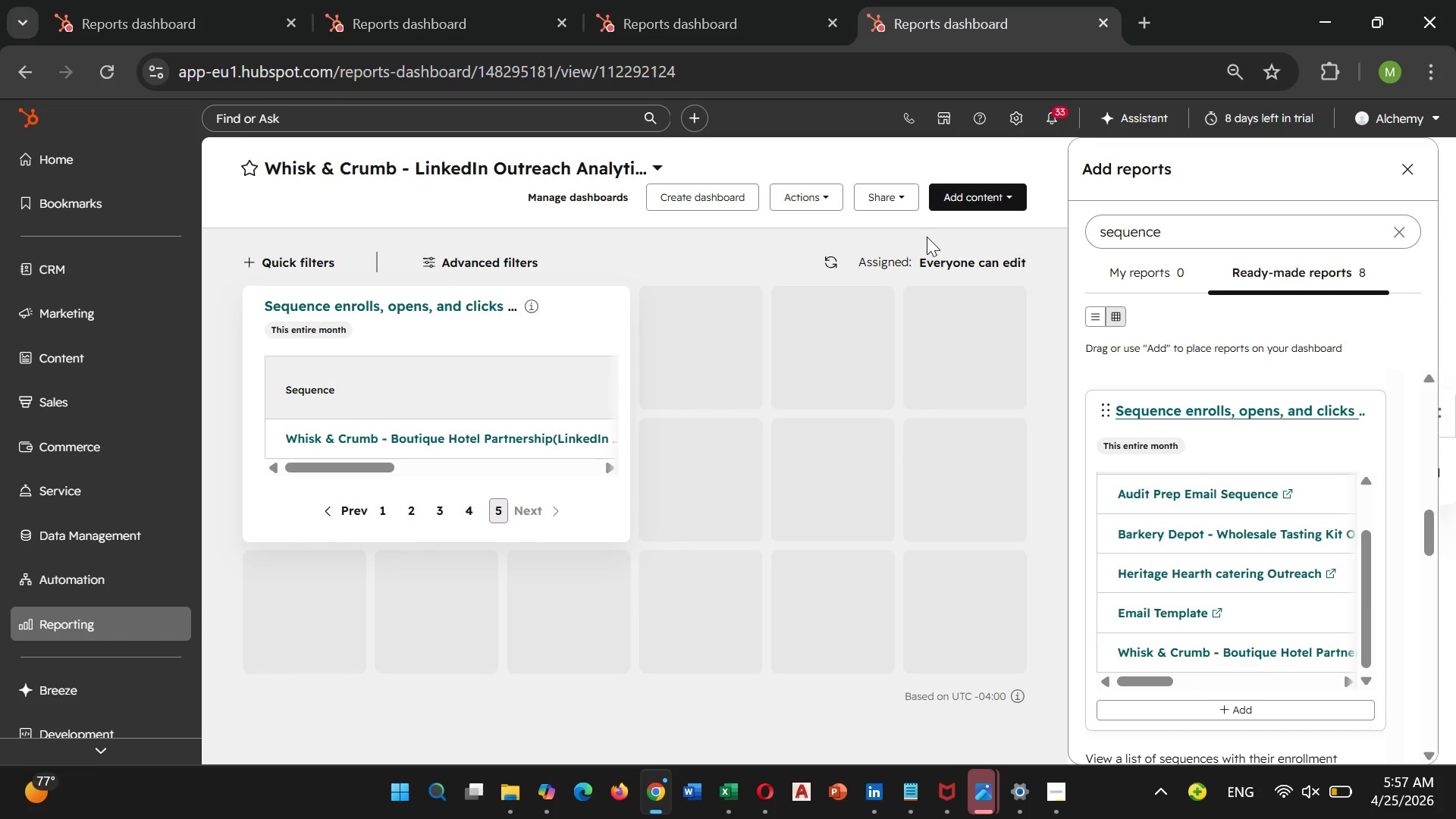 
left_click([1185, 233])
 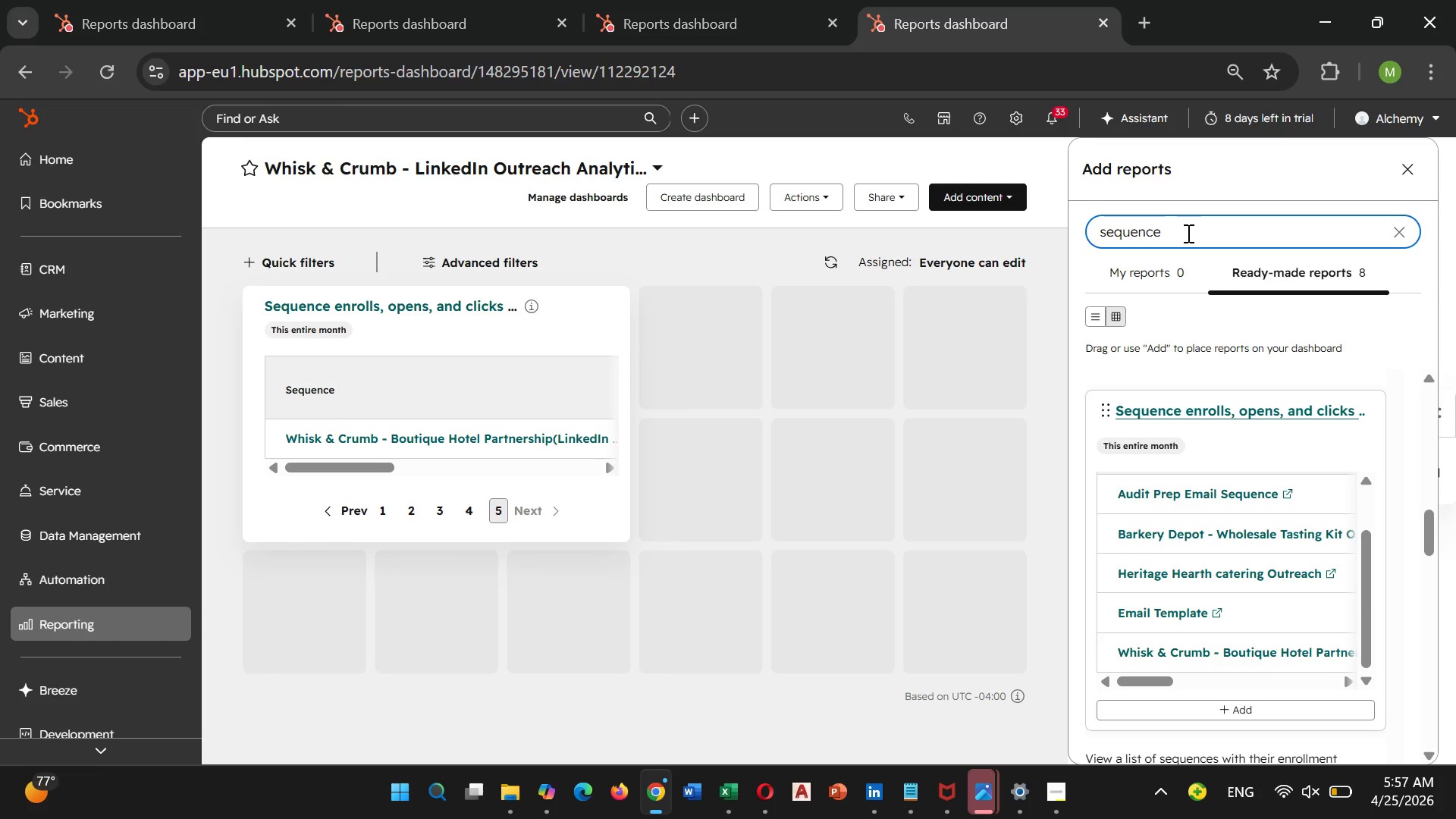 
hold_key(key=Backspace, duration=0.94)
 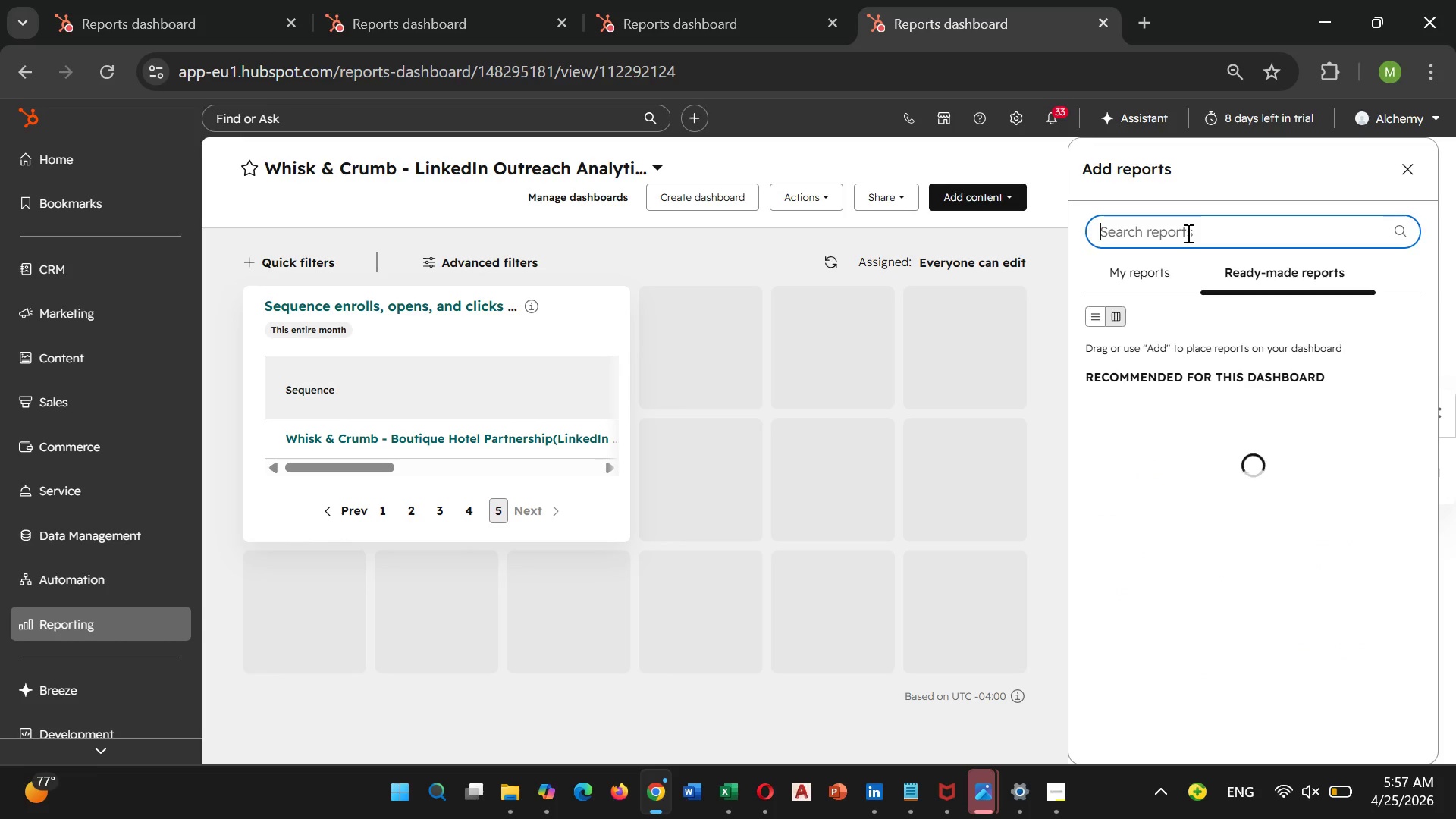 
type(email open)
 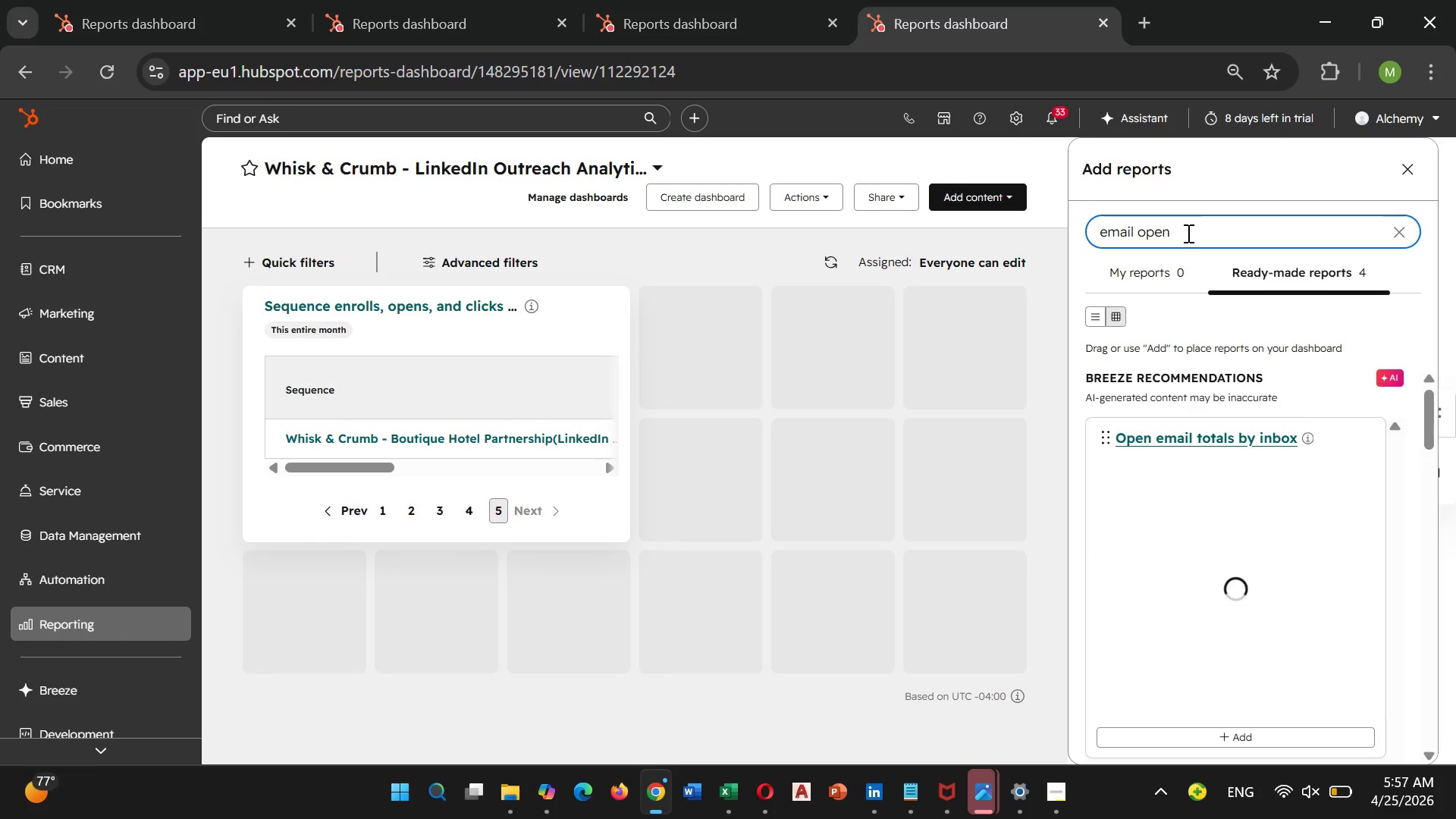 
type( rate)
 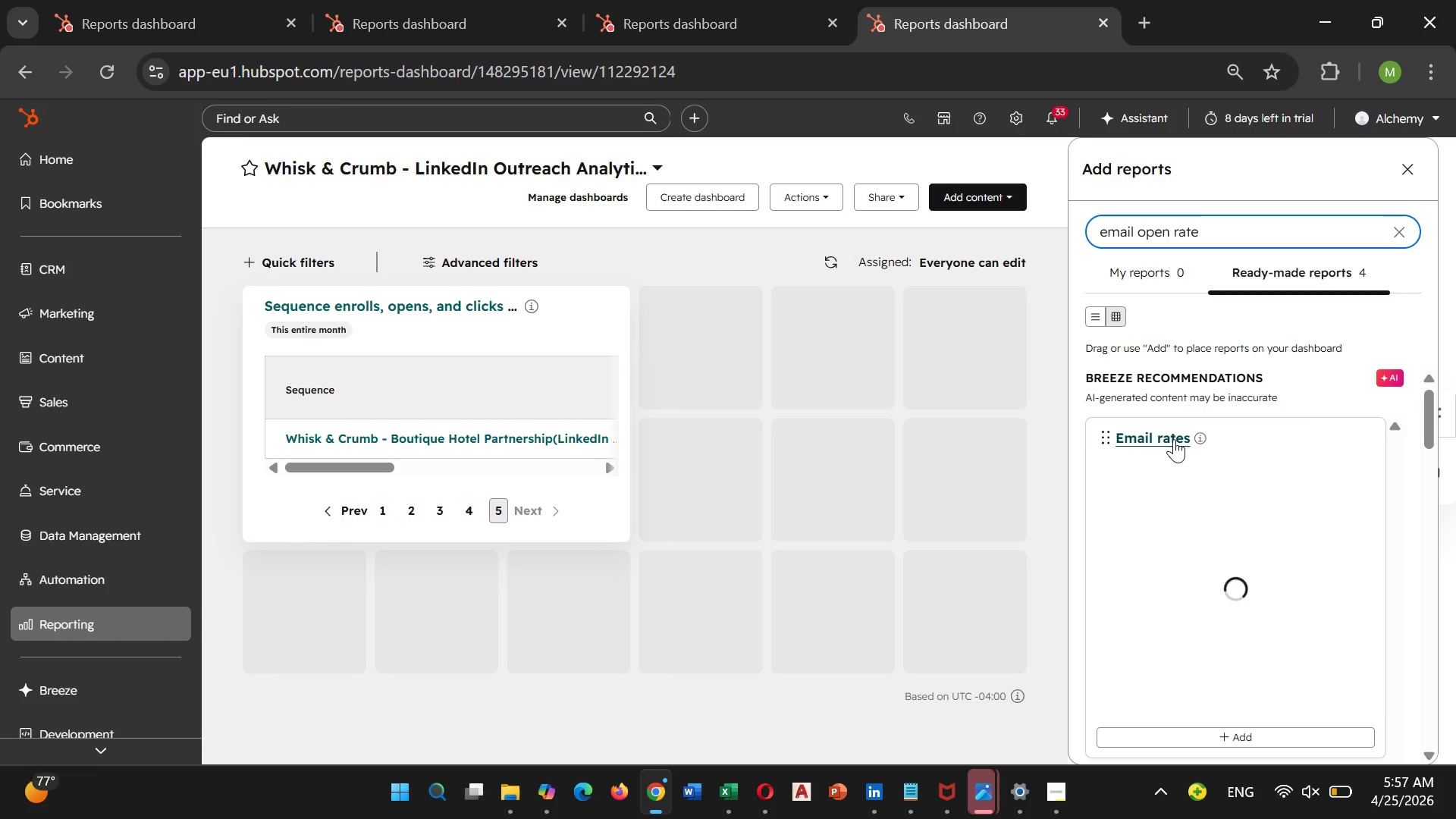 
wait(5.17)
 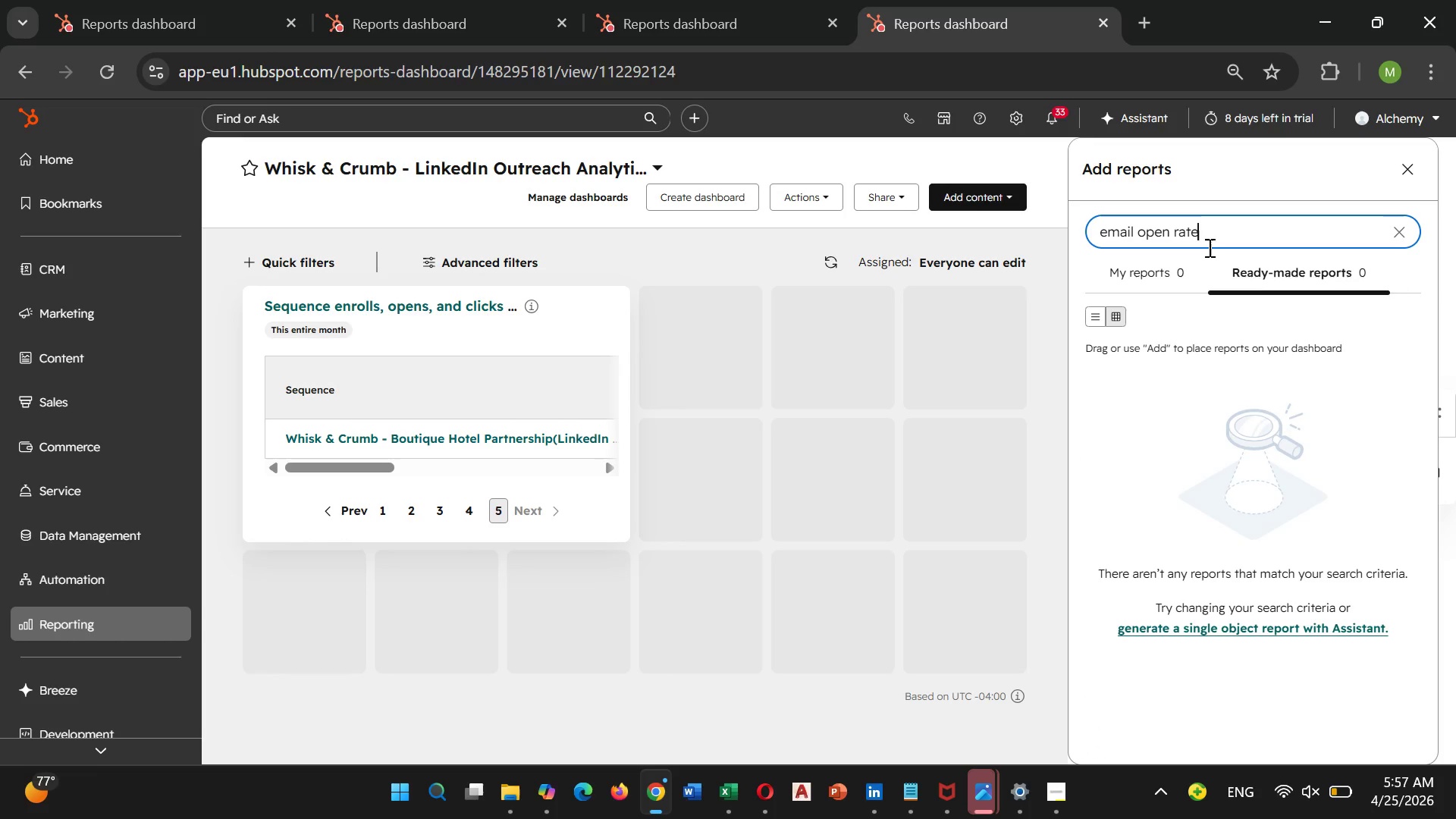 
scroll: coordinate [1169, 506], scroll_direction: down, amount: 10.0
 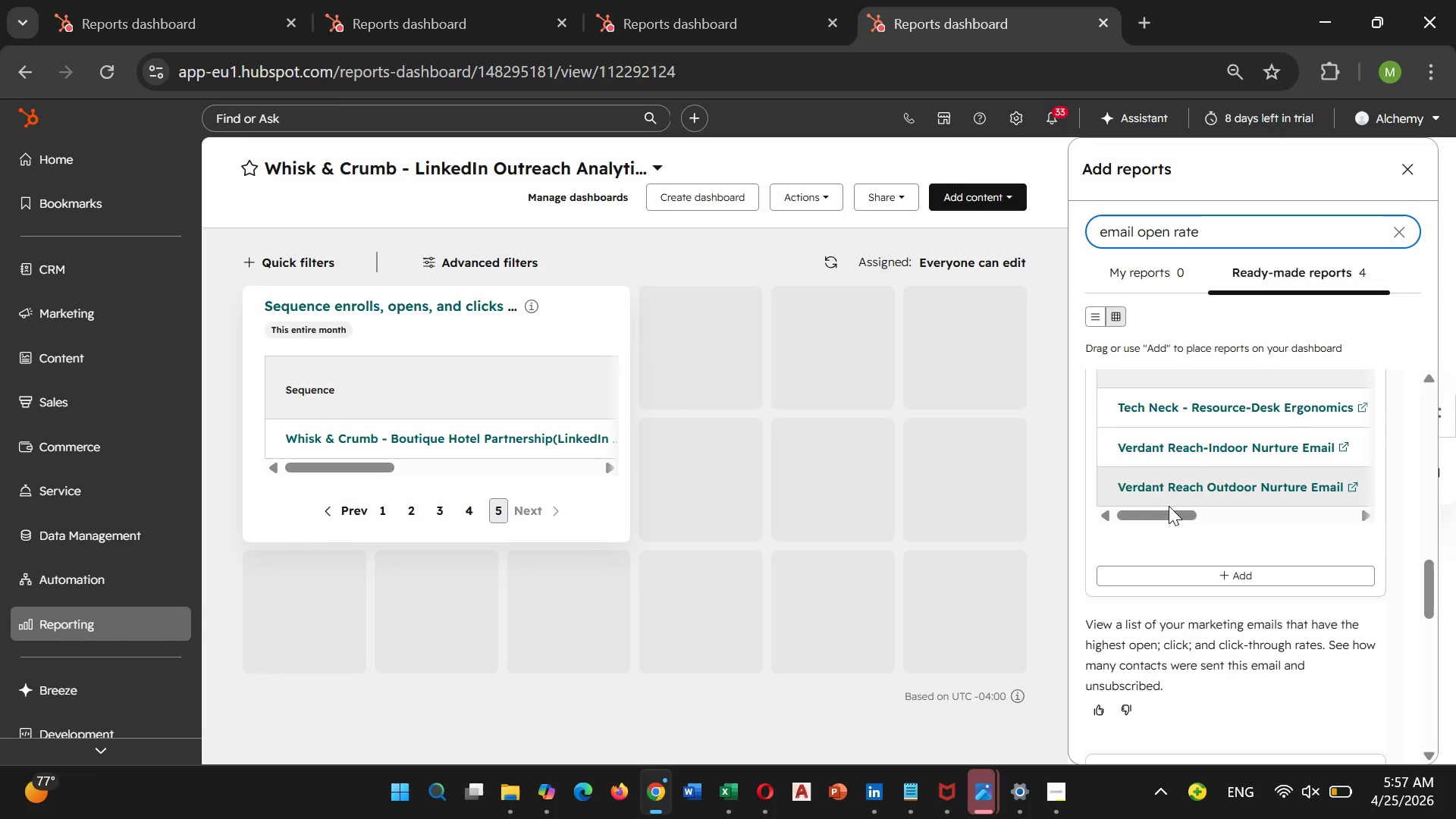 
wait(8.55)
 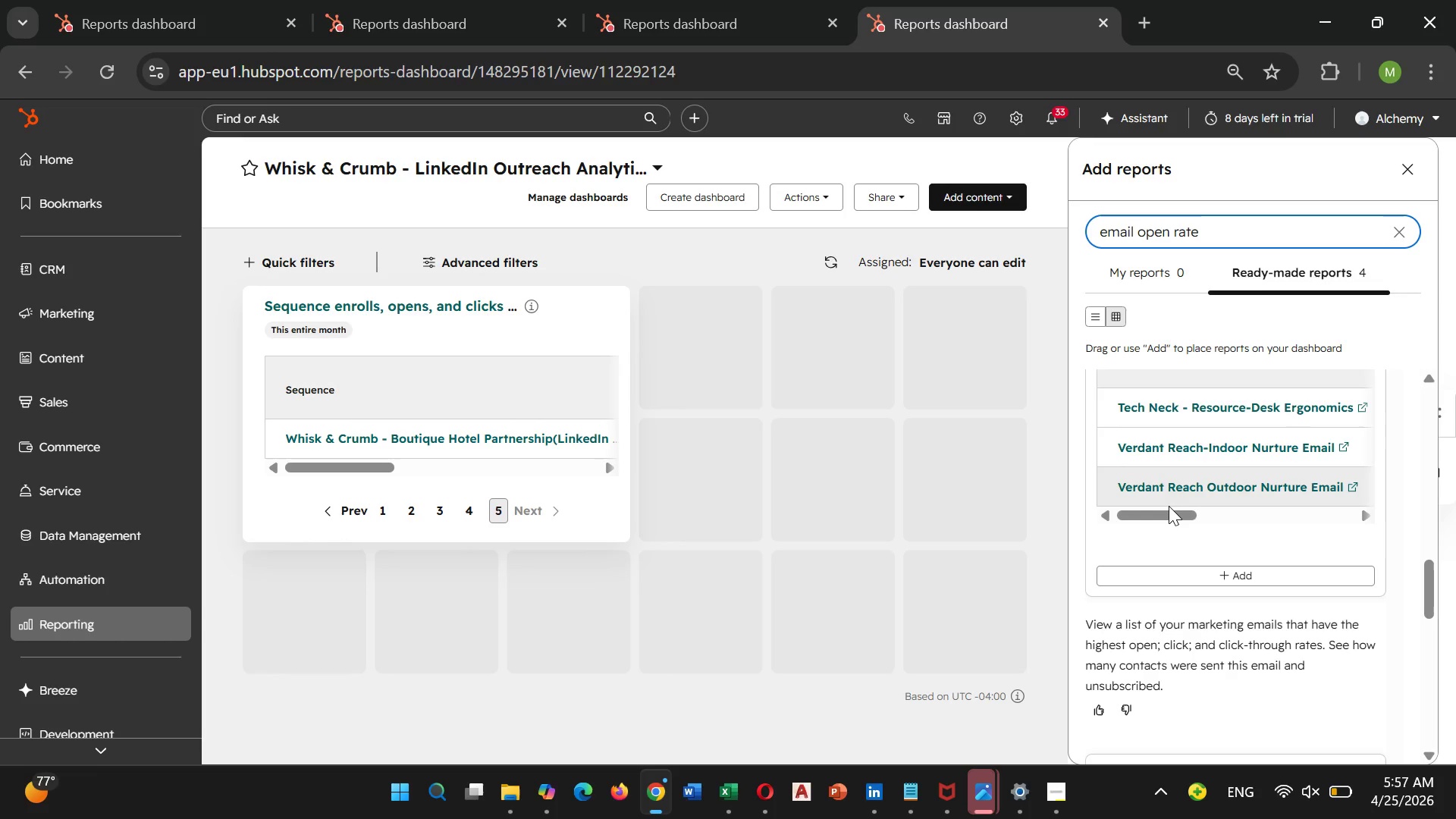 
scroll: coordinate [1169, 505], scroll_direction: down, amount: 5.0
 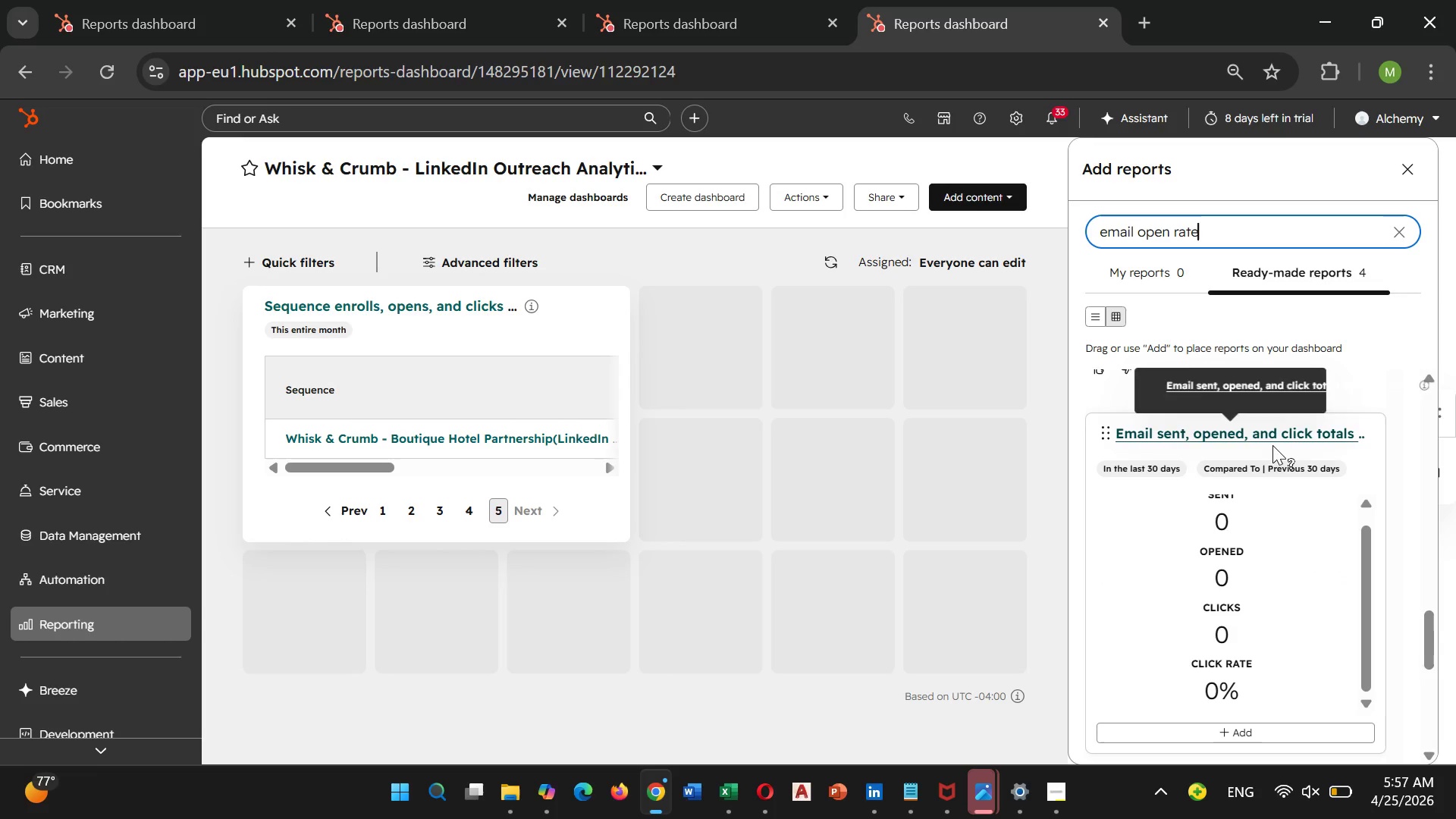 
scroll: coordinate [1270, 446], scroll_direction: up, amount: 21.0
 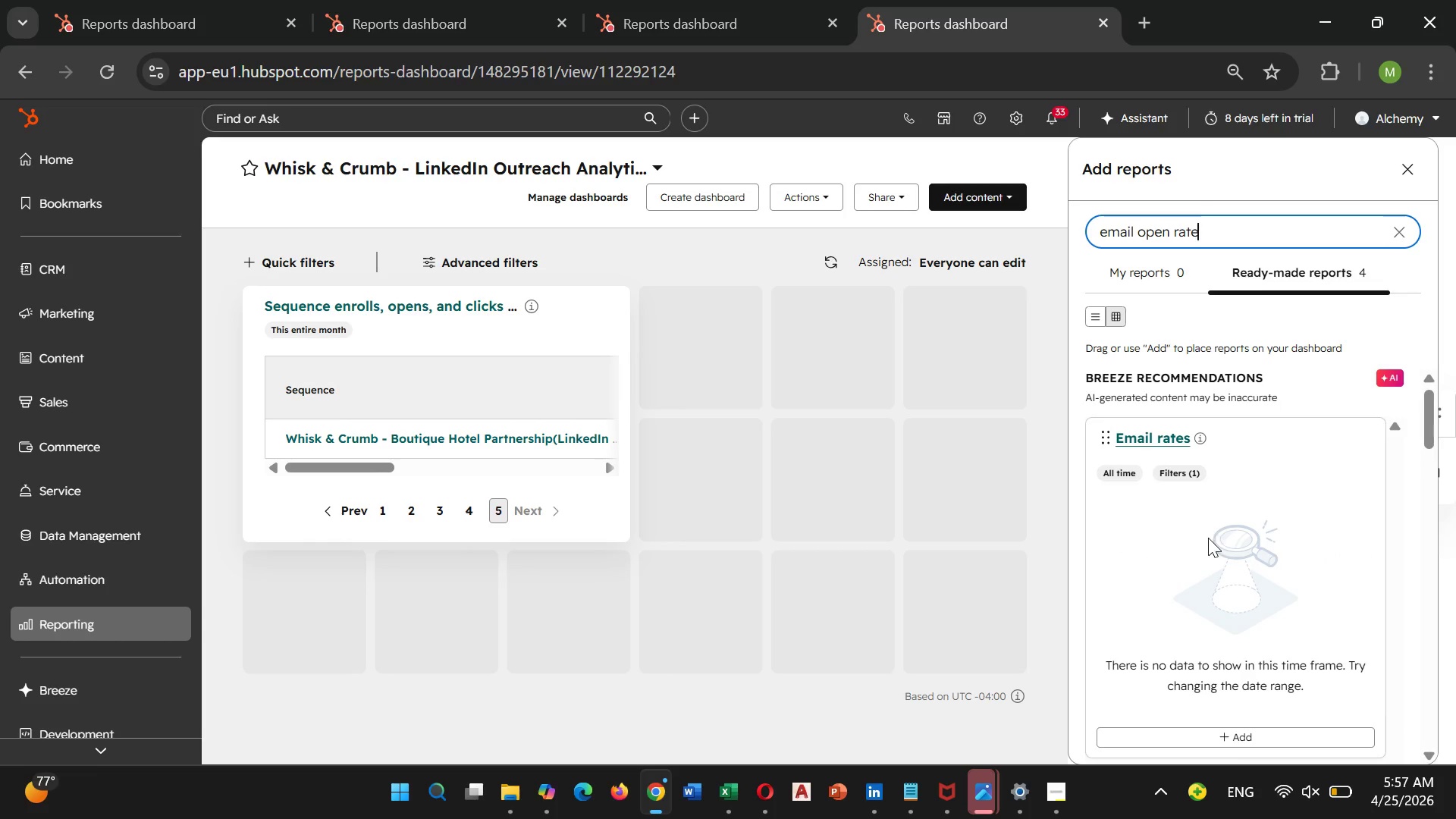 
scroll: coordinate [1207, 538], scroll_direction: down, amount: 2.0
 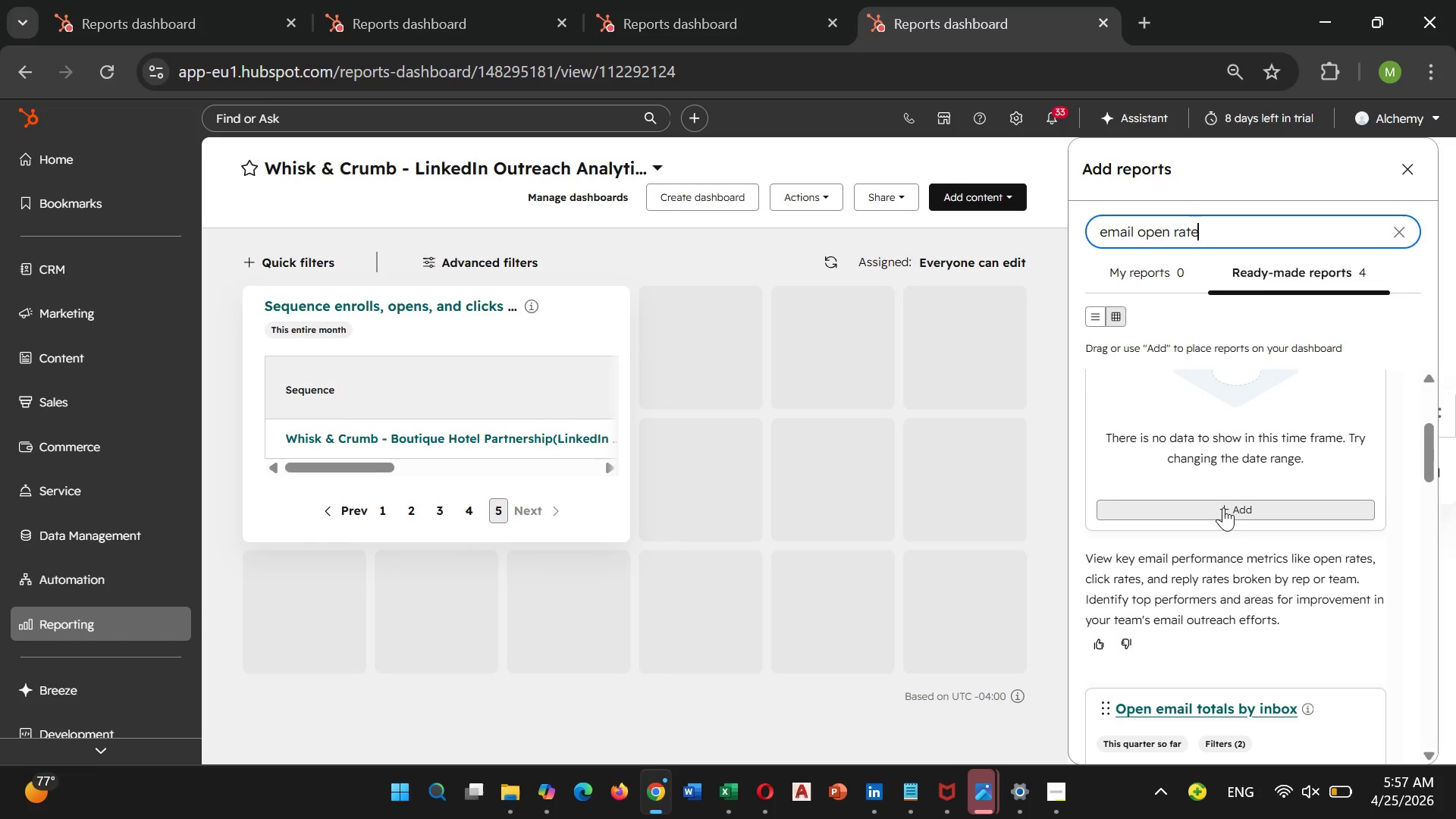 
left_click([1223, 507])
 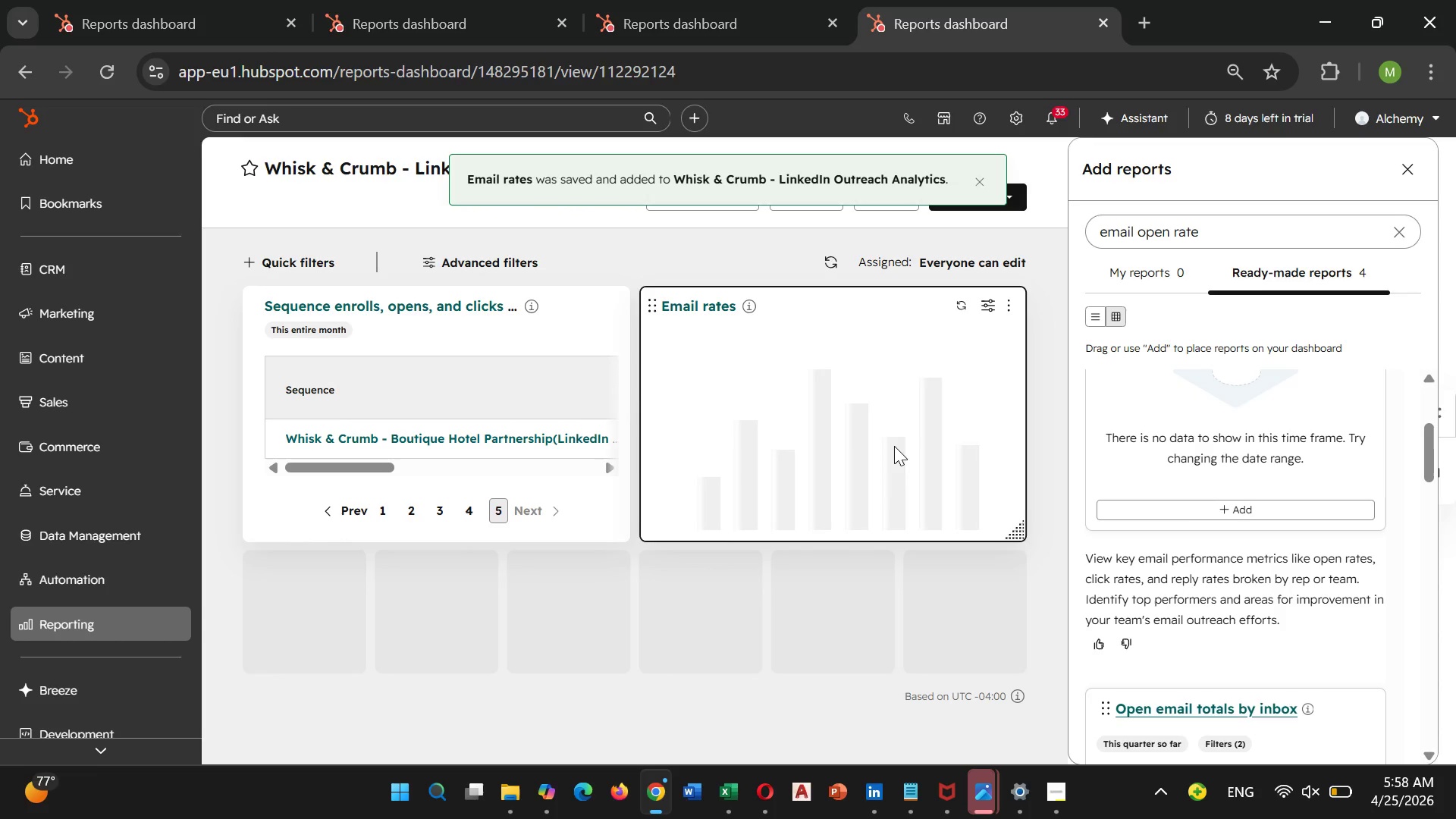 
mouse_move([814, 456])
 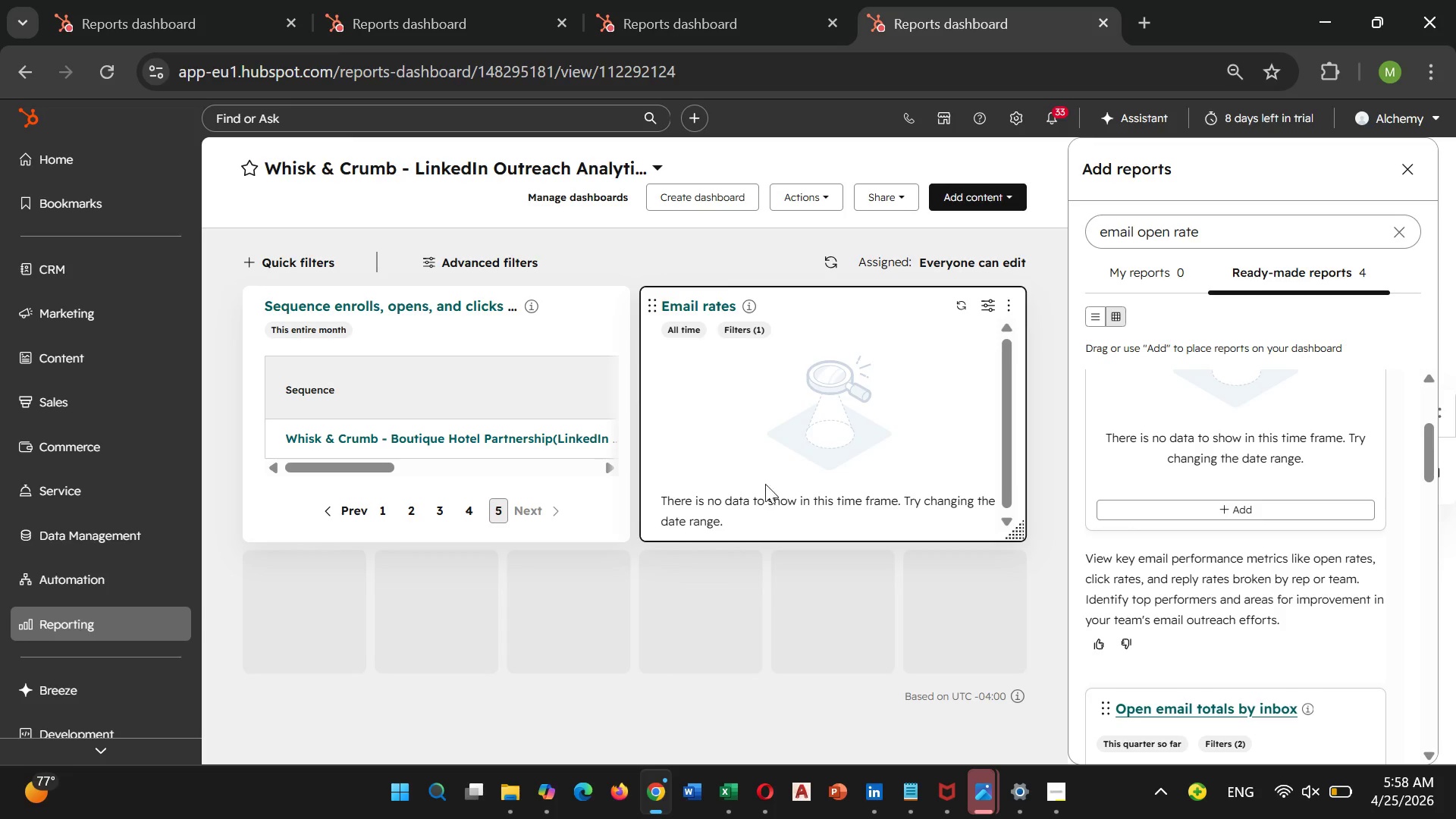 
mouse_move([959, 315])
 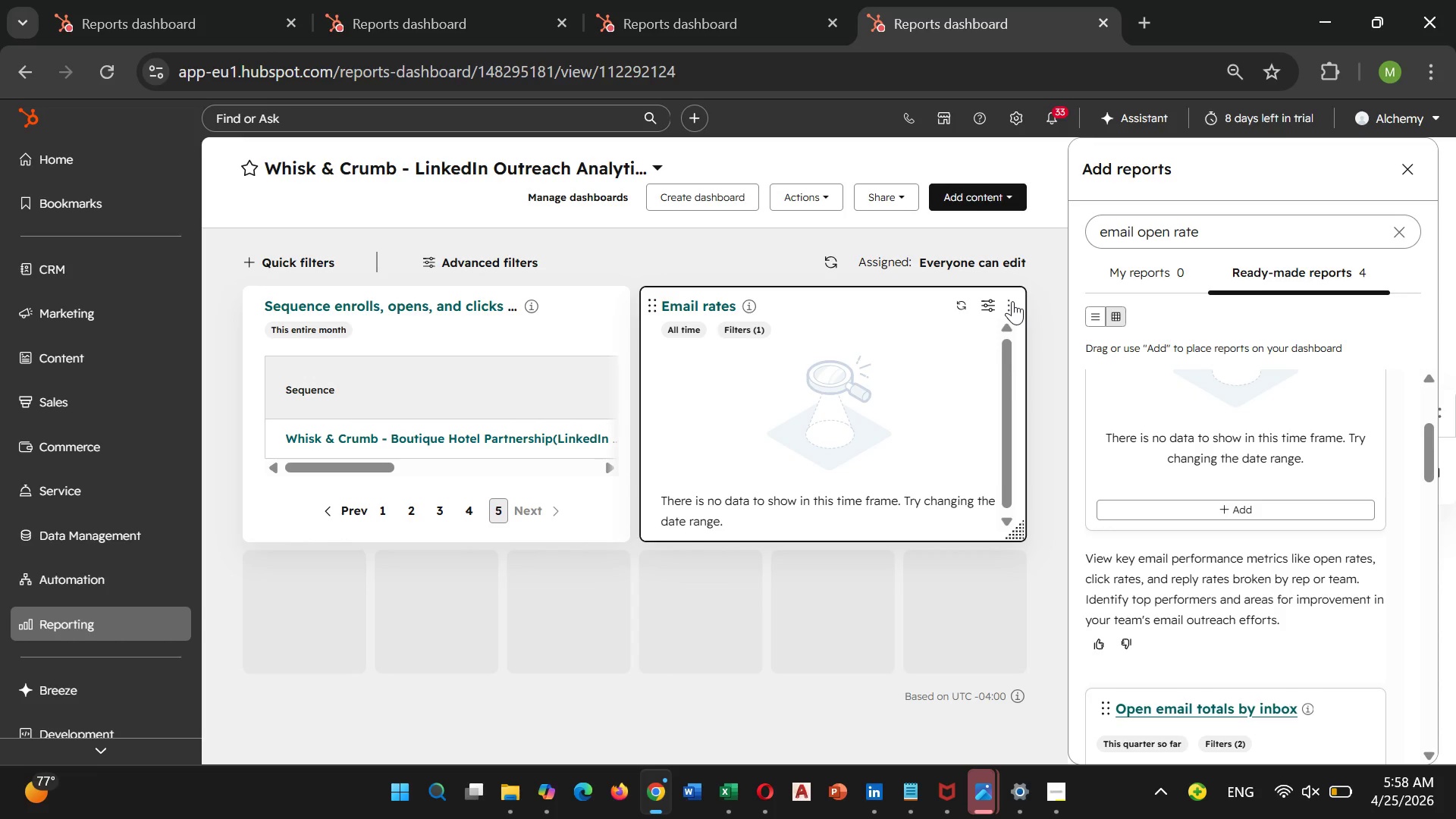 
left_click([1012, 301])
 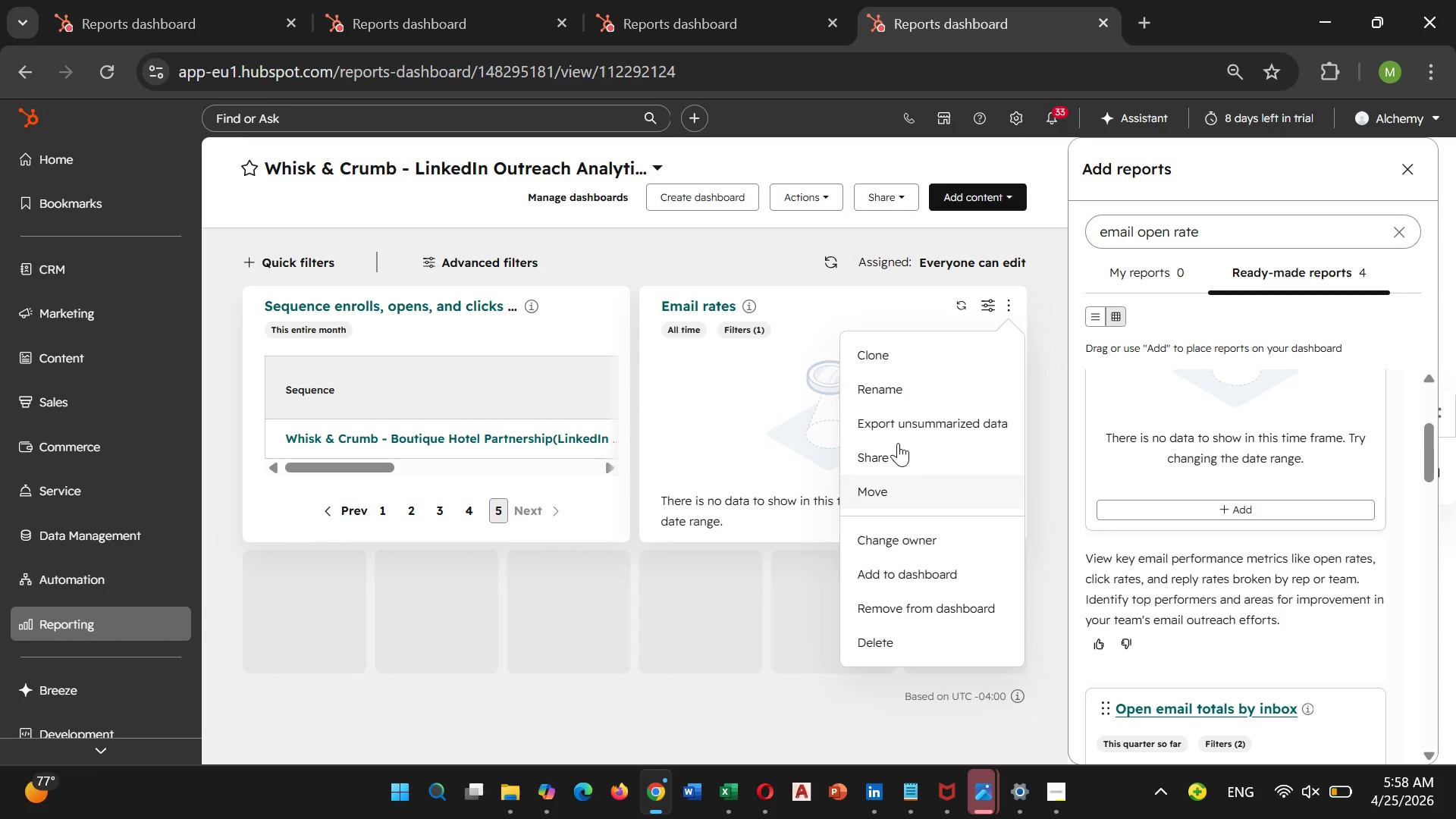 
wait(8.89)
 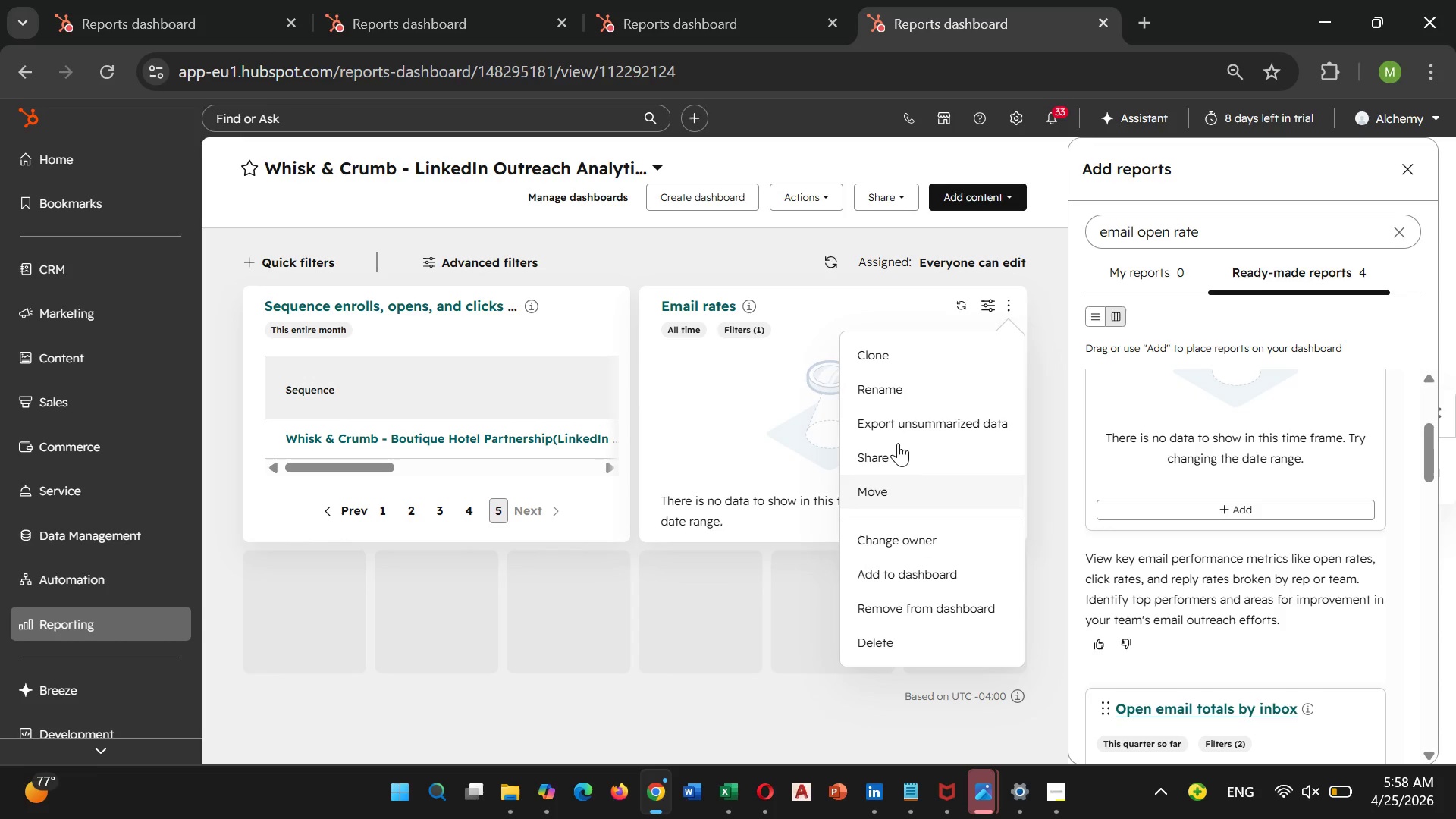 
left_click([748, 331])
 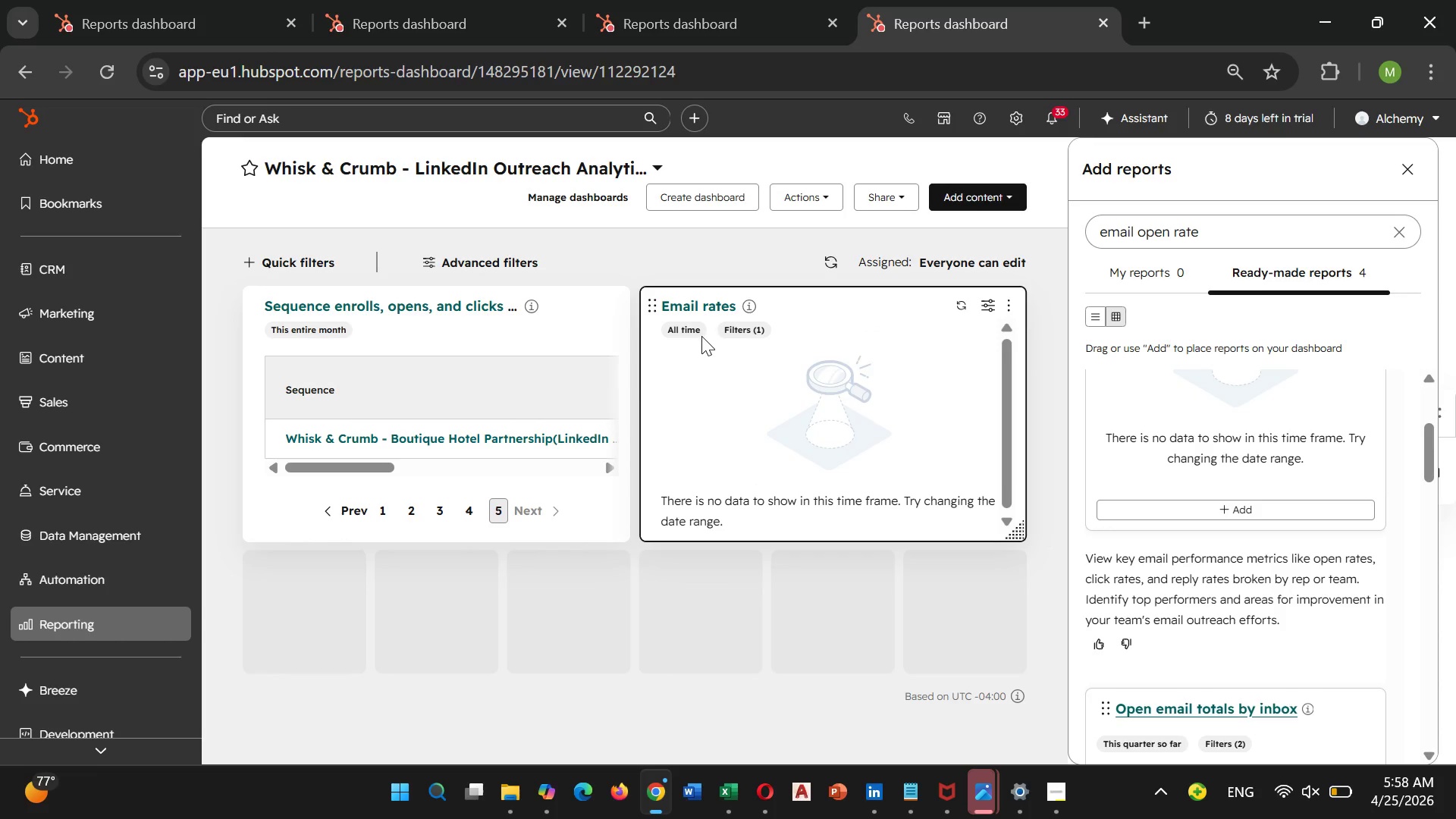 
left_click([698, 334])
 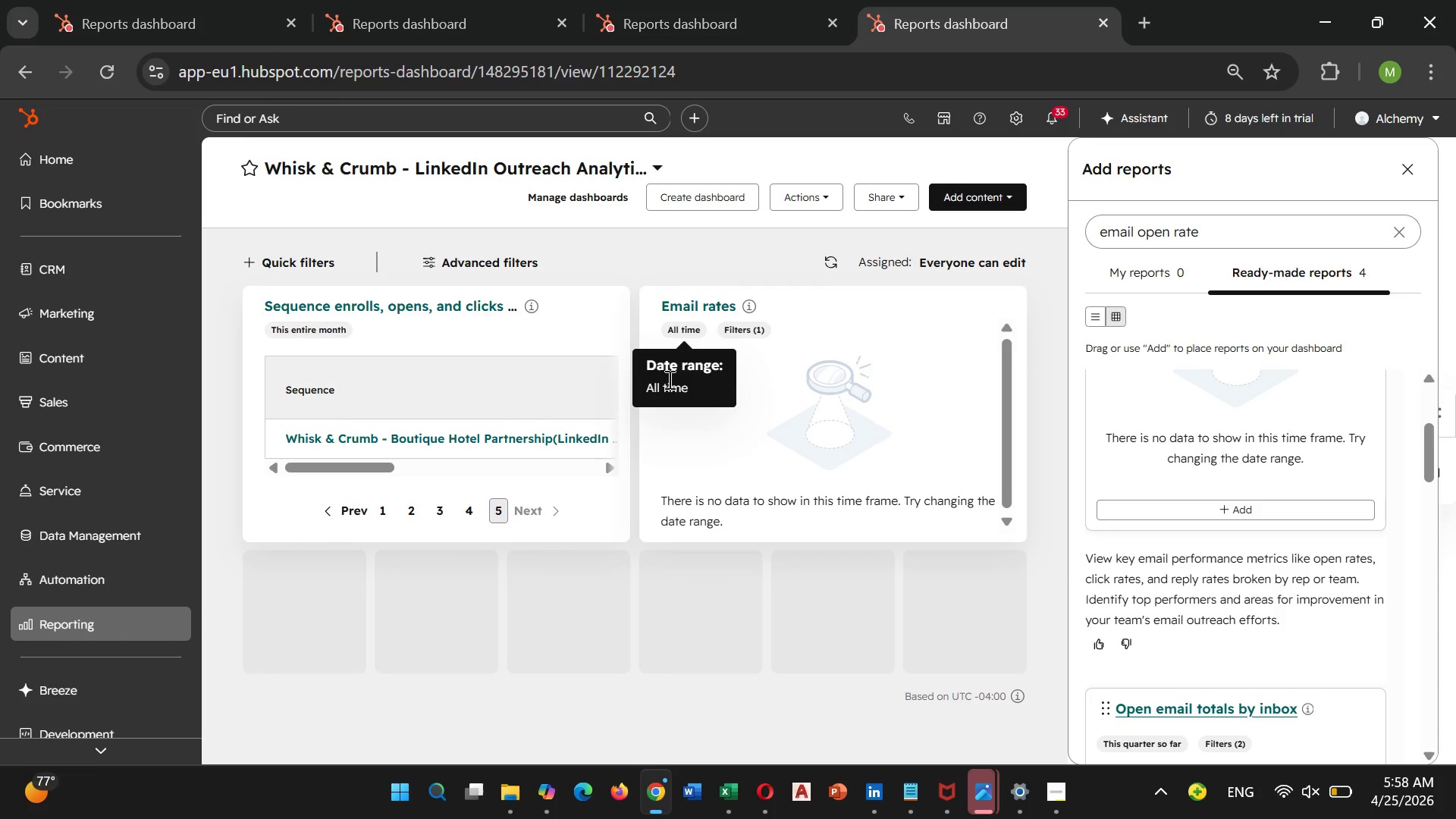 
left_click([668, 379])
 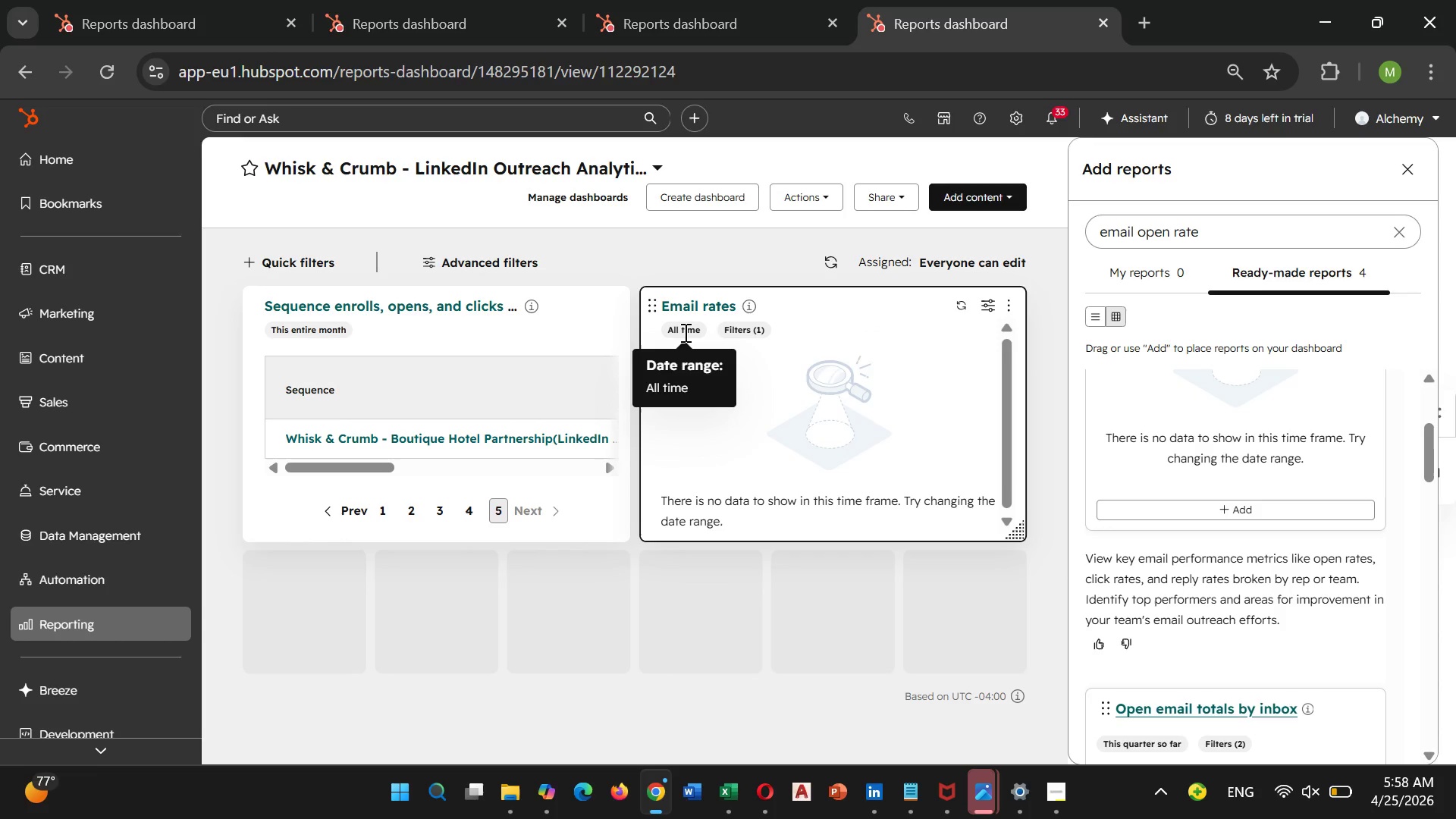 
double_click([684, 332])
 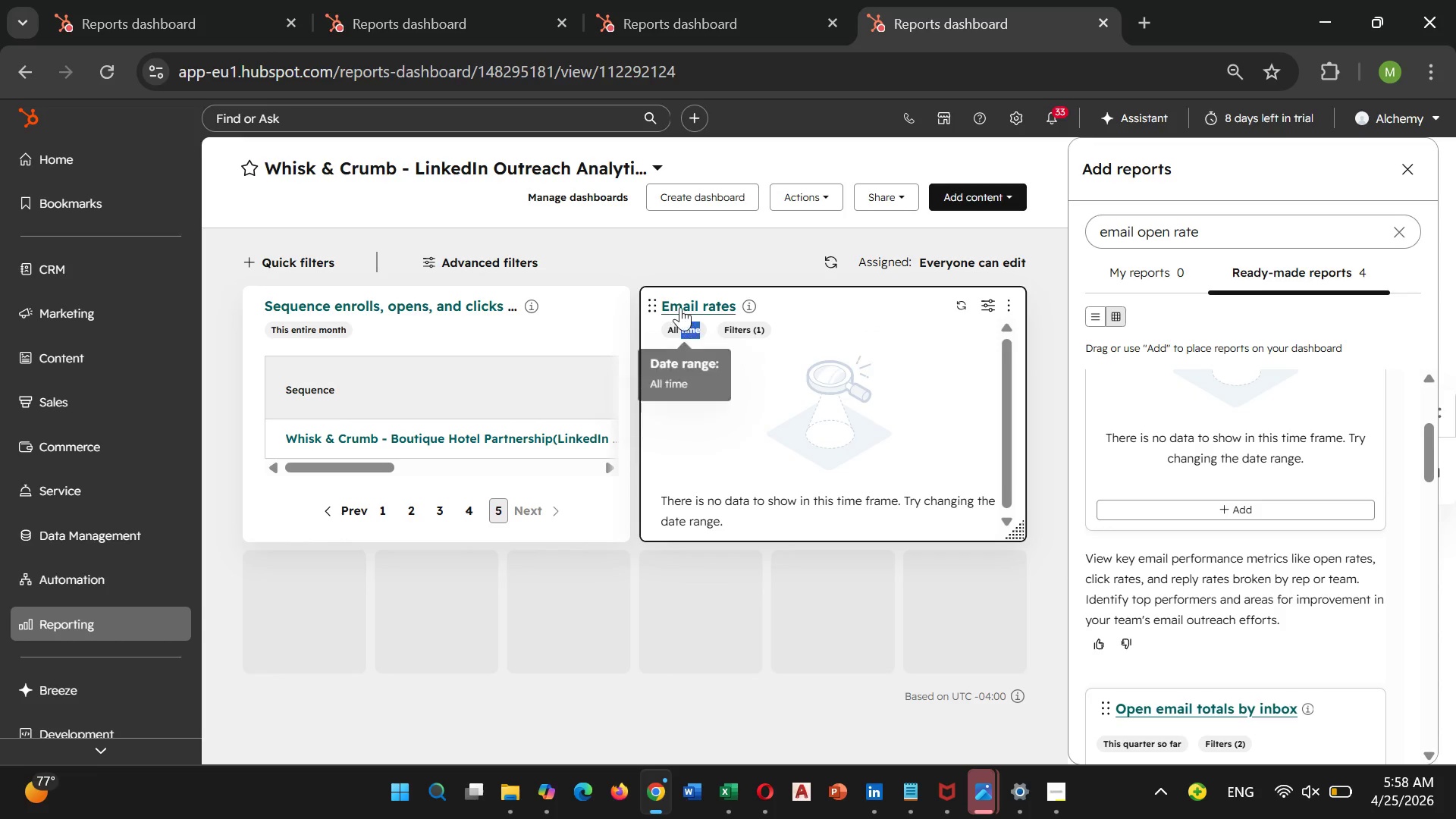 
mouse_move([688, 312])
 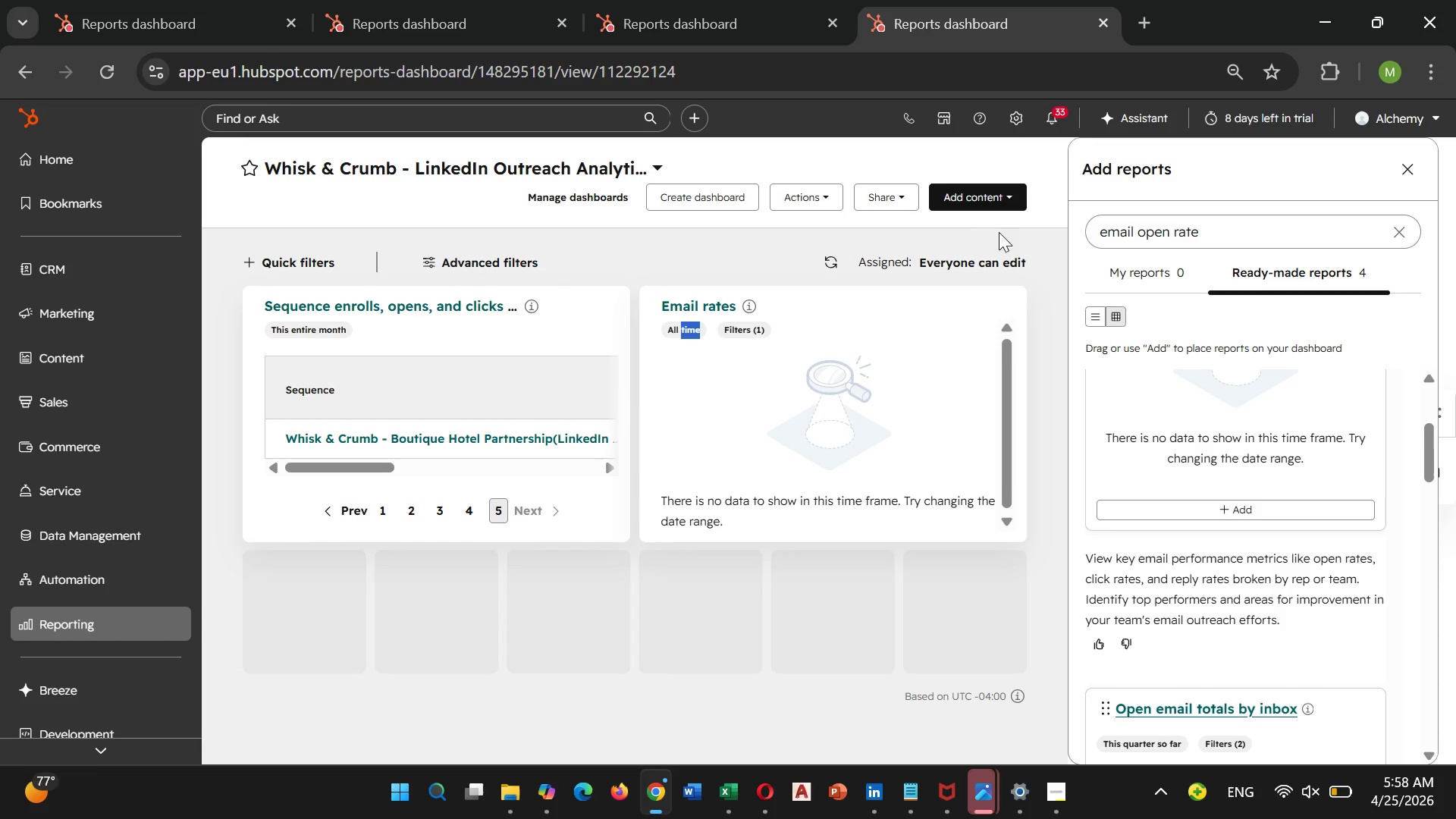 
left_click([984, 193])
 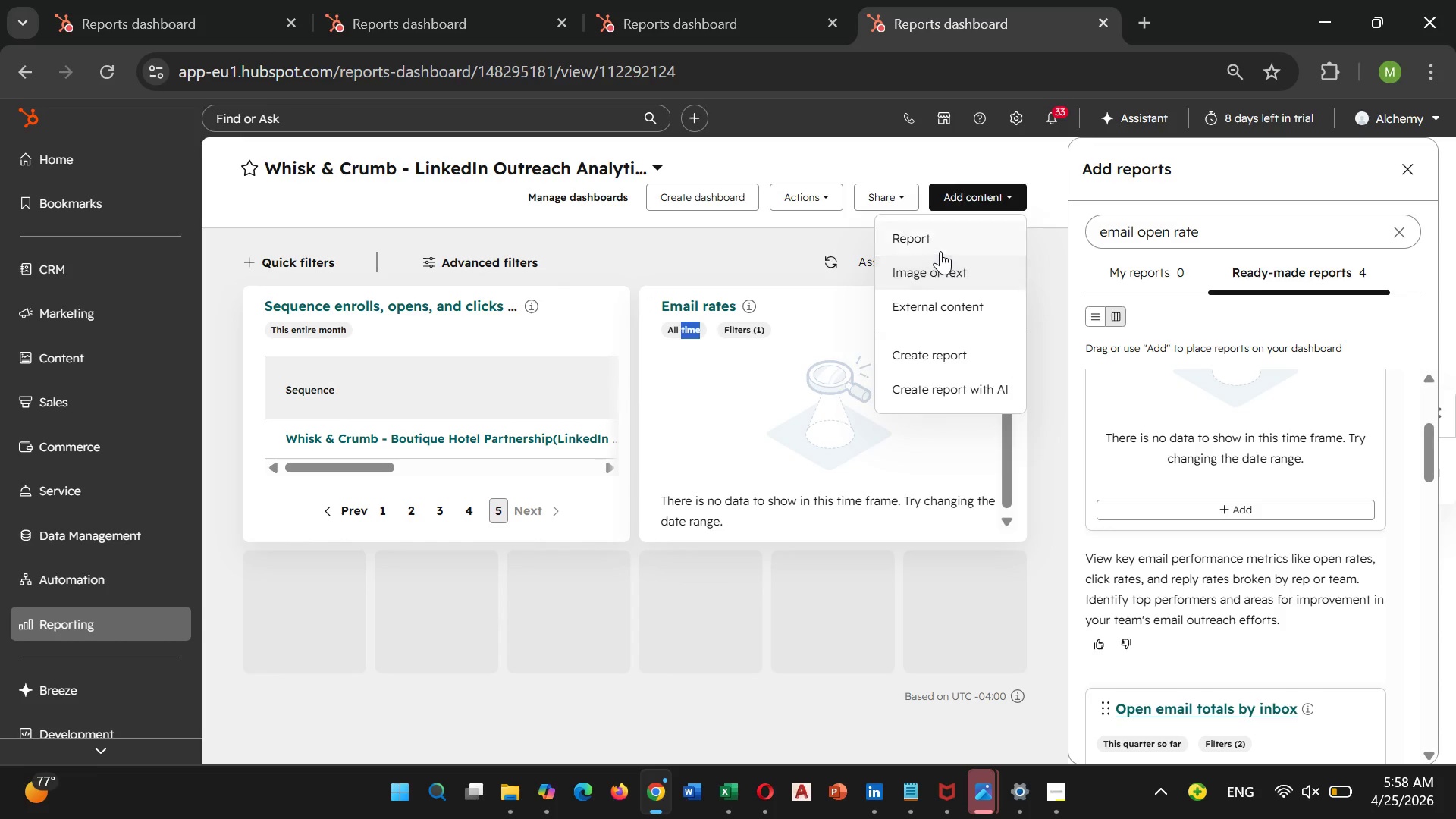 
left_click([941, 251])
 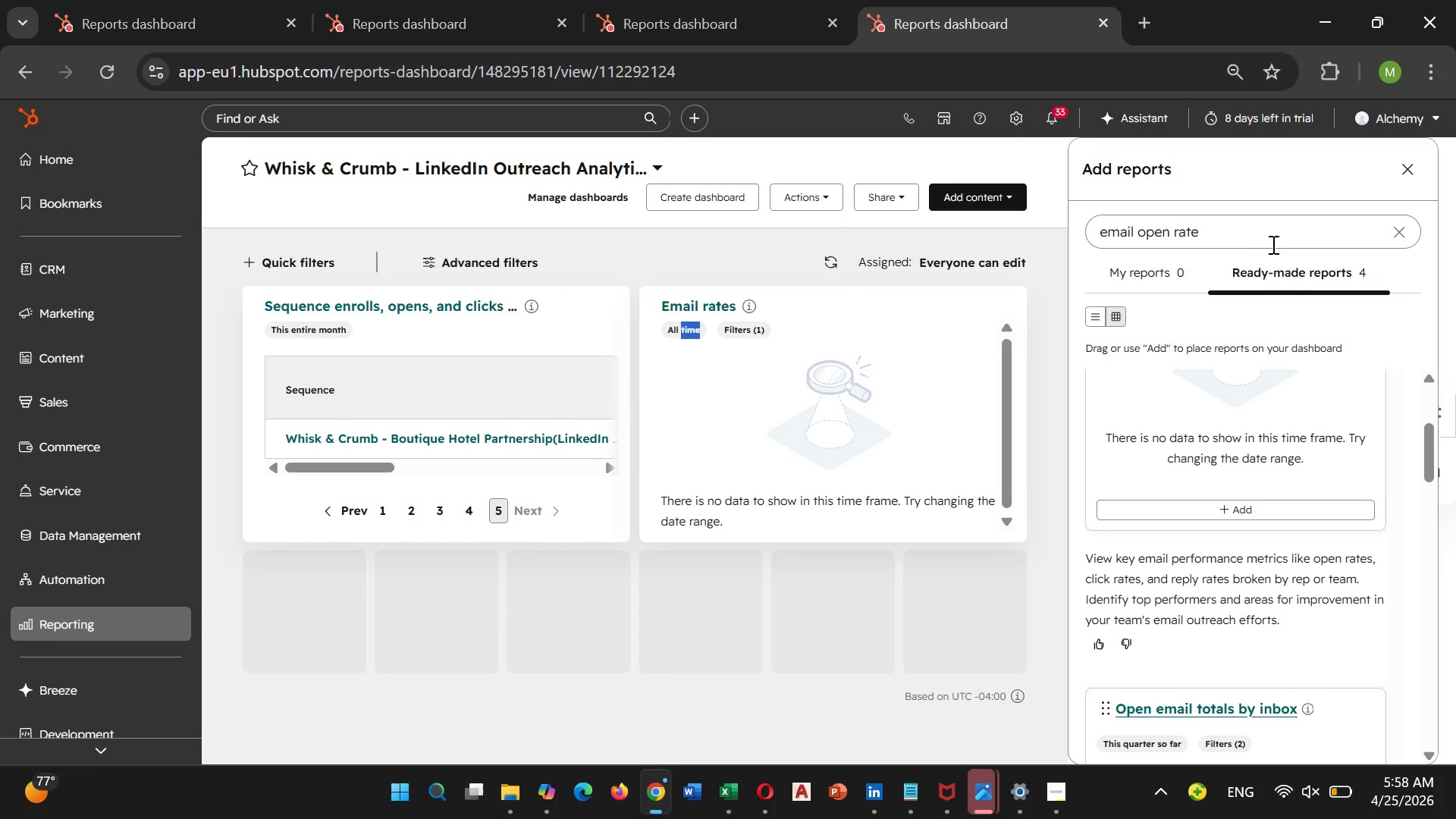 
left_click([1272, 243])
 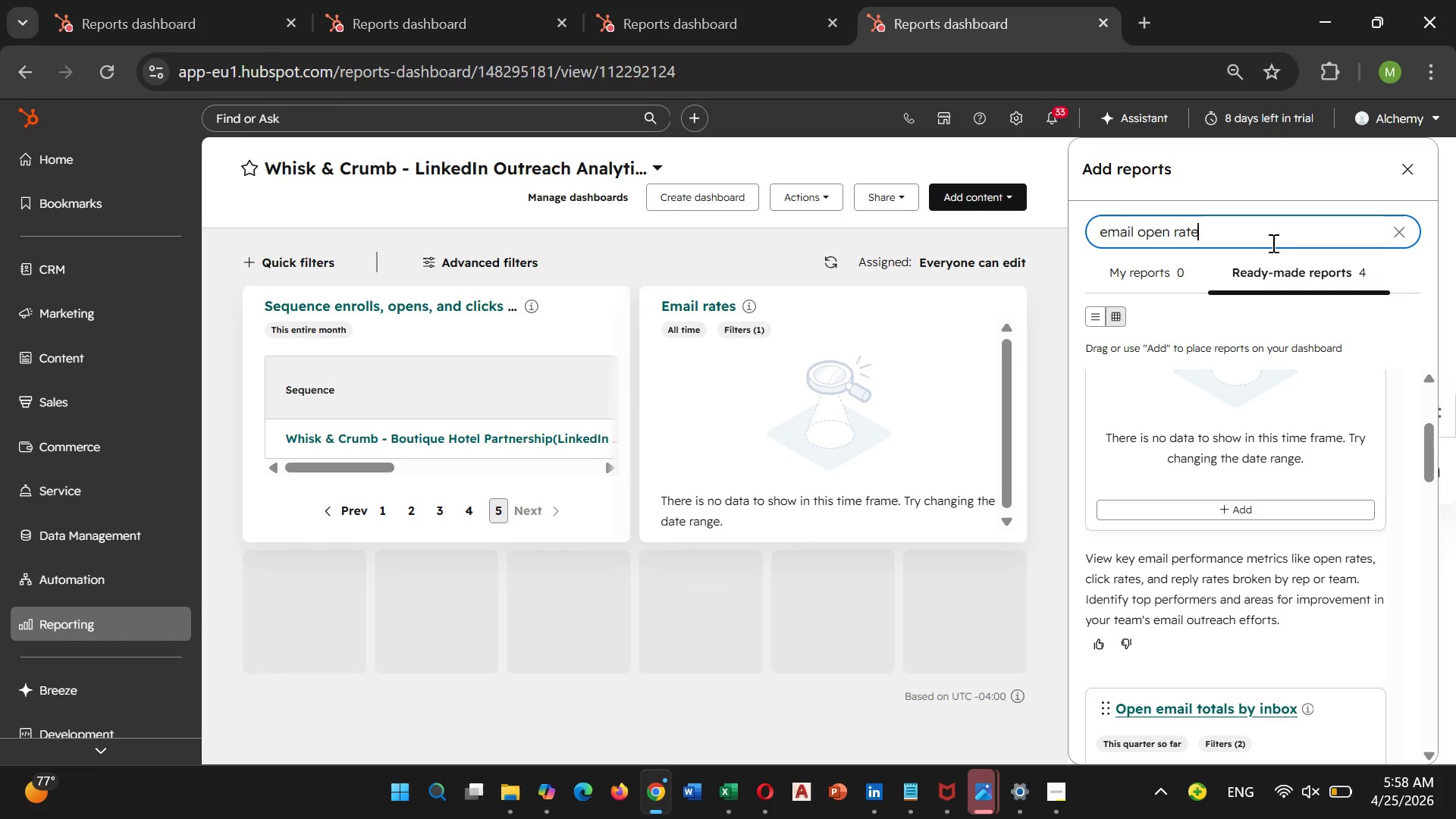 
hold_key(key=Backspace, duration=1.23)
 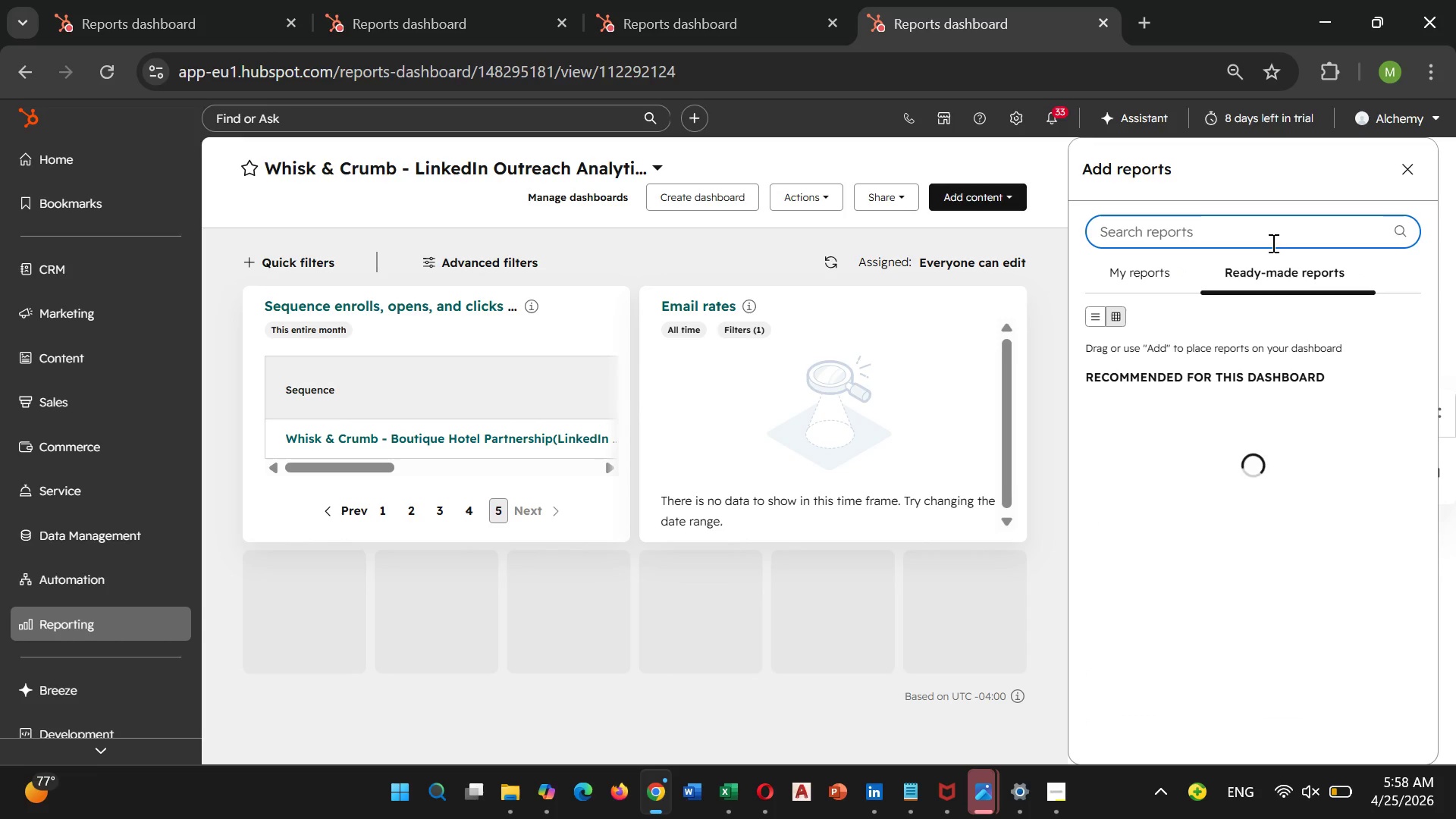 
type(task completed)
 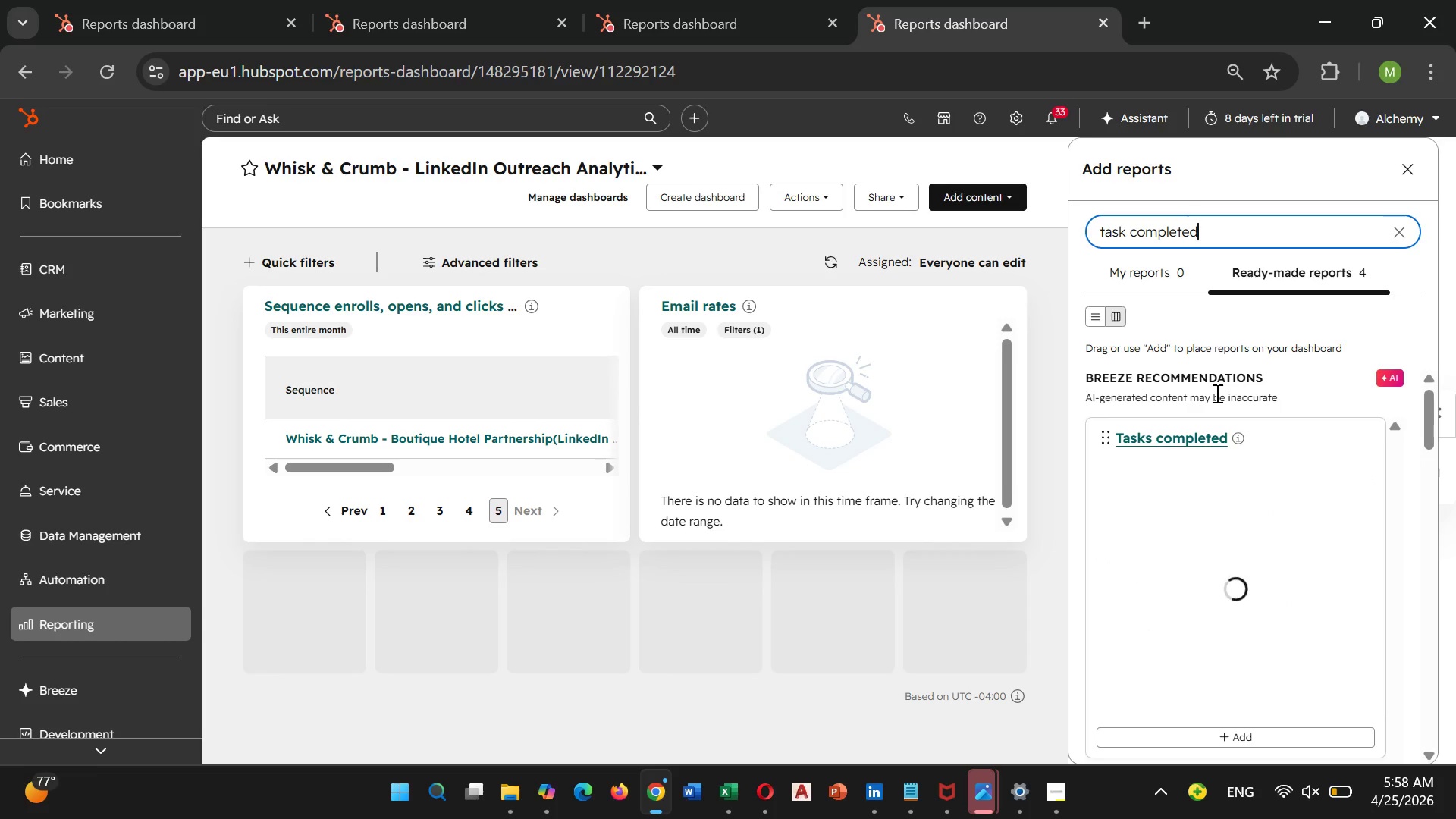 
mouse_move([1211, 609])
 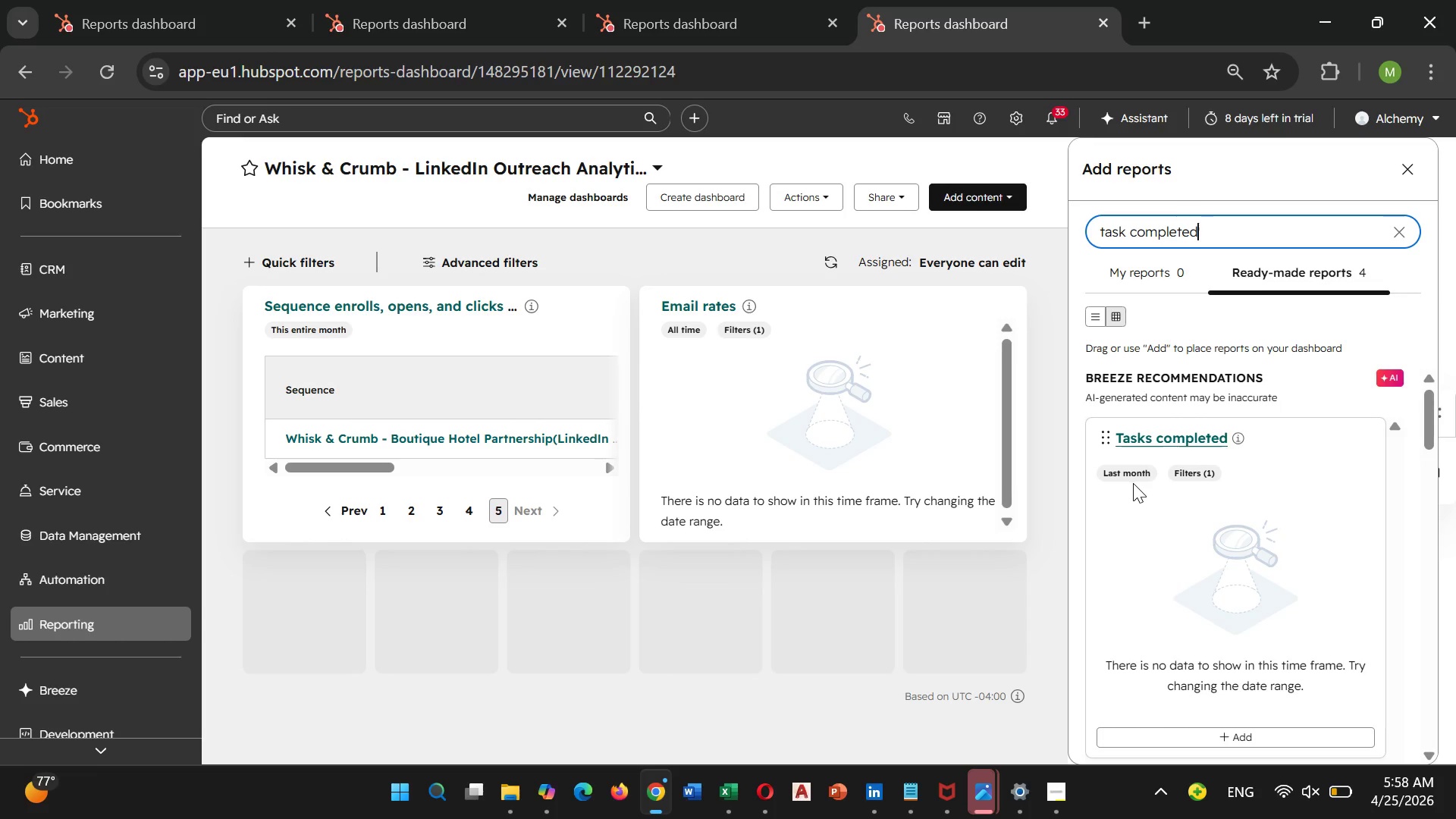 
mouse_move([1121, 499])
 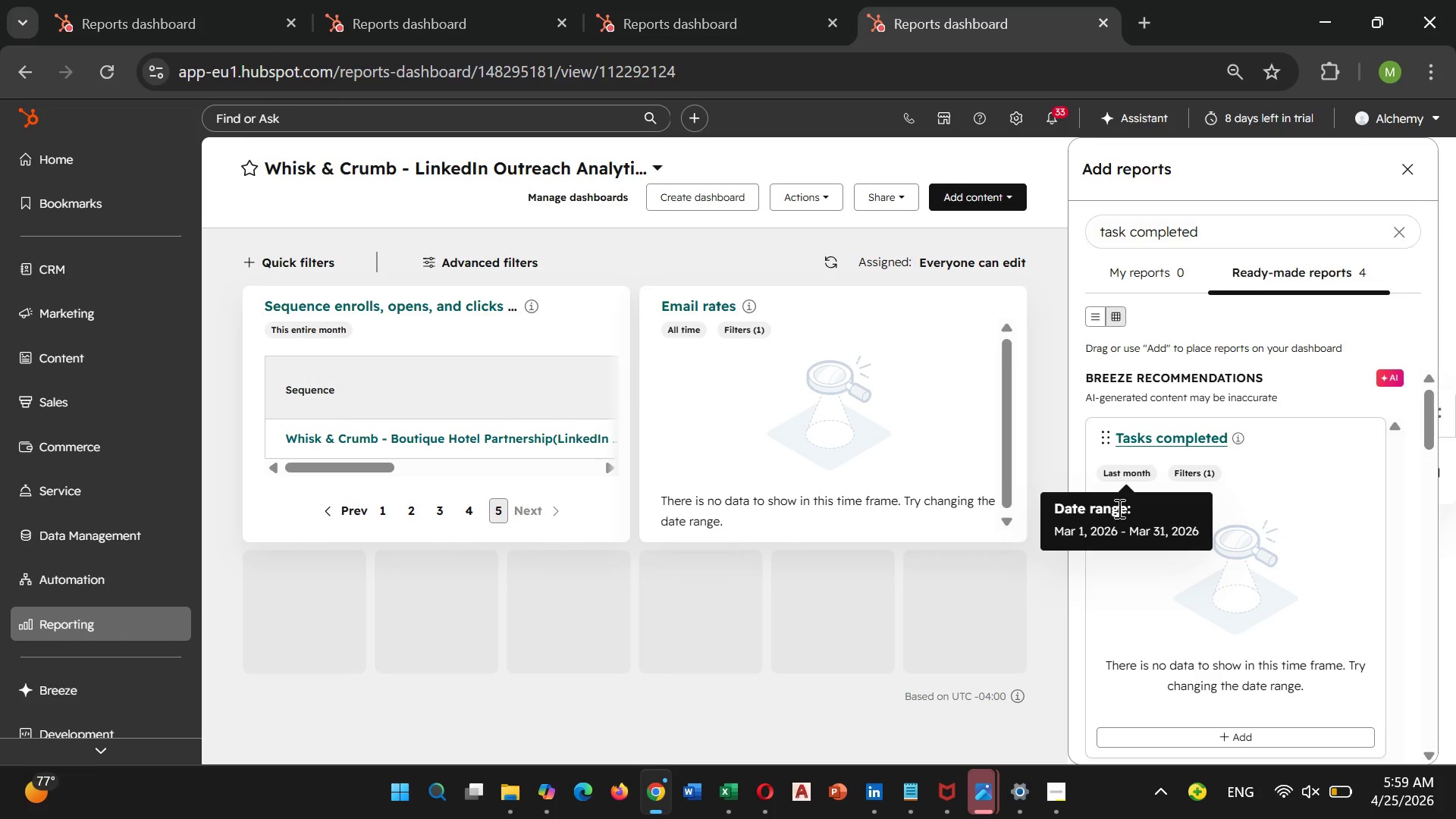 
left_click([1118, 508])
 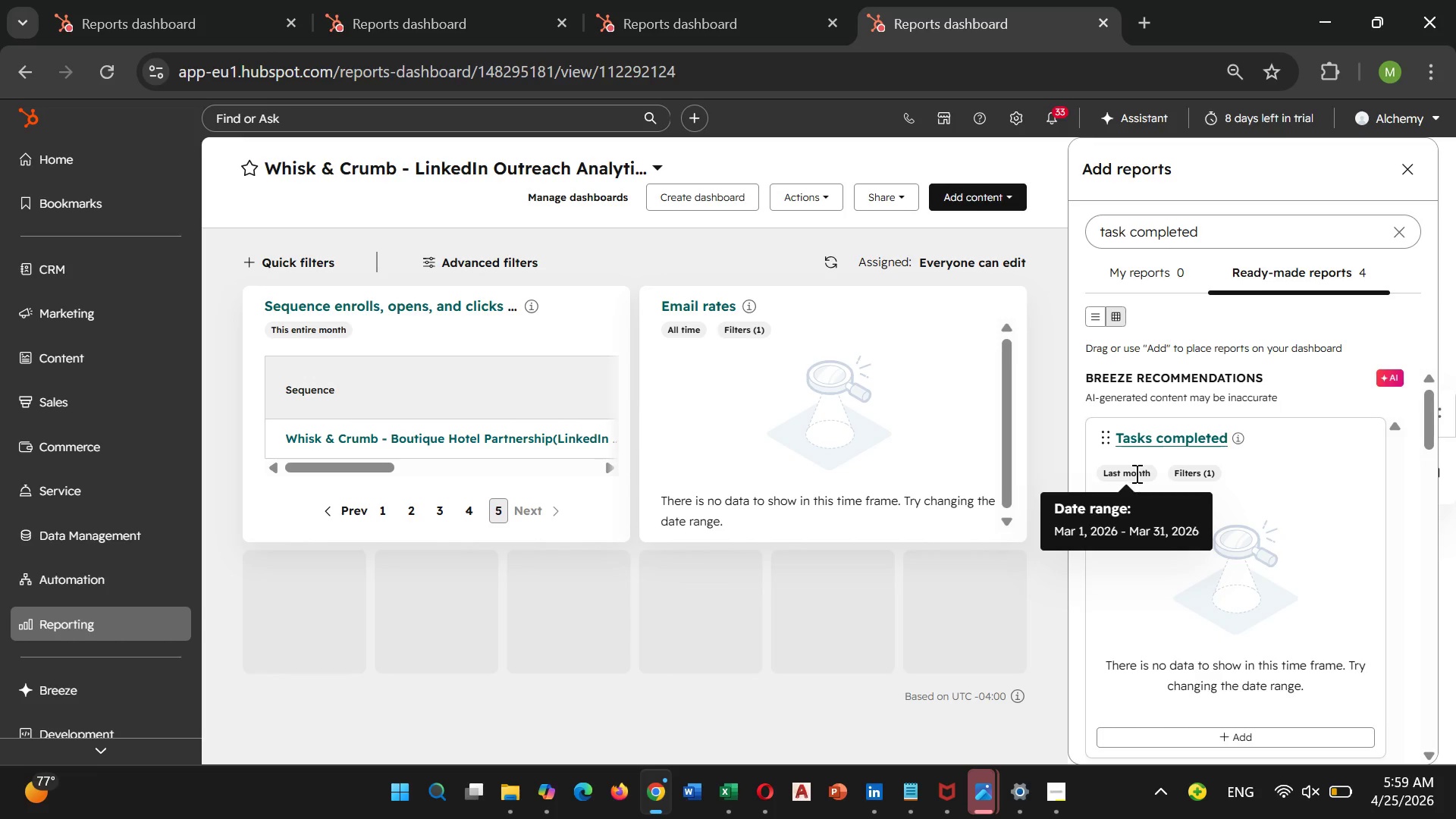 
left_click([1136, 472])
 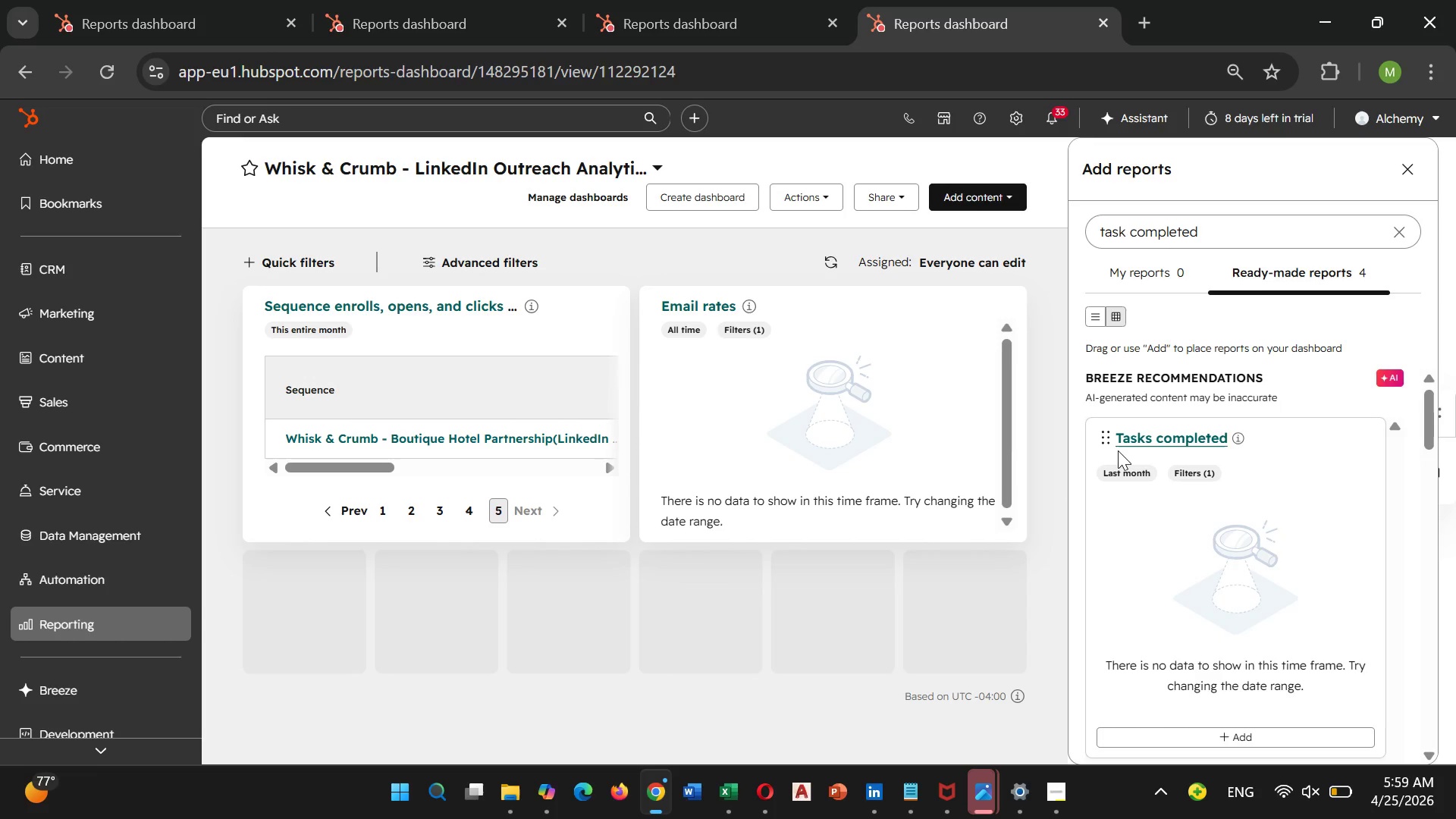 
mouse_move([1102, 448])
 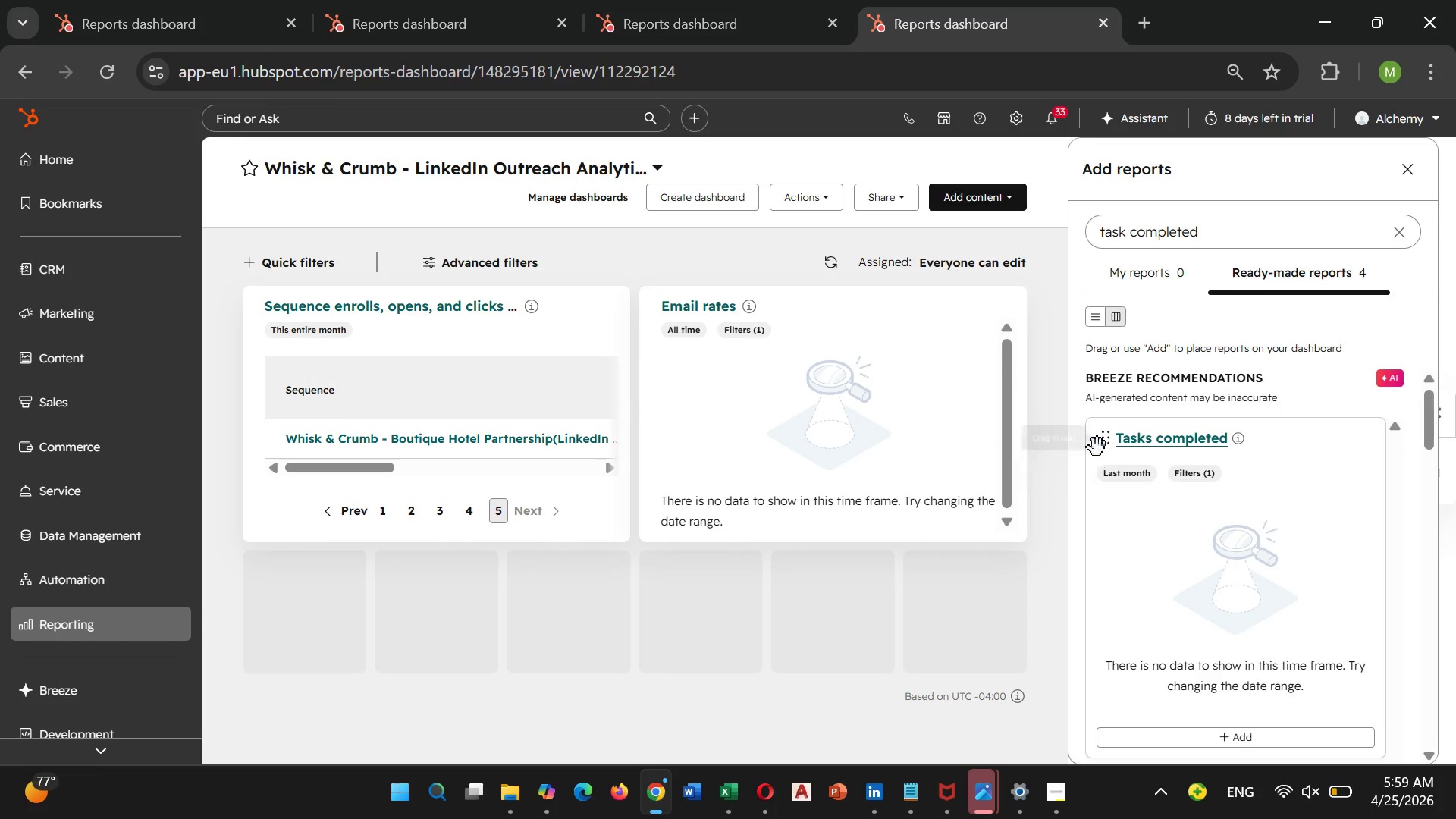 
mouse_move([1123, 466])
 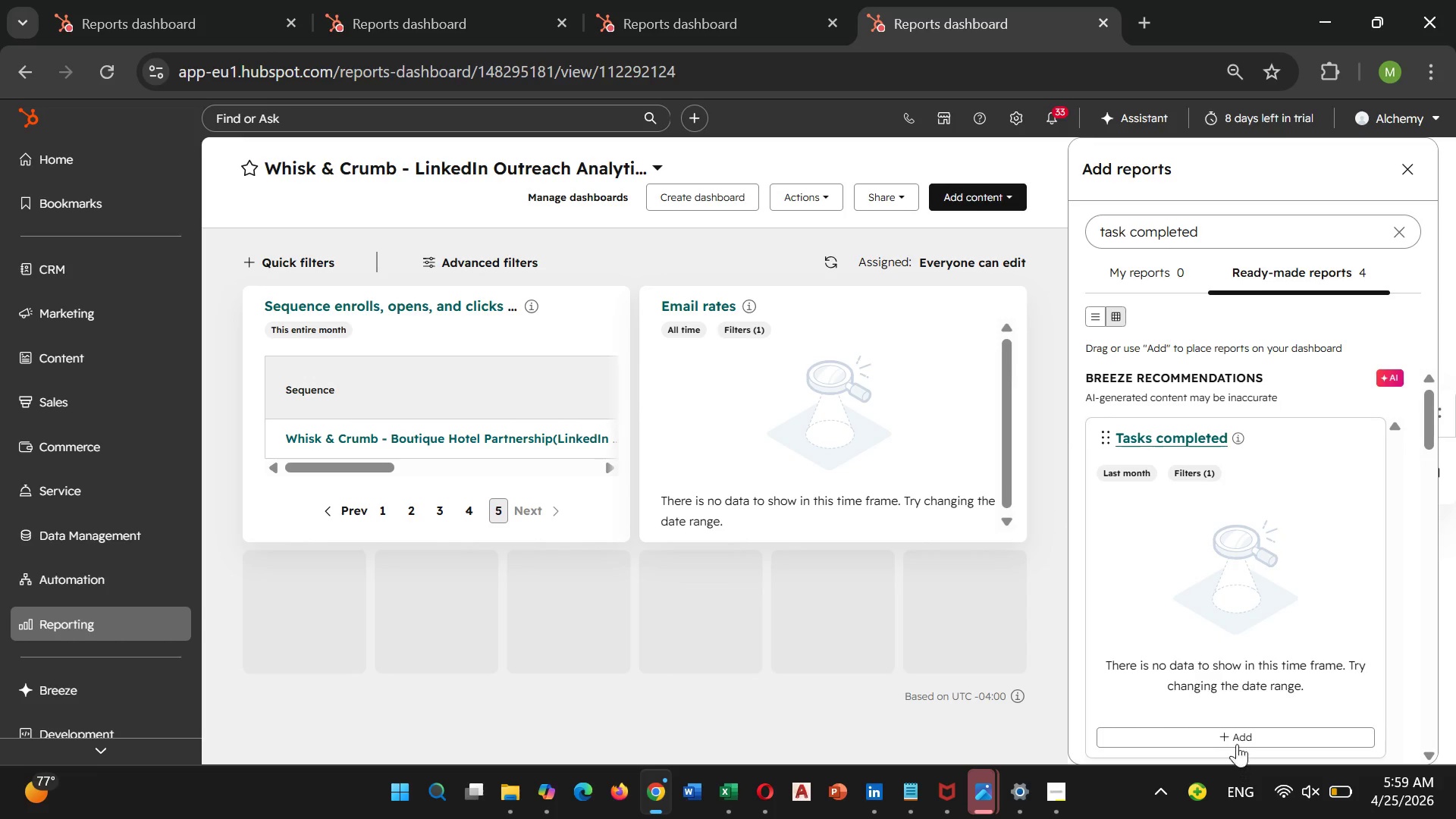 
left_click([1239, 737])
 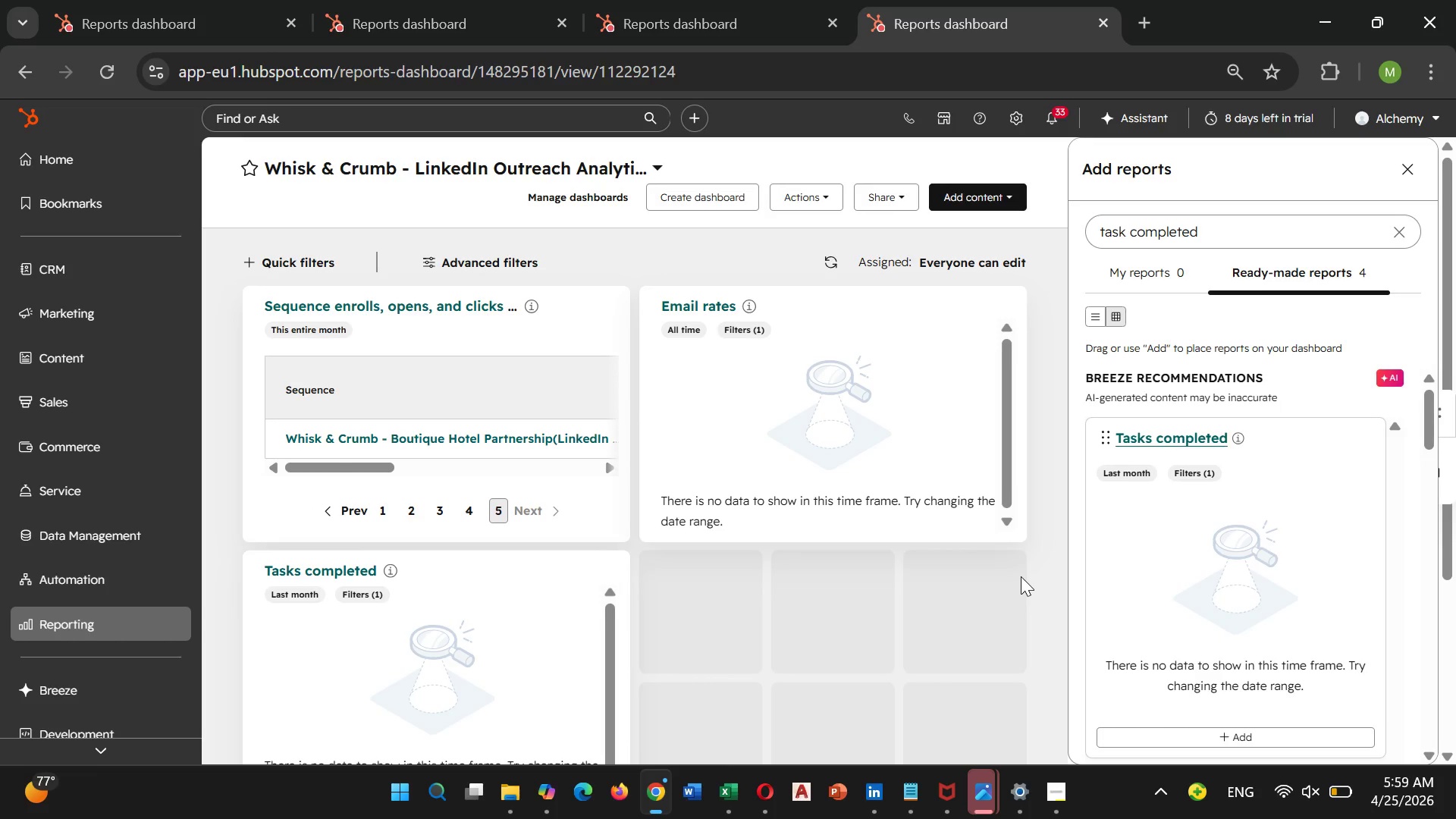 
wait(18.52)
 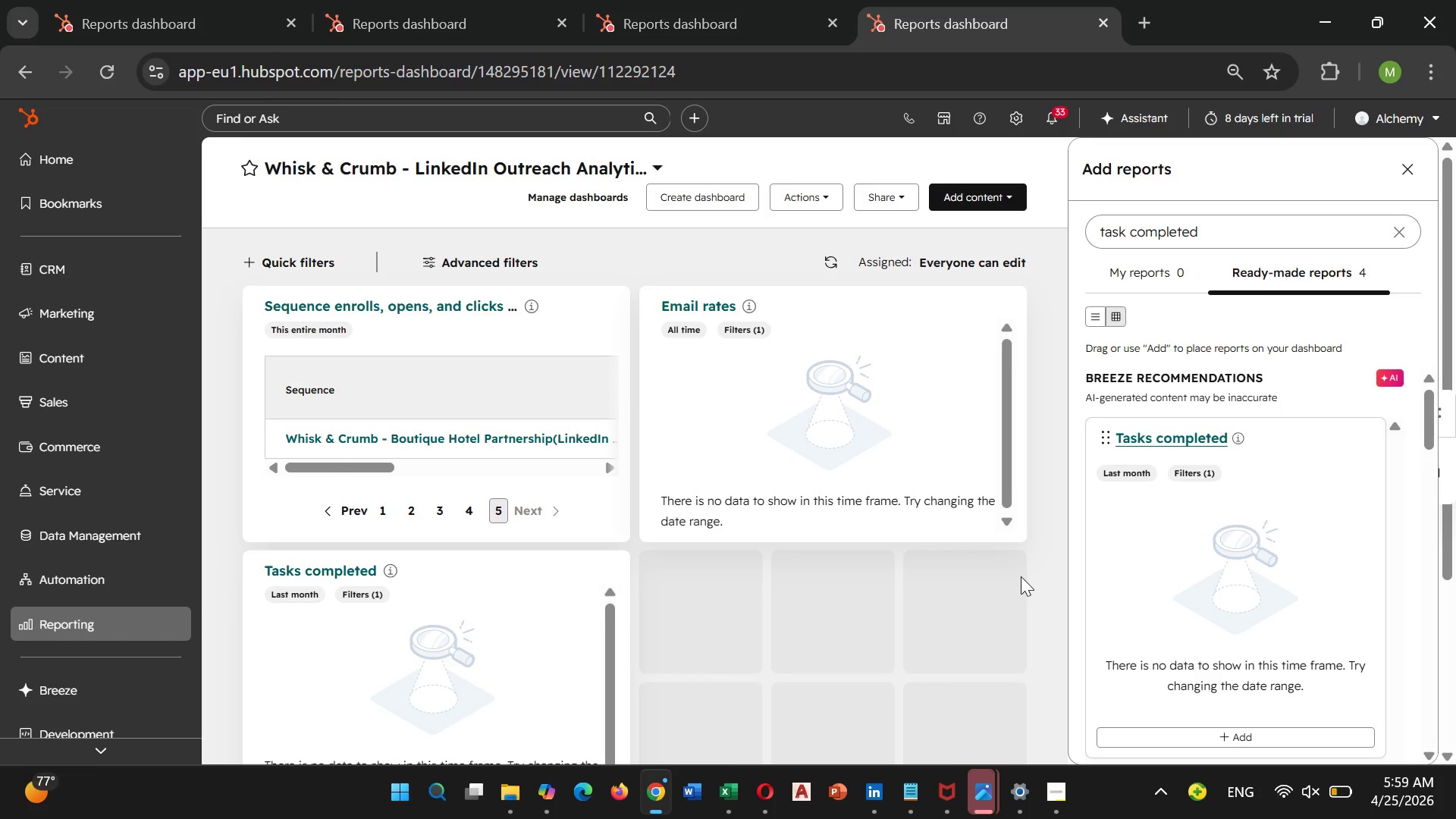 
left_click([1410, 168])
 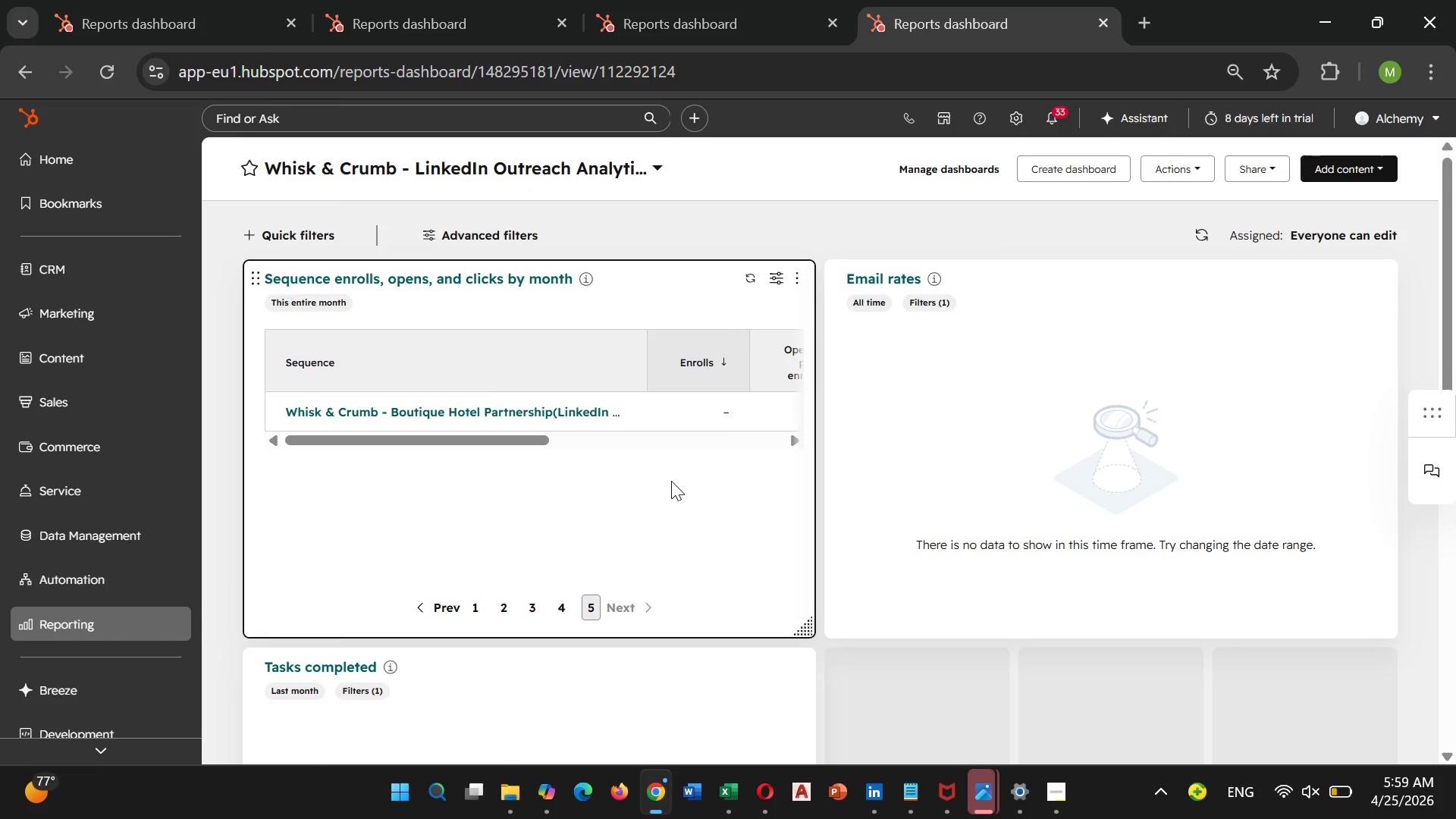 
scroll: coordinate [671, 479], scroll_direction: down, amount: 3.0
 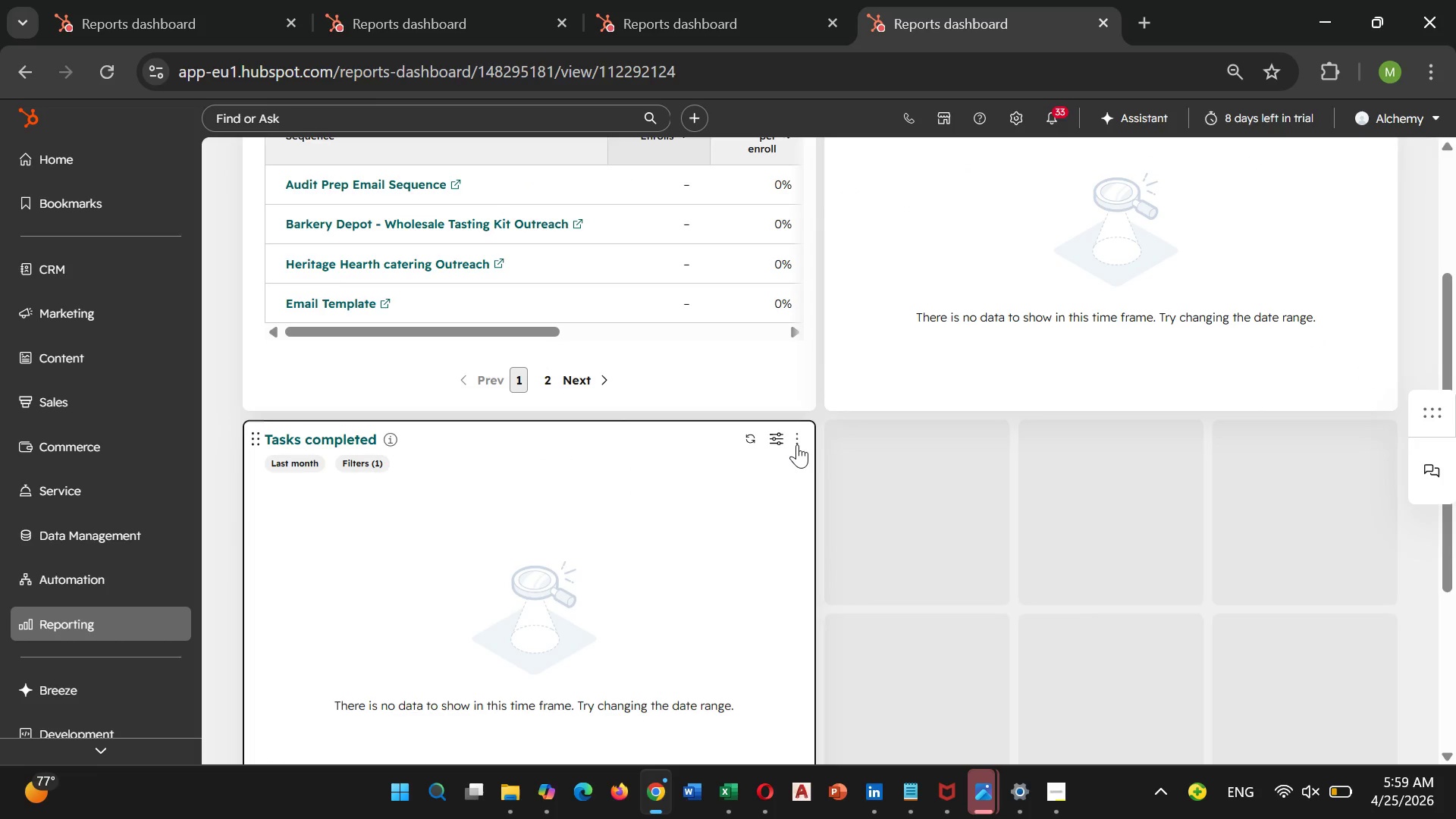 
left_click([798, 444])
 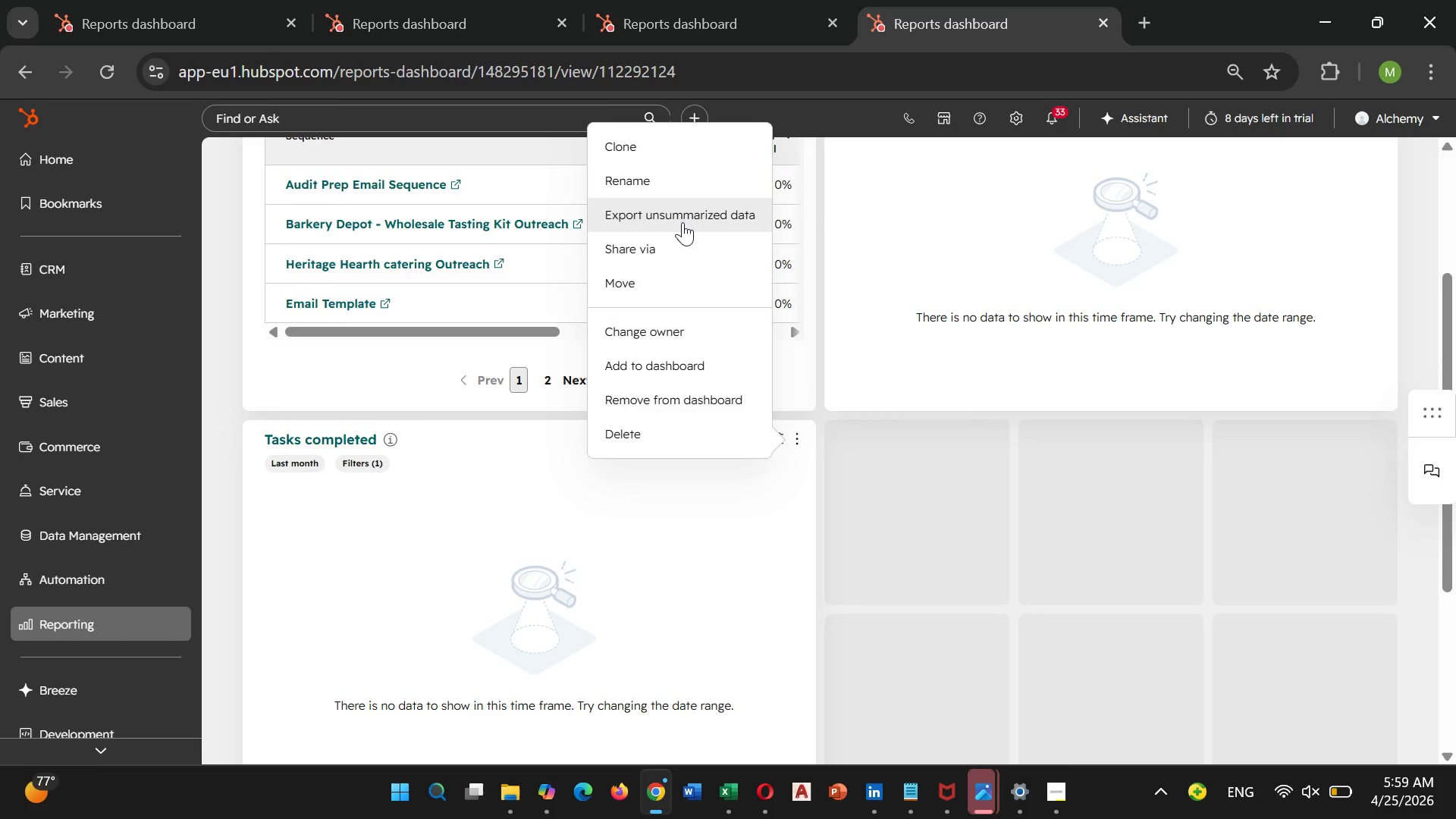 
wait(10.66)
 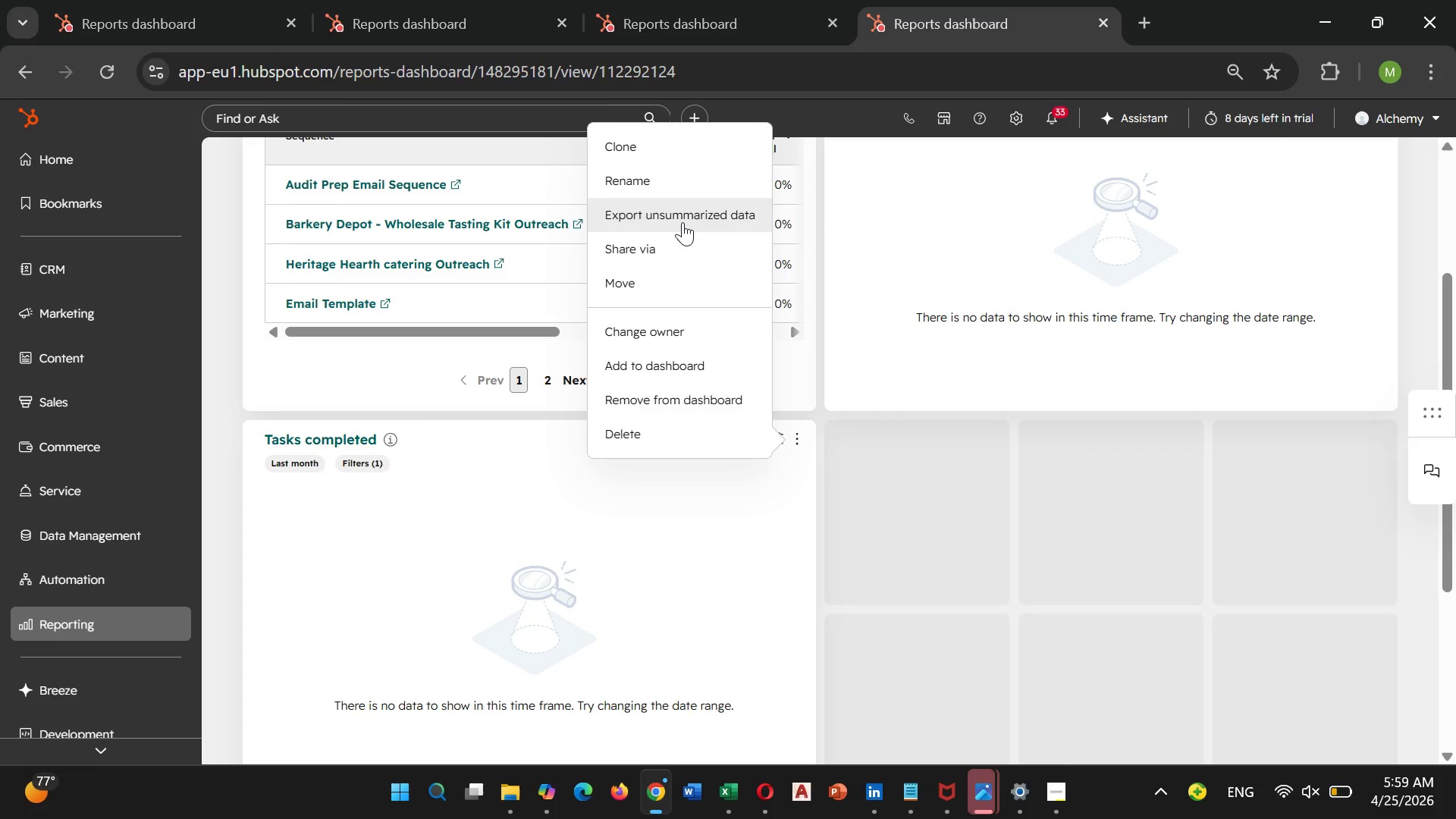 
left_click([376, 467])
 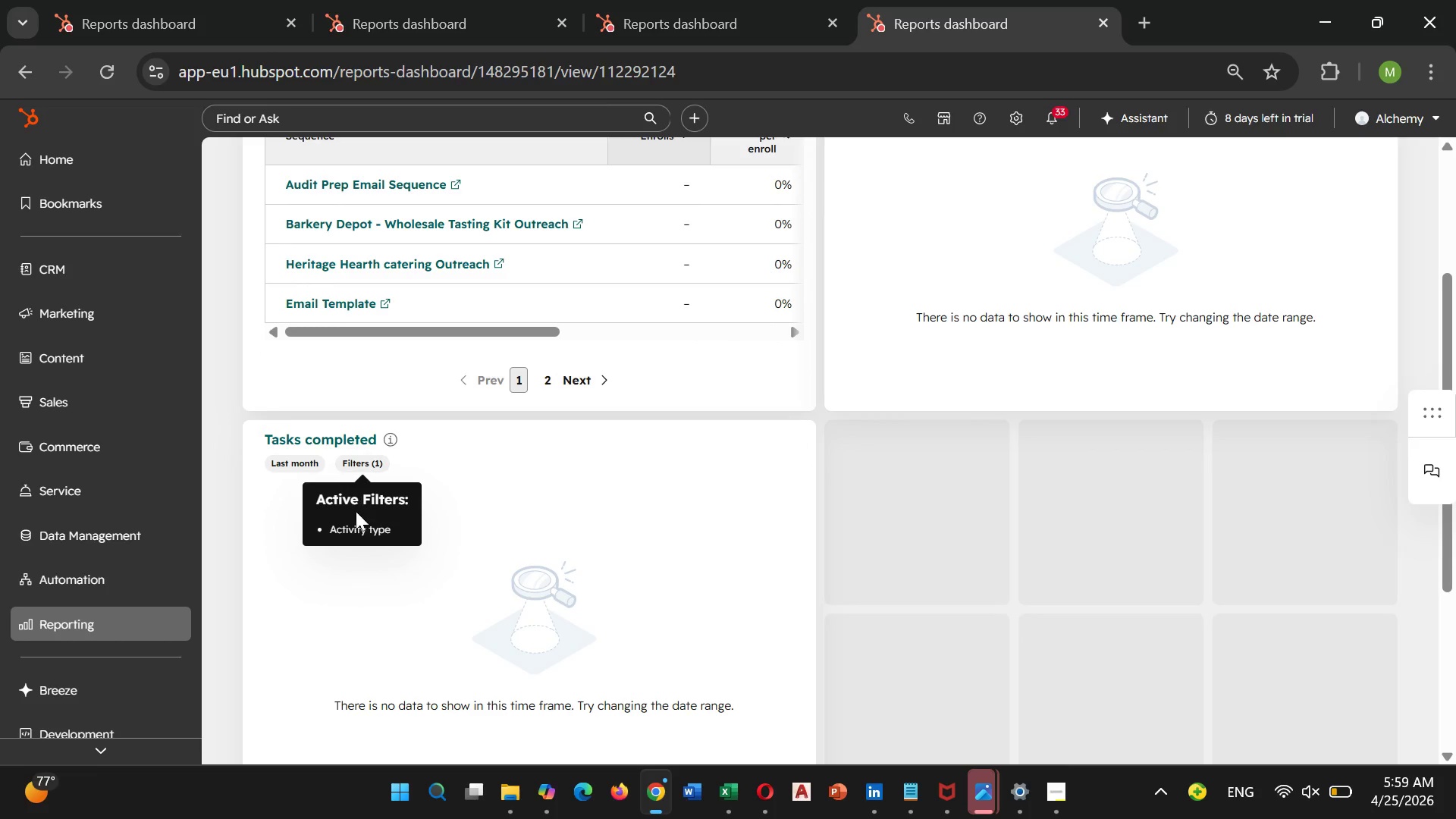 
left_click([356, 515])
 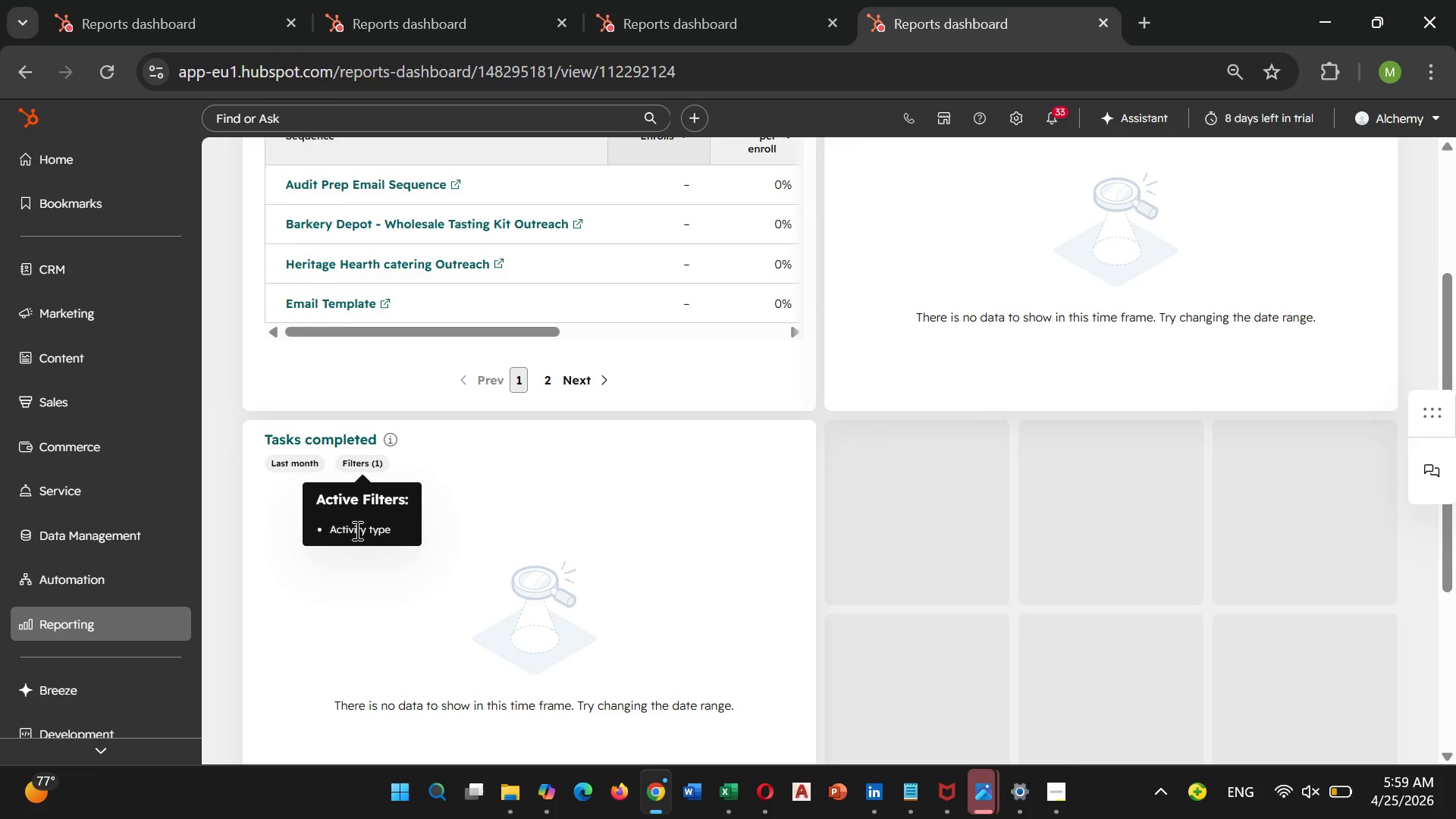 
double_click([356, 530])
 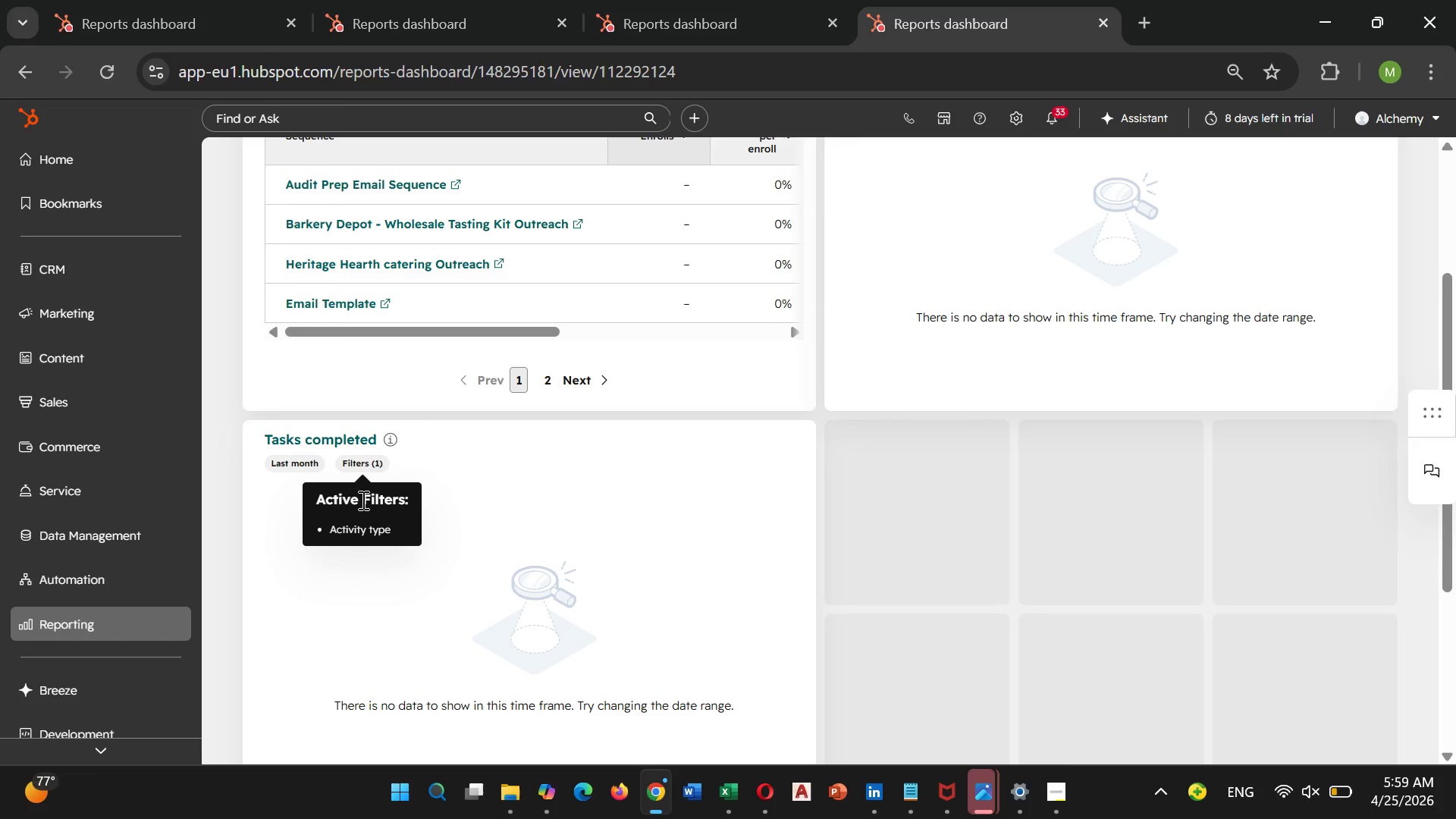 
double_click([362, 500])
 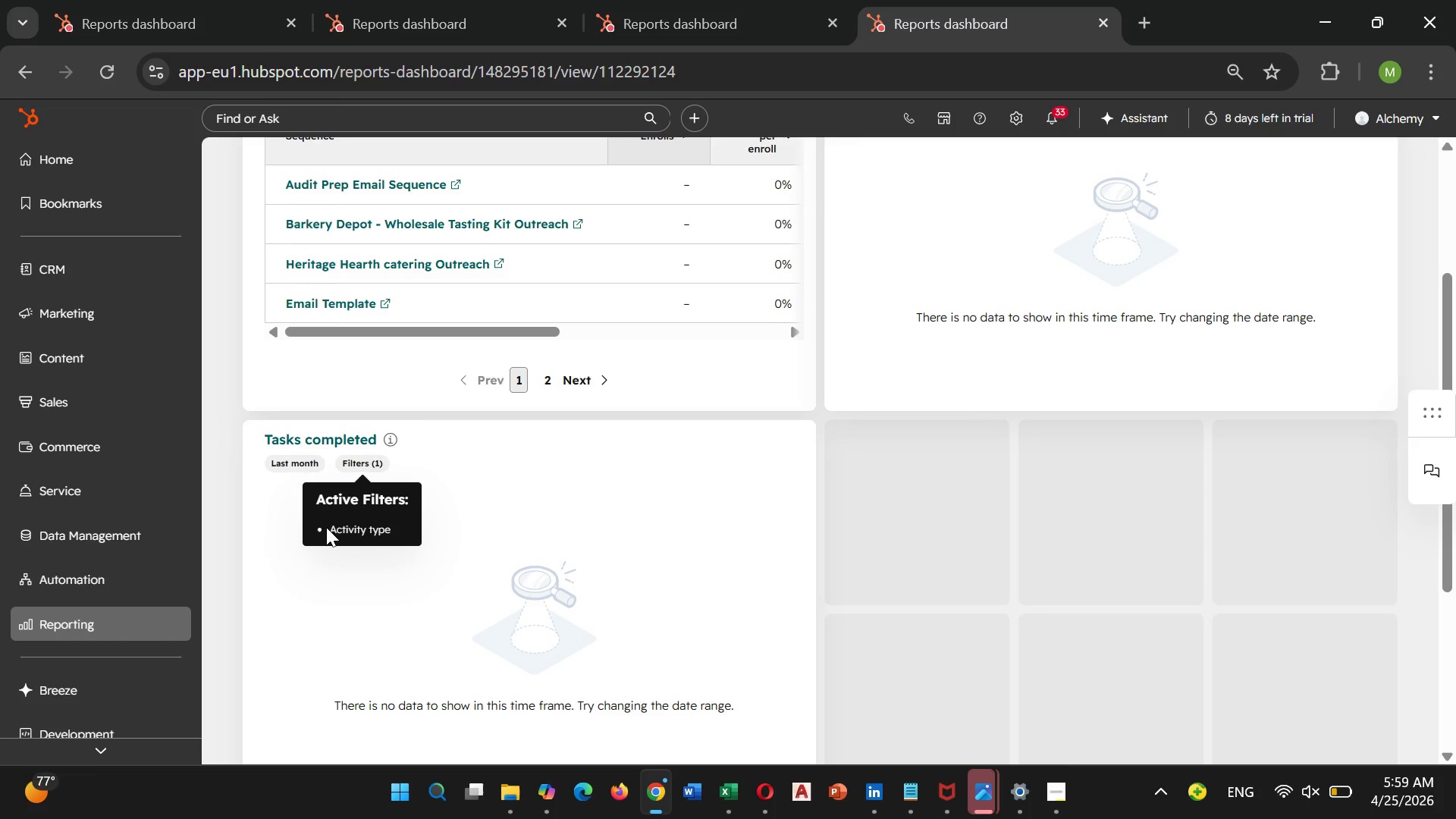 
double_click([326, 527])
 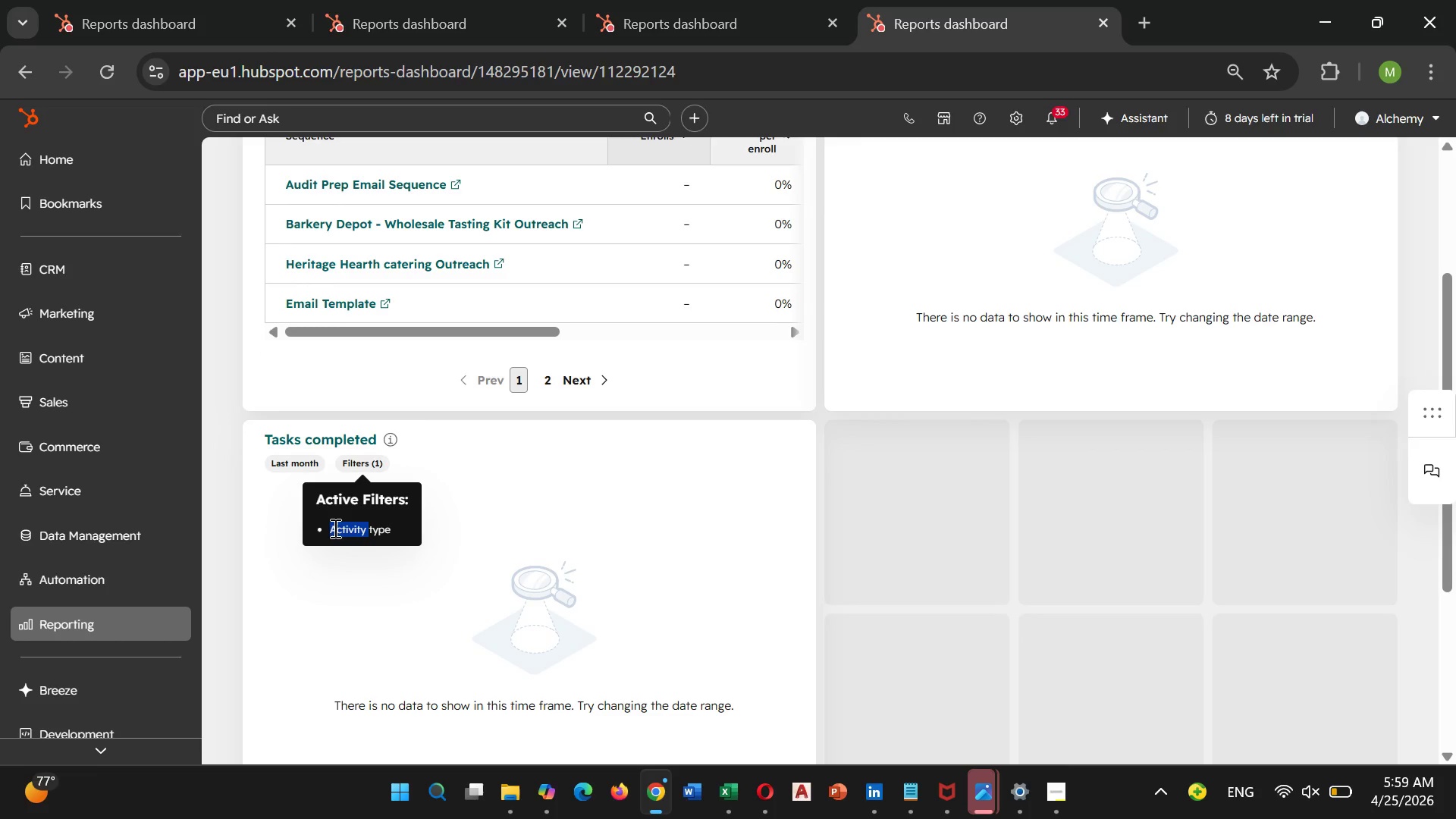 
scroll: coordinate [334, 528], scroll_direction: down, amount: 4.0
 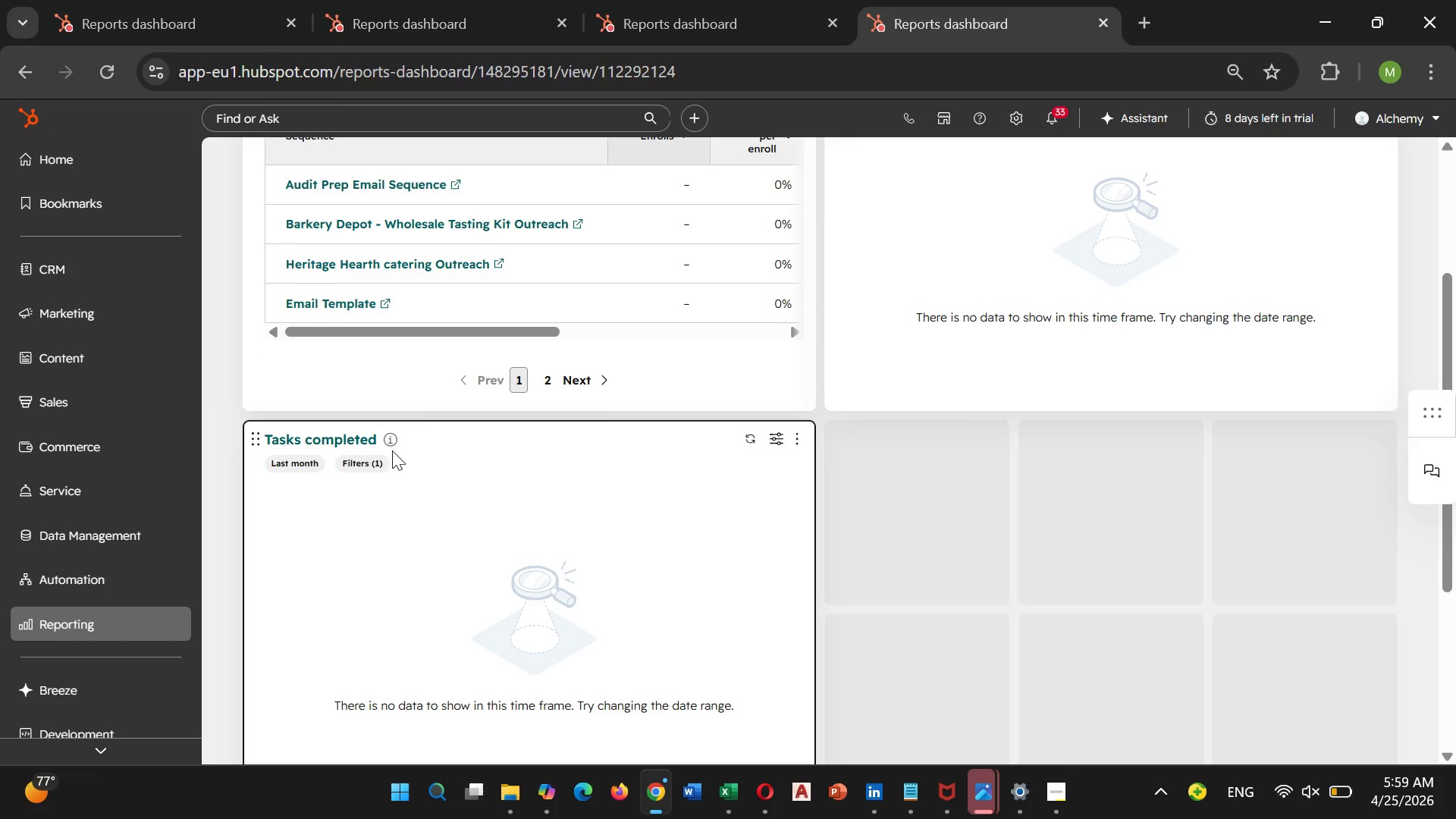 
left_click([392, 442])
 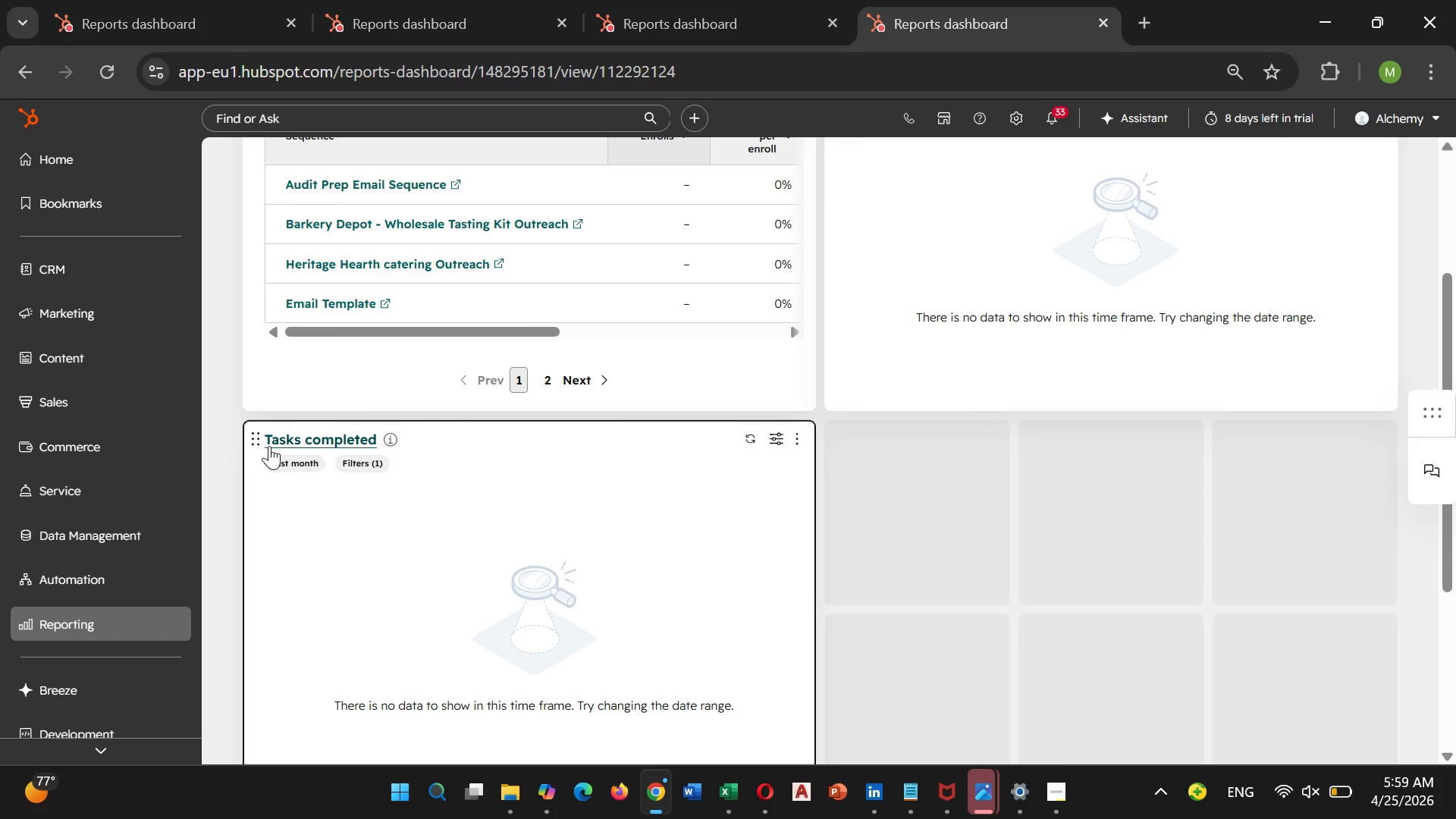 
left_click([270, 446])
 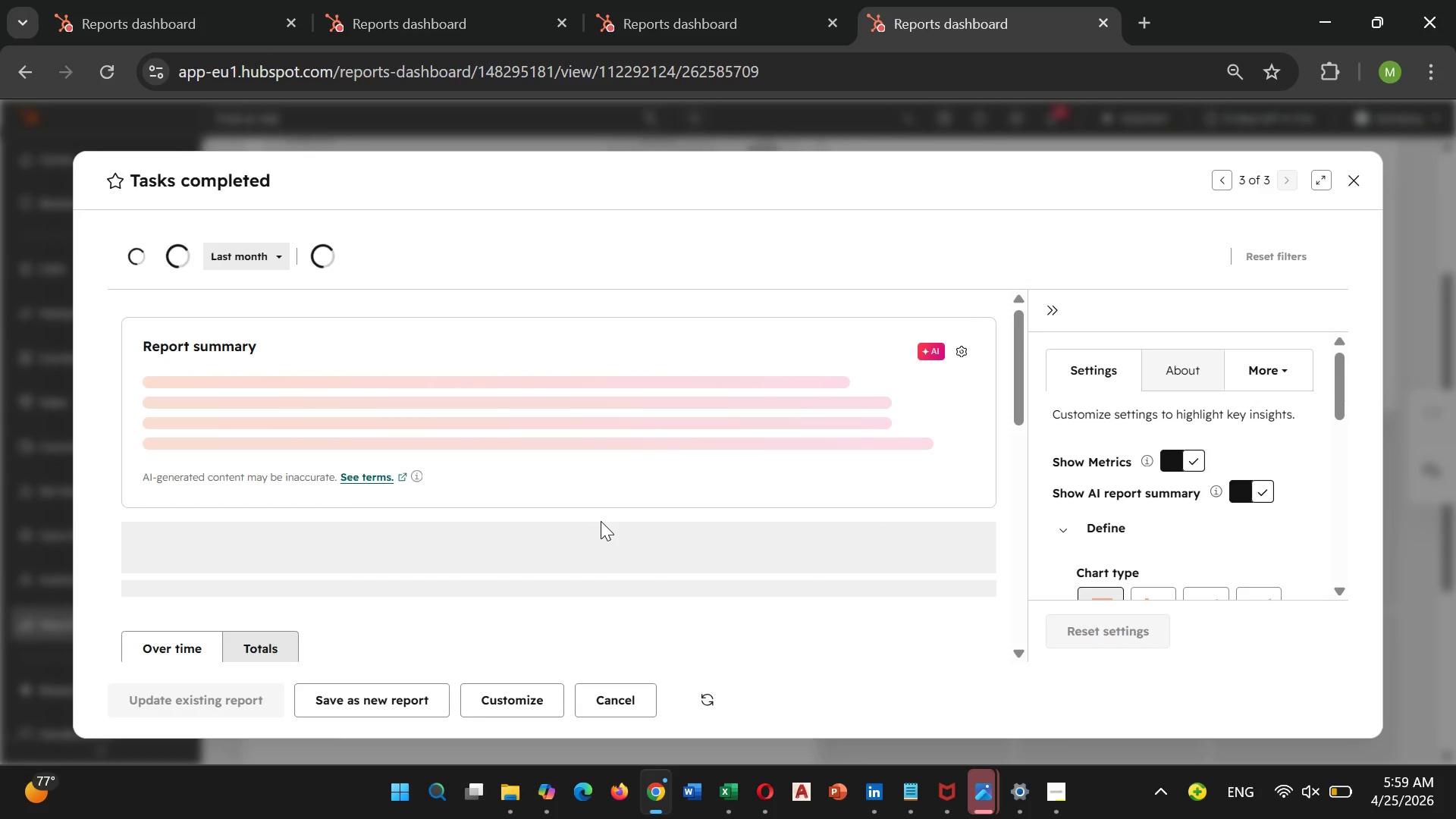 
wait(8.06)
 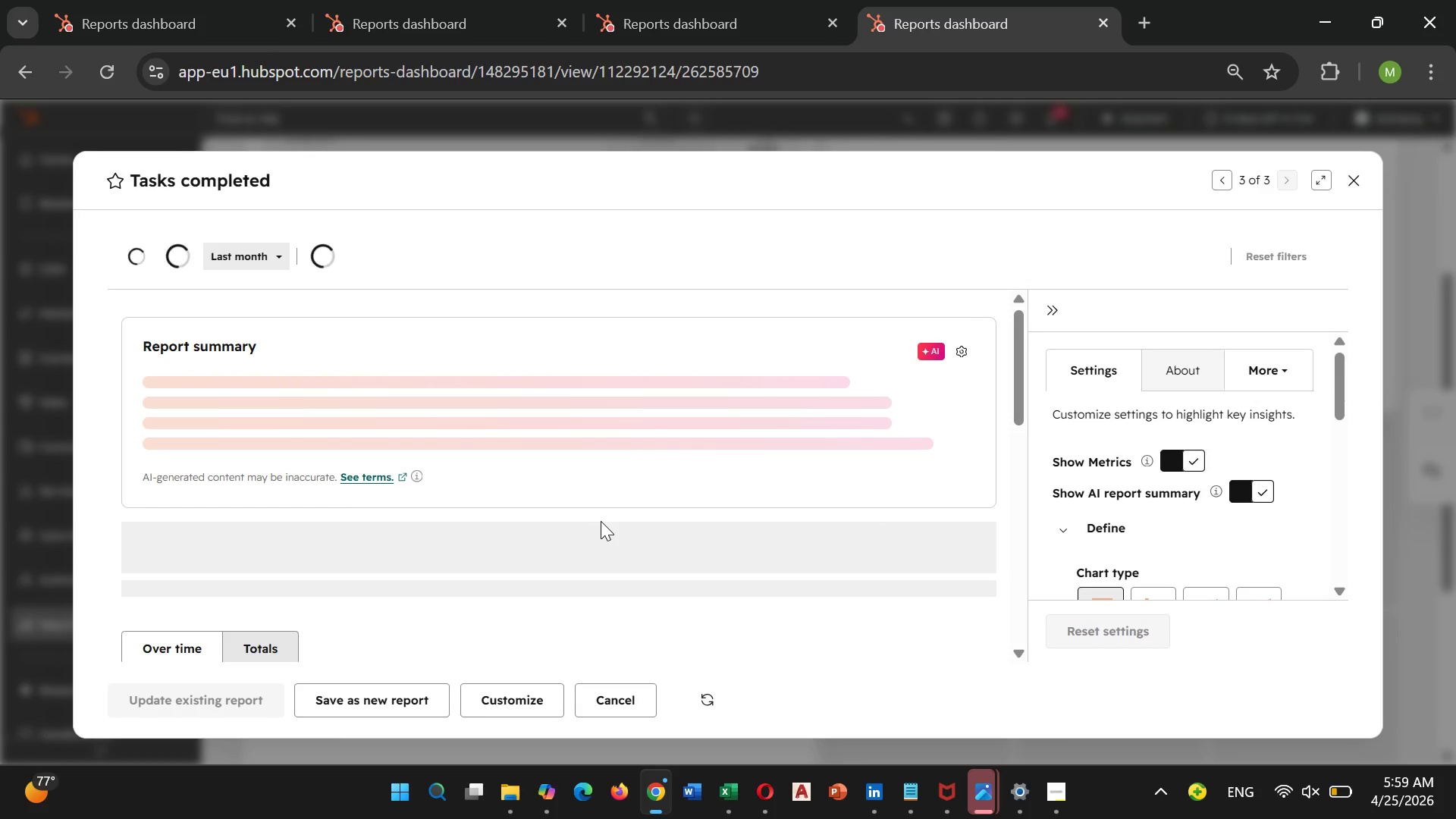 
scroll: coordinate [1139, 507], scroll_direction: down, amount: 7.0
 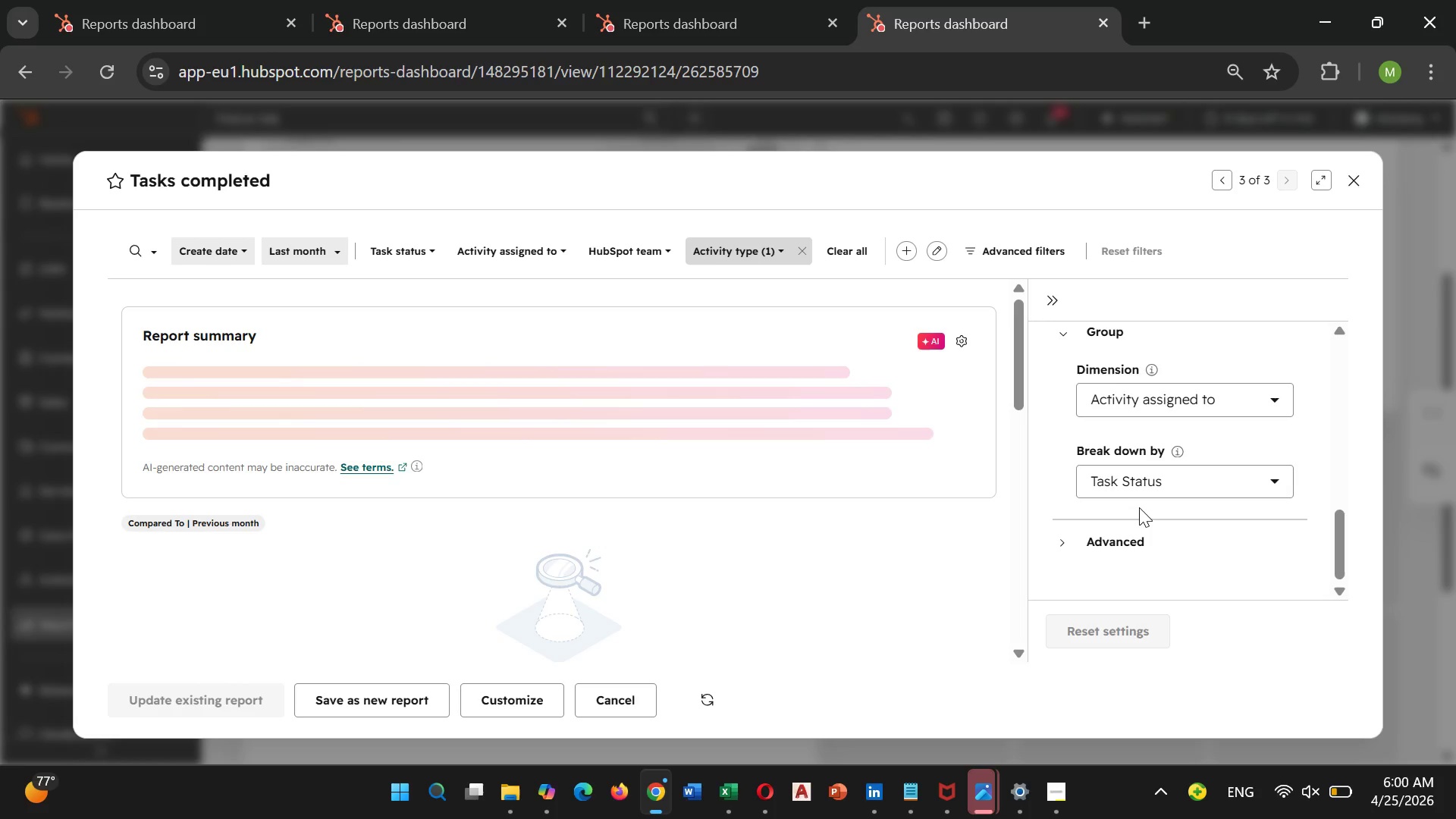 
scroll: coordinate [1139, 507], scroll_direction: up, amount: 7.0
 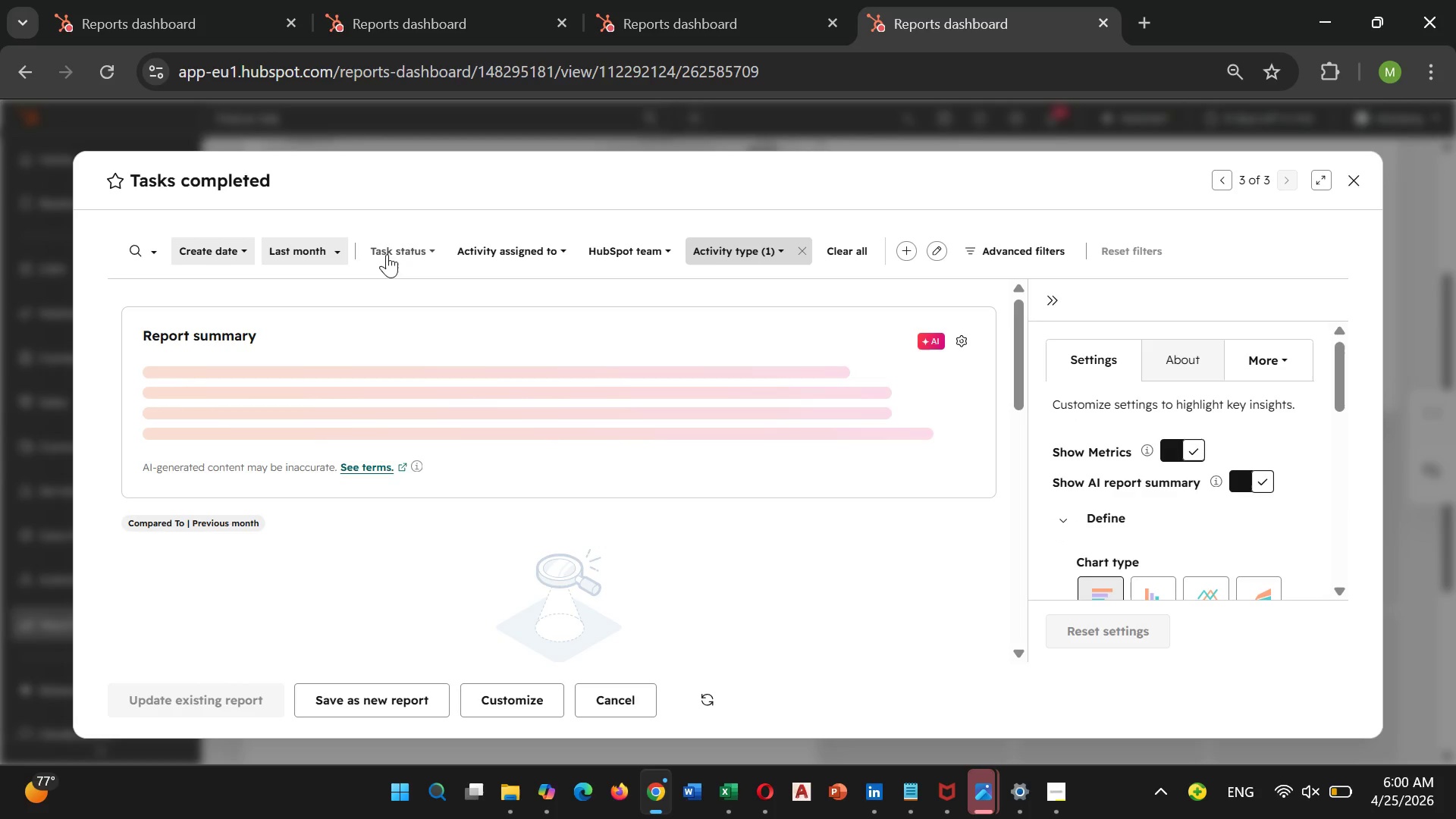 
mouse_move([301, 251])
 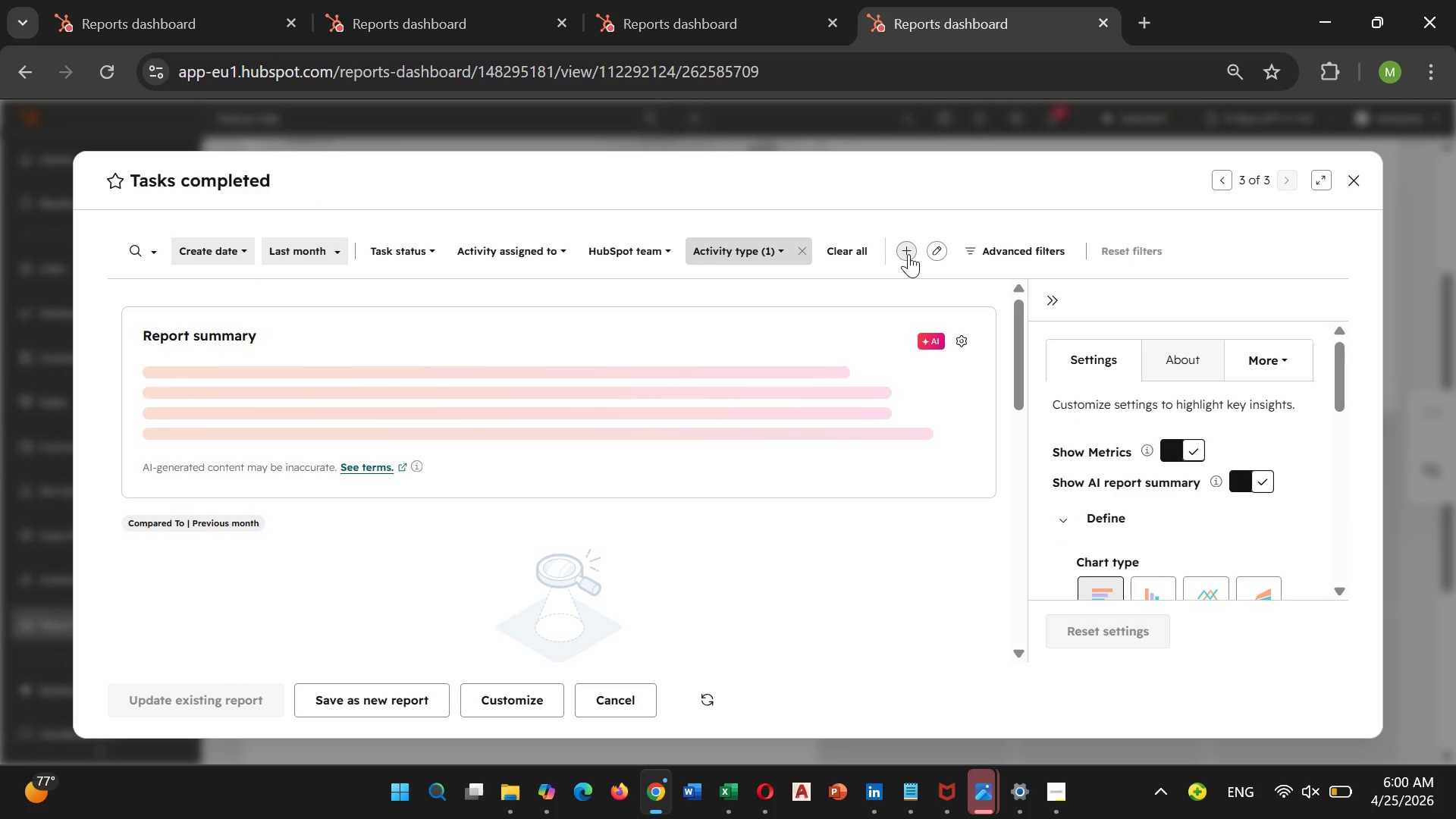 
wait(5.25)
 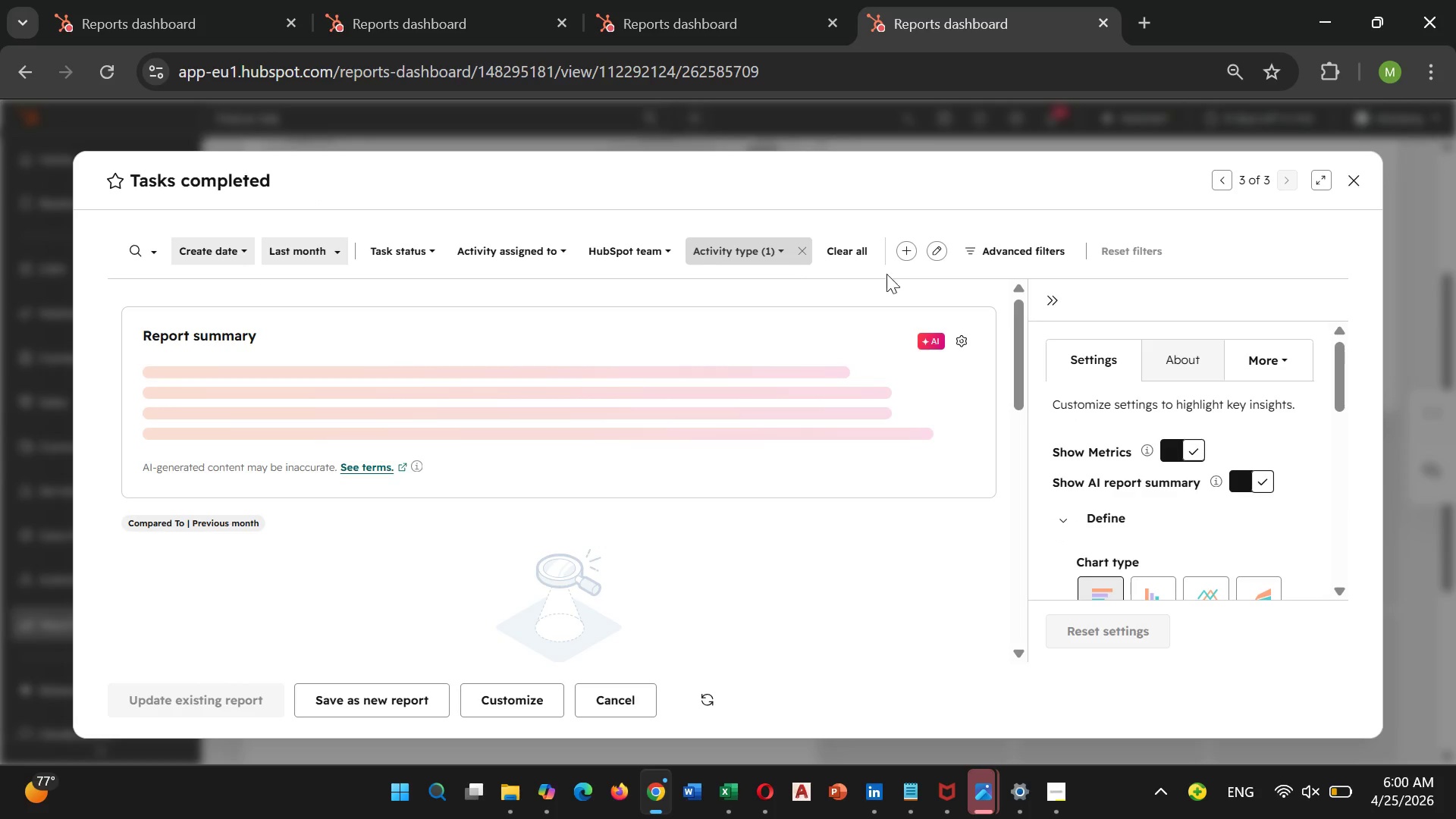 
left_click([991, 249])
 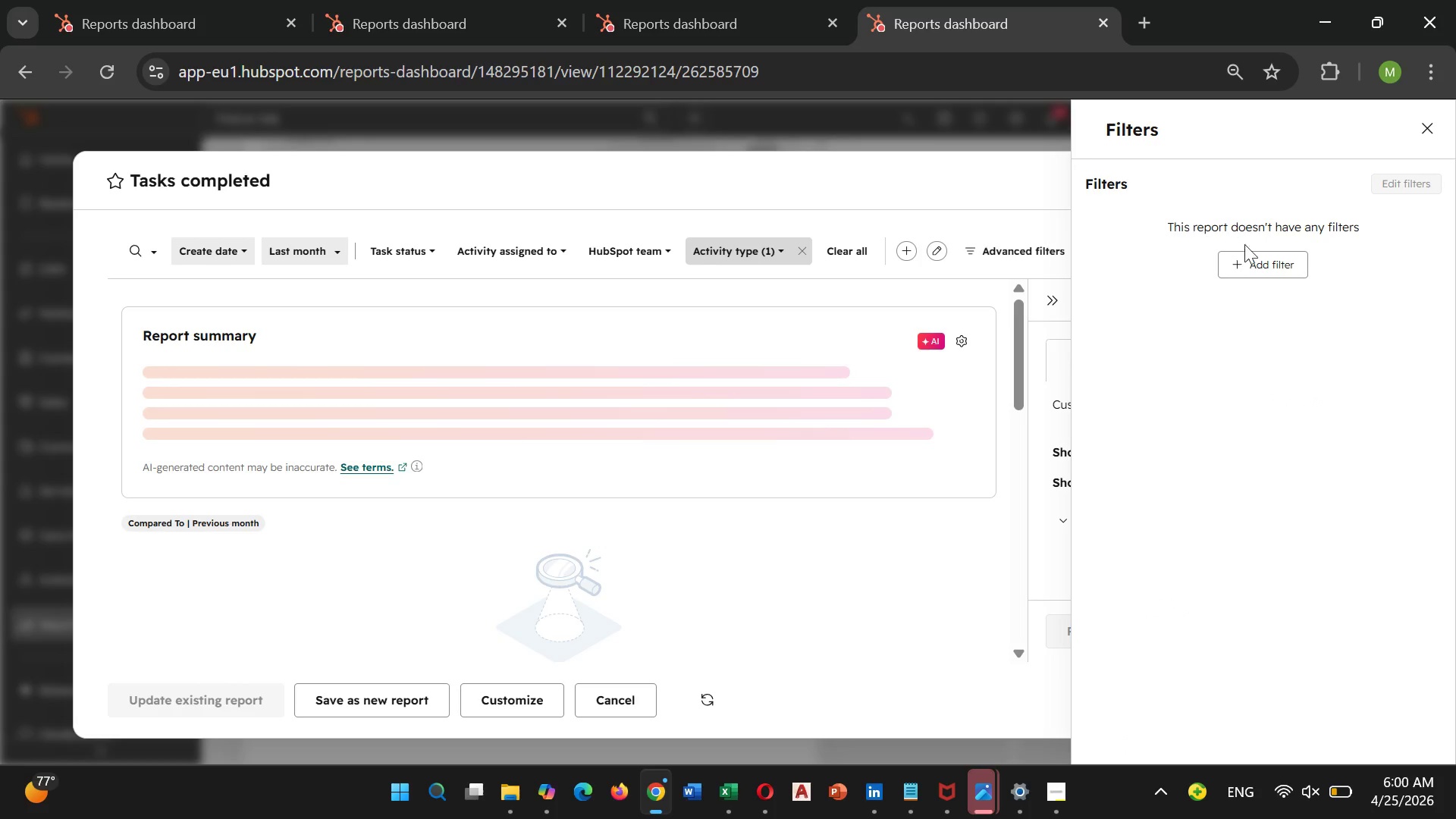 
left_click([1257, 266])
 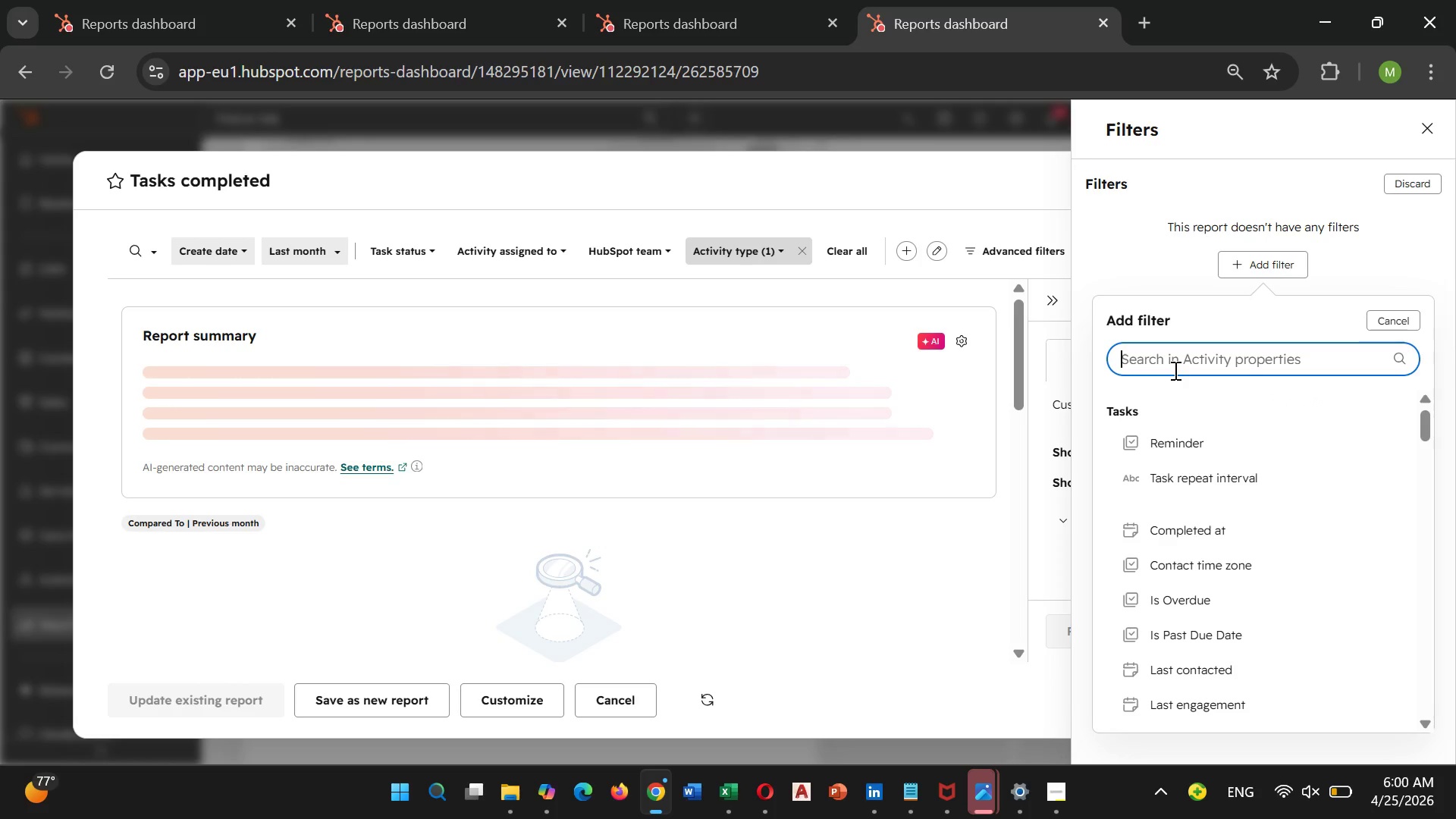 
wait(5.59)
 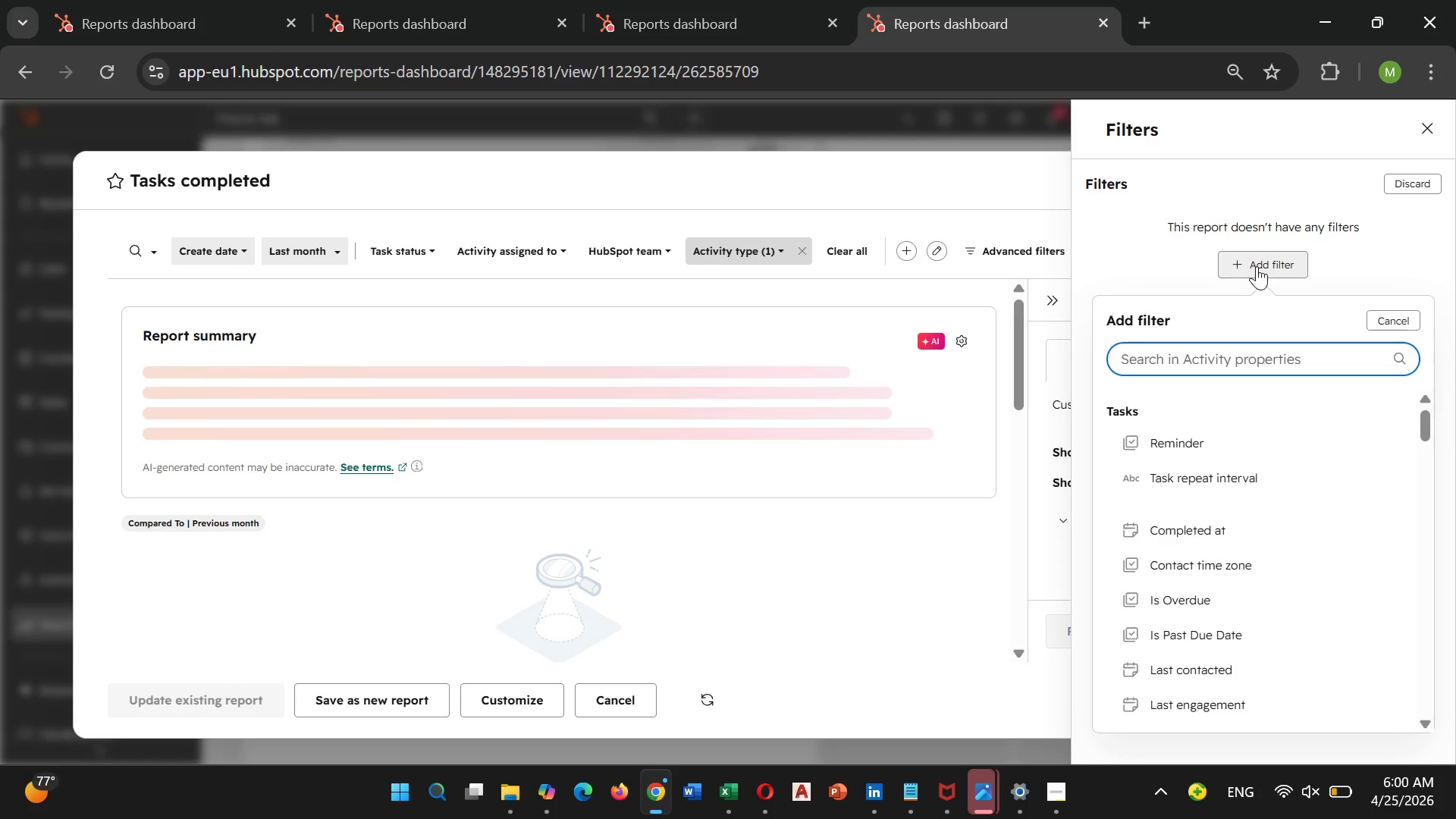 
type(seq)
 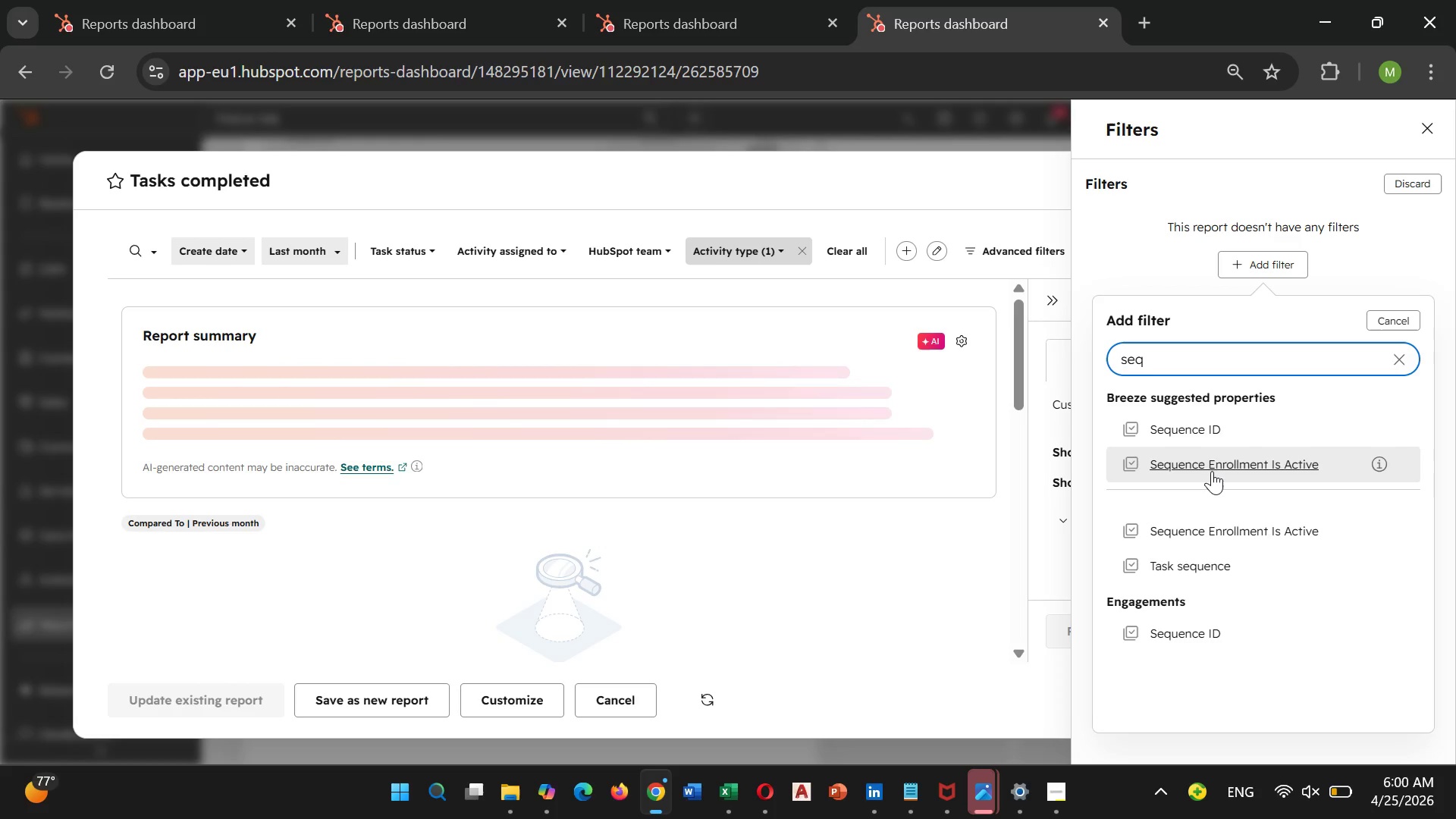 
wait(16.61)
 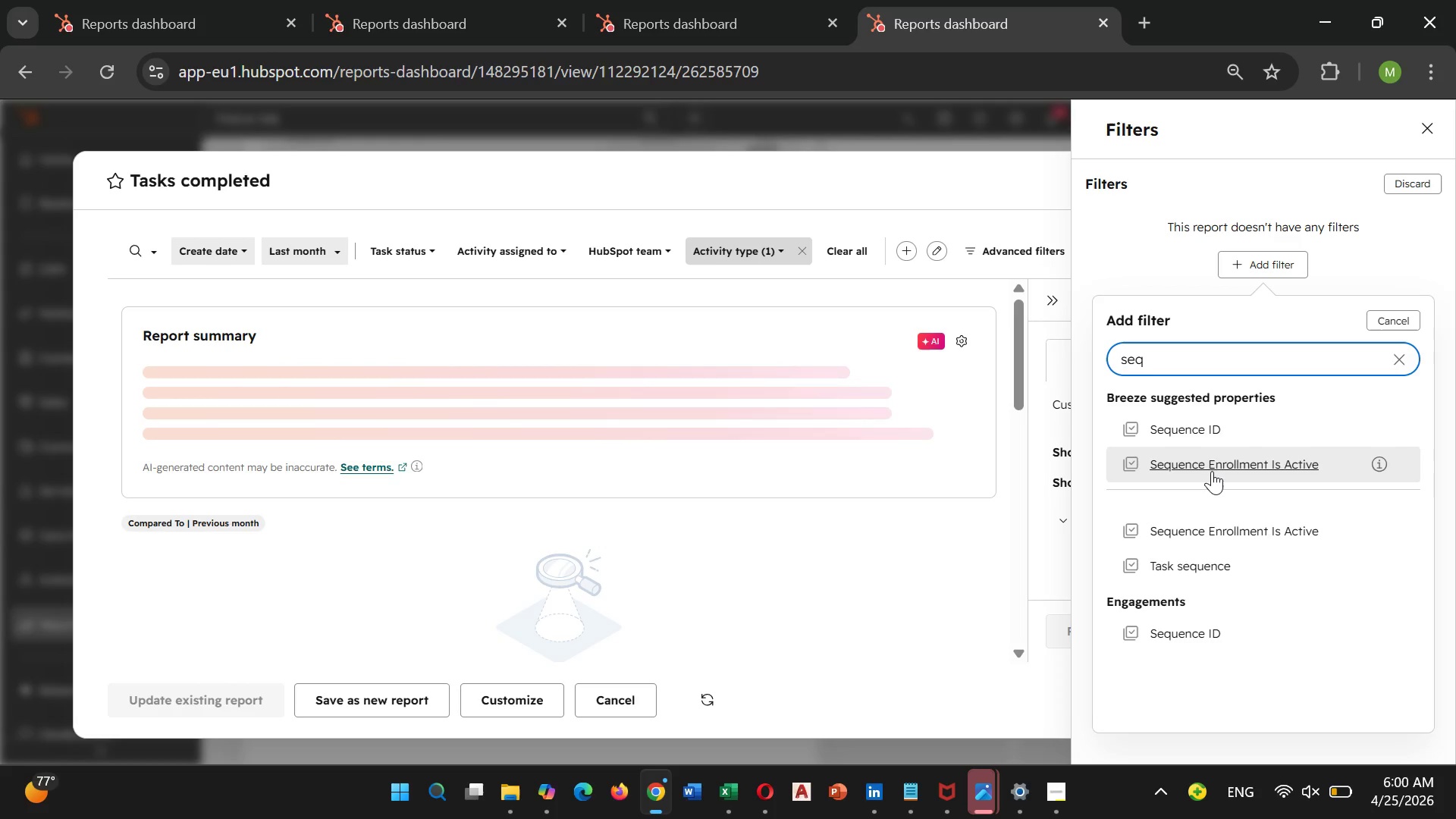 
left_click([1211, 438])
 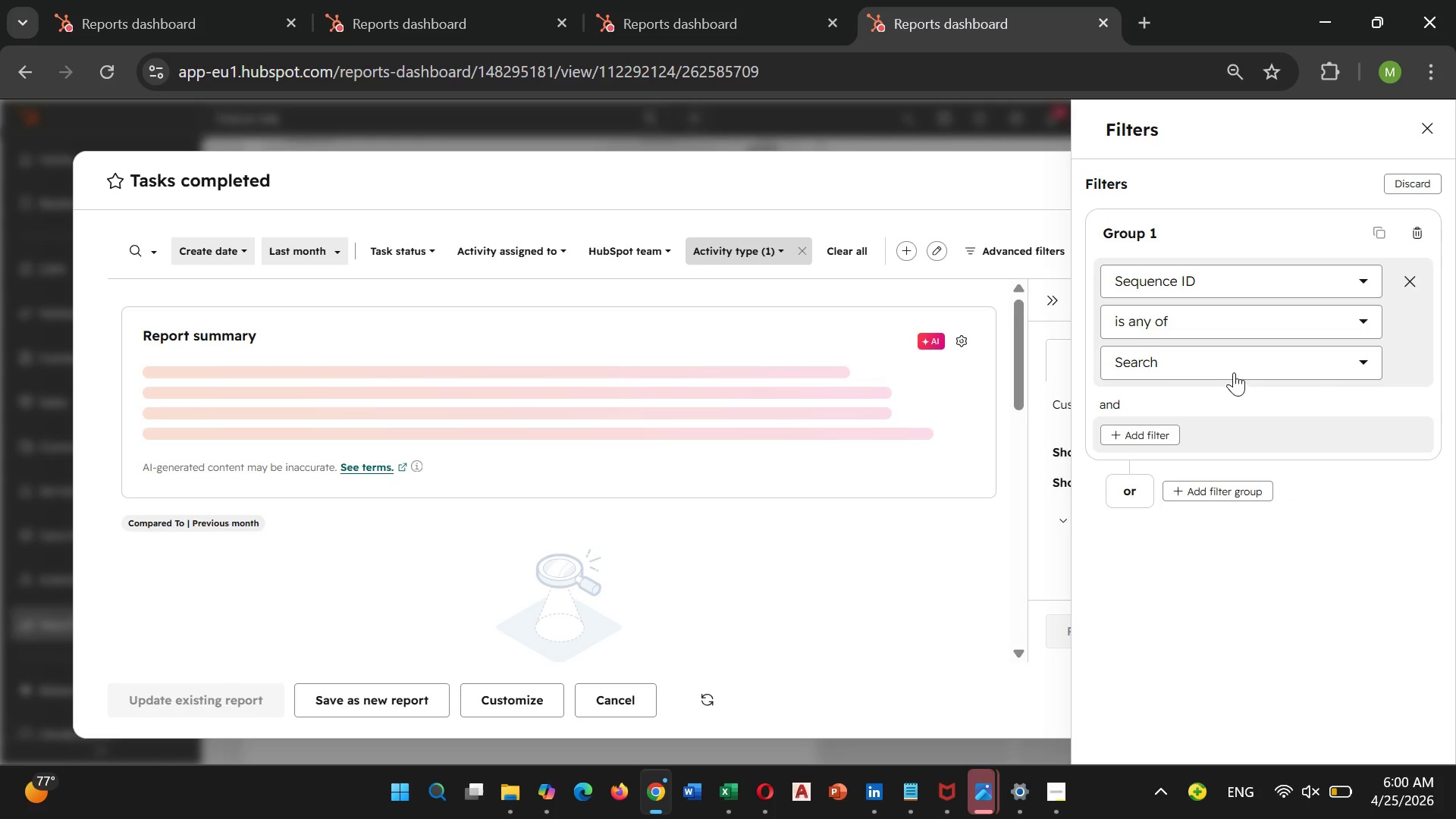 
left_click([1232, 362])
 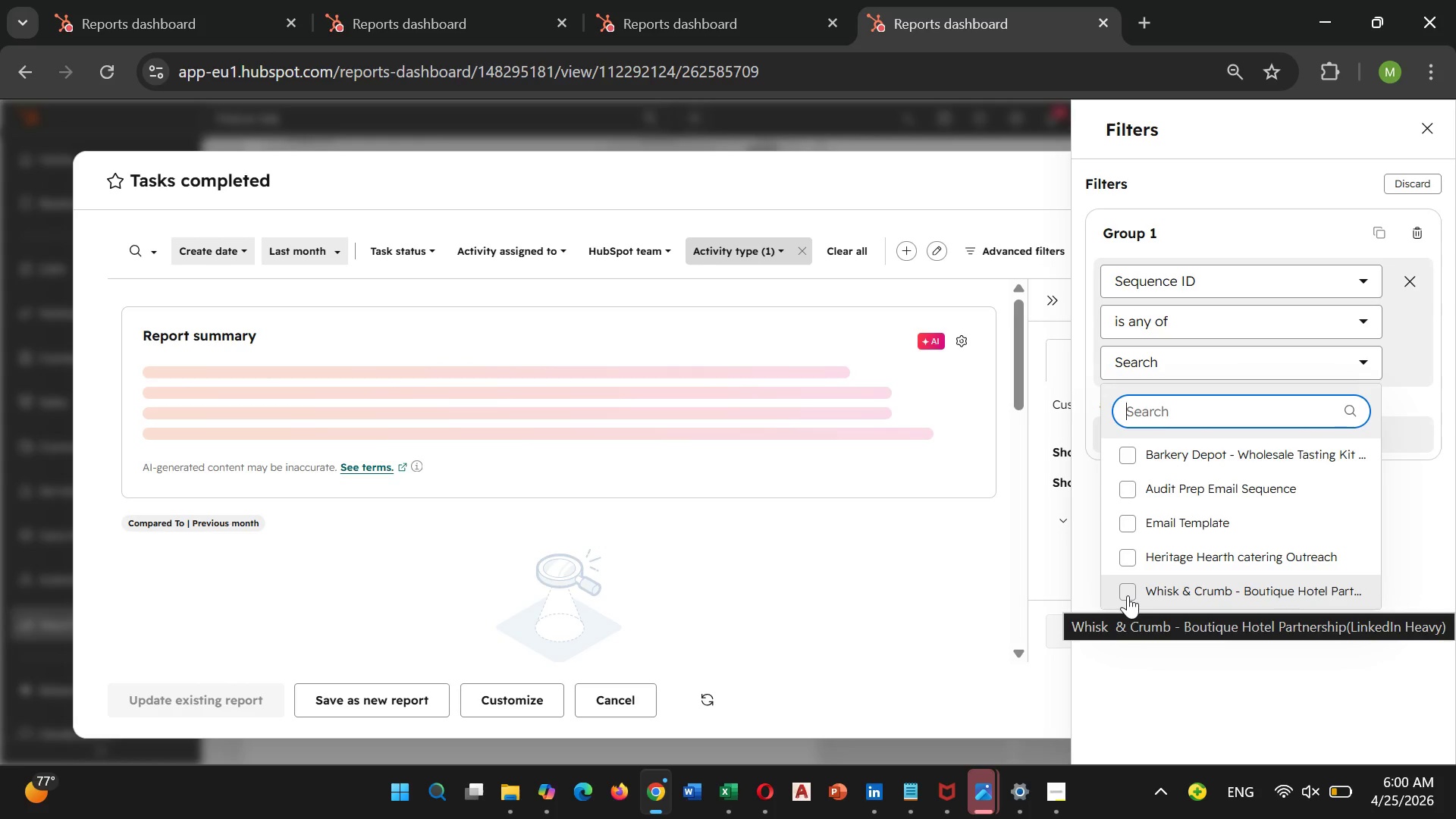 
wait(6.23)
 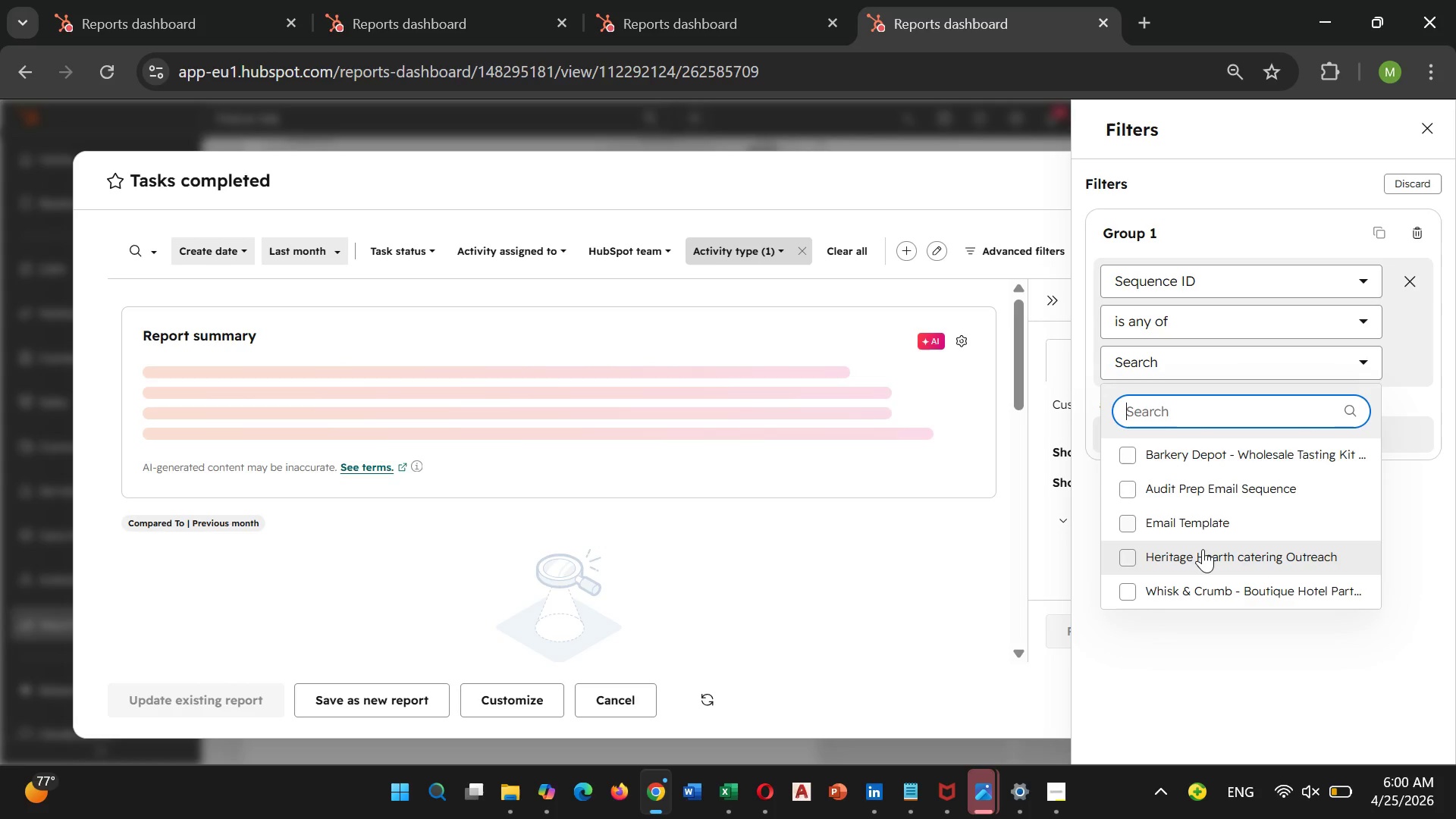 
left_click([1128, 595])
 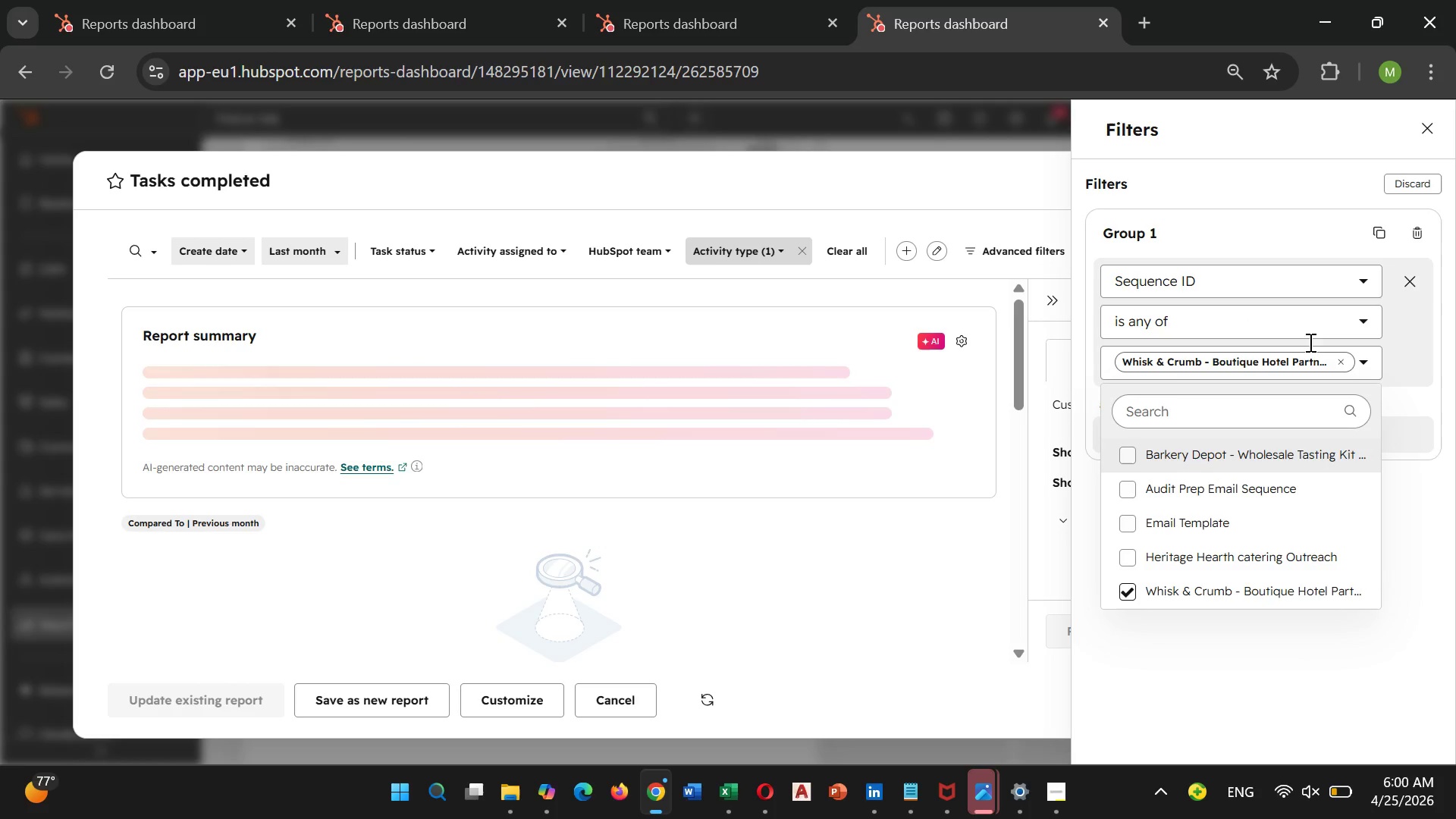 
left_click([1358, 319])
 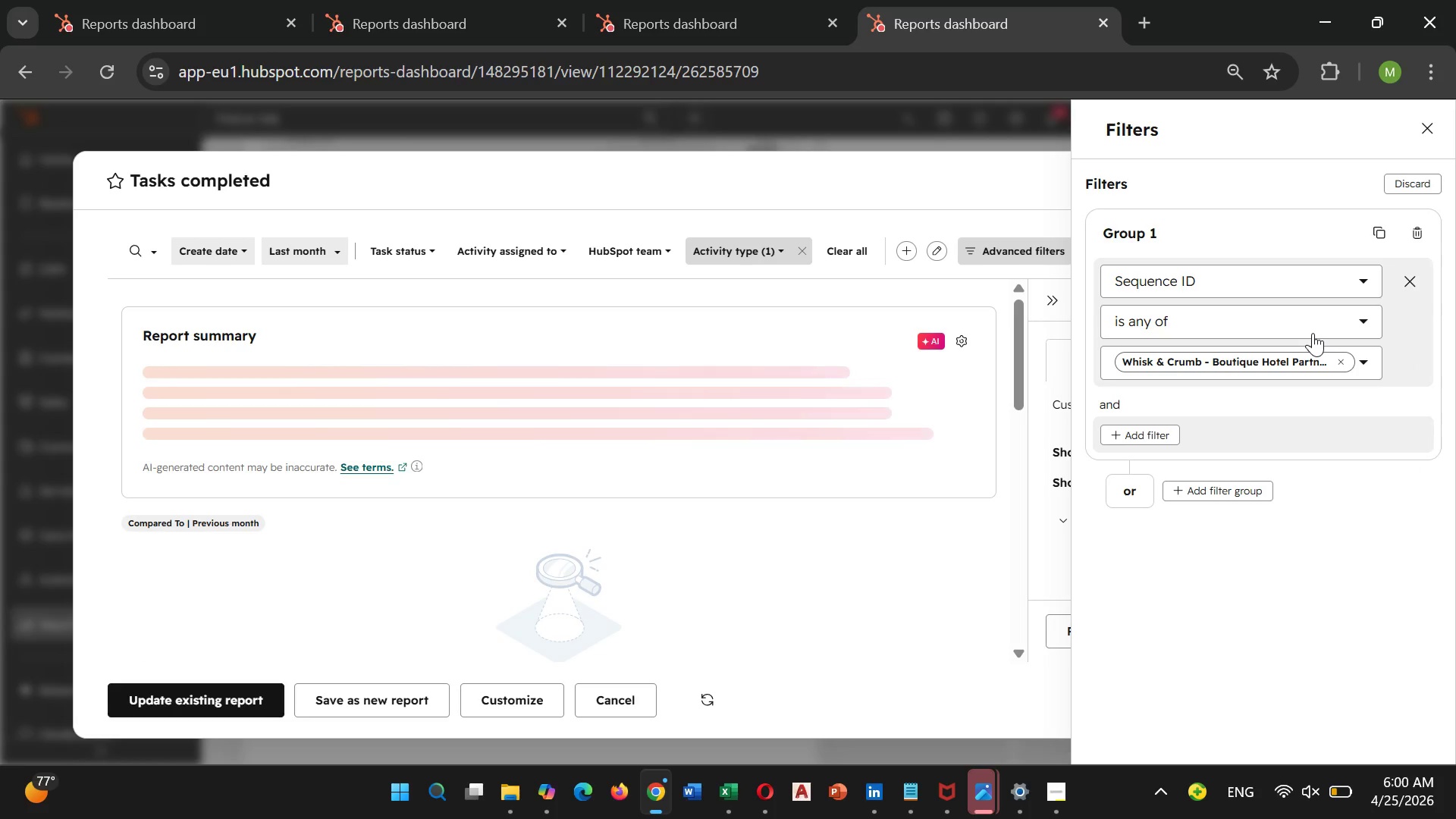 
left_click([1316, 322])
 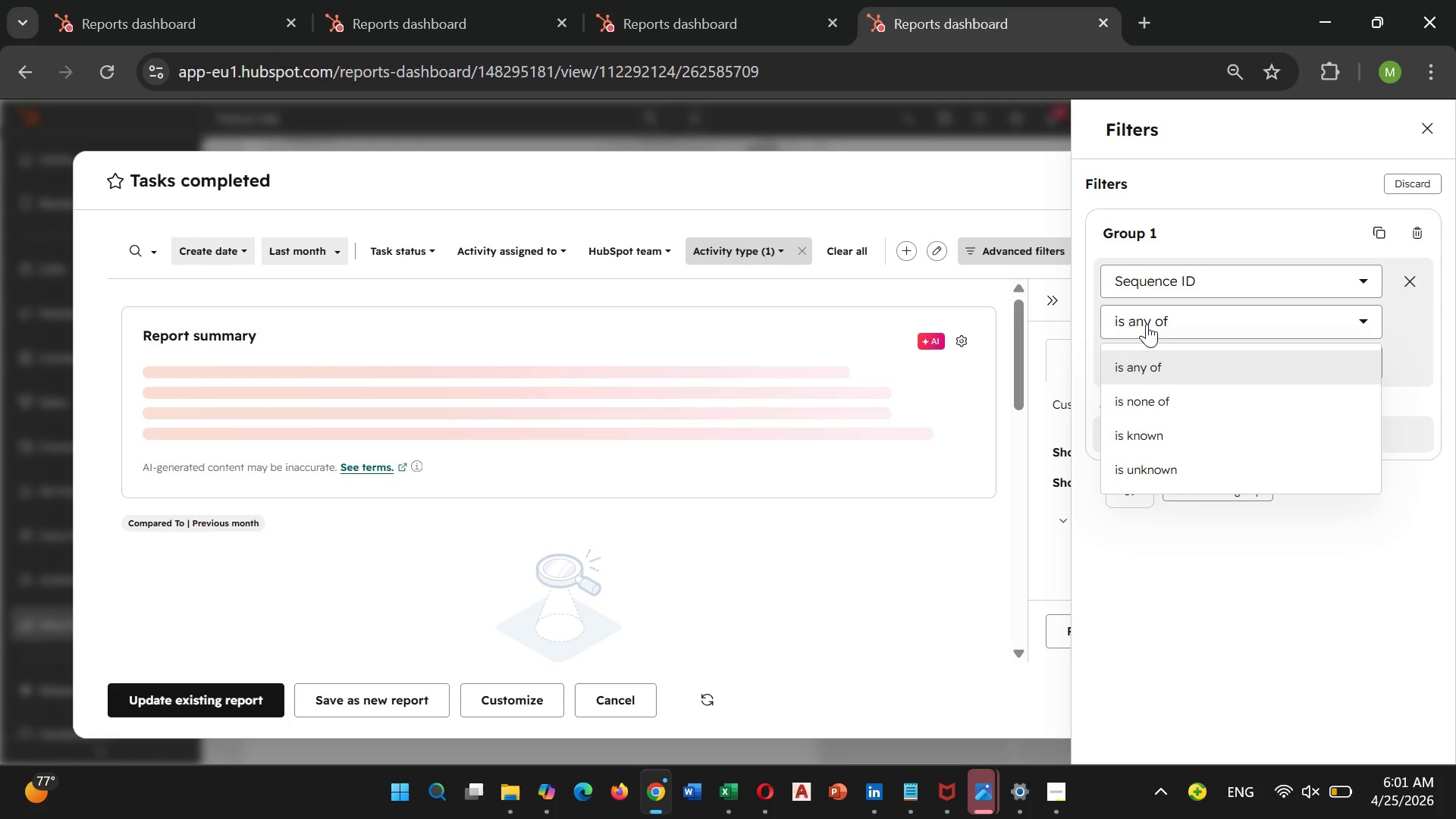 
left_click([1152, 357])
 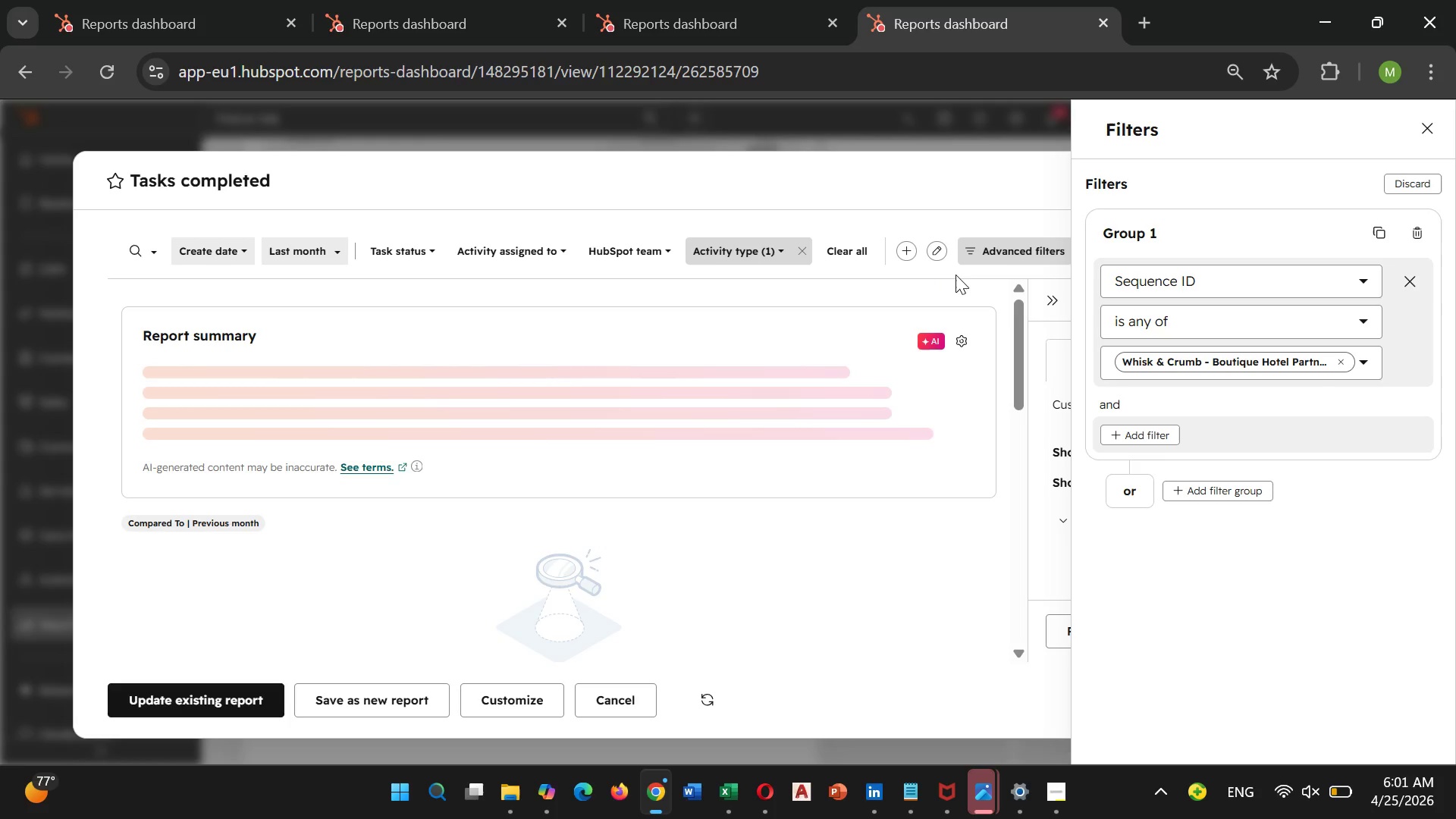 
wait(18.47)
 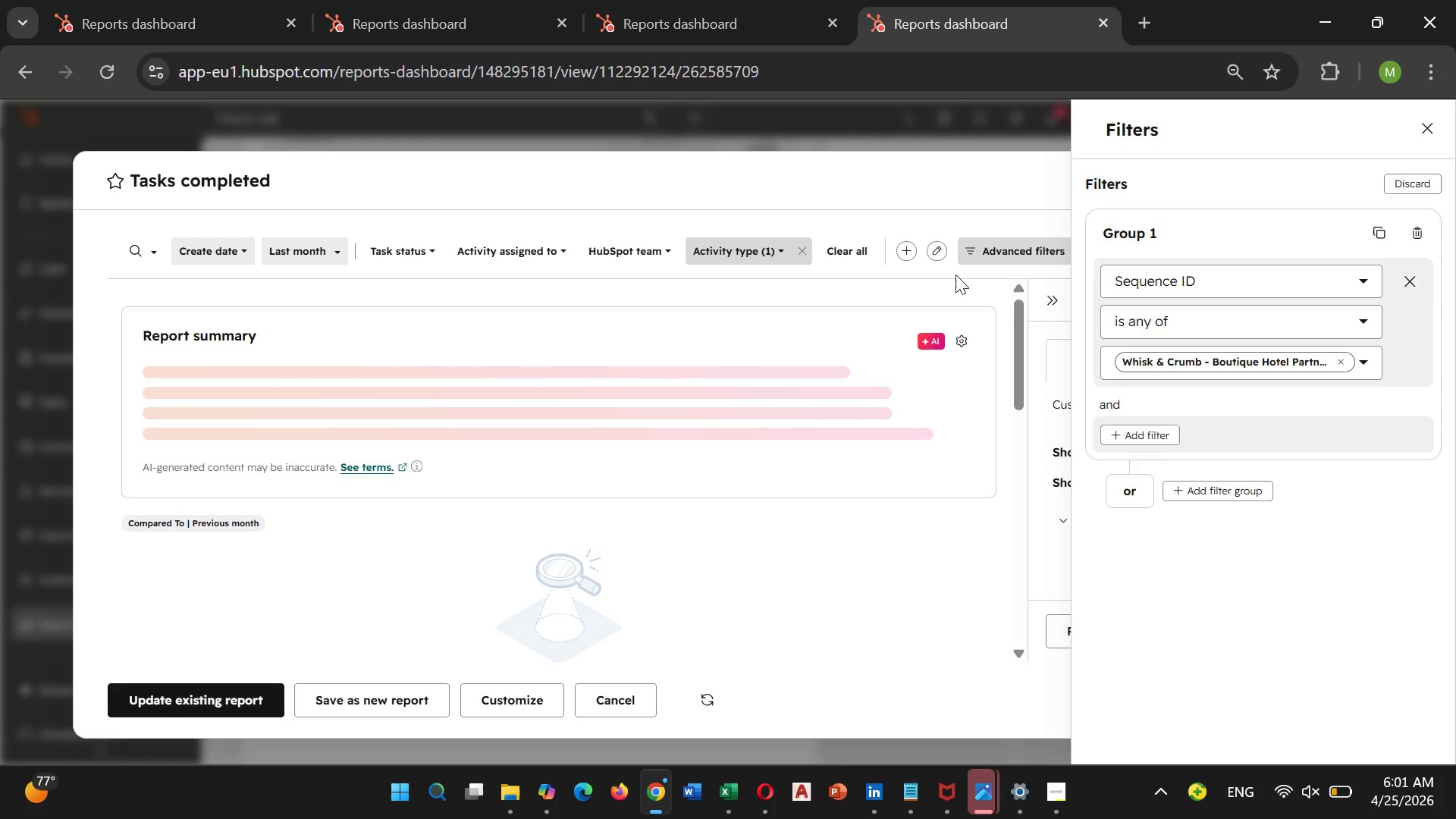 
scroll: coordinate [551, 425], scroll_direction: down, amount: 2.0
 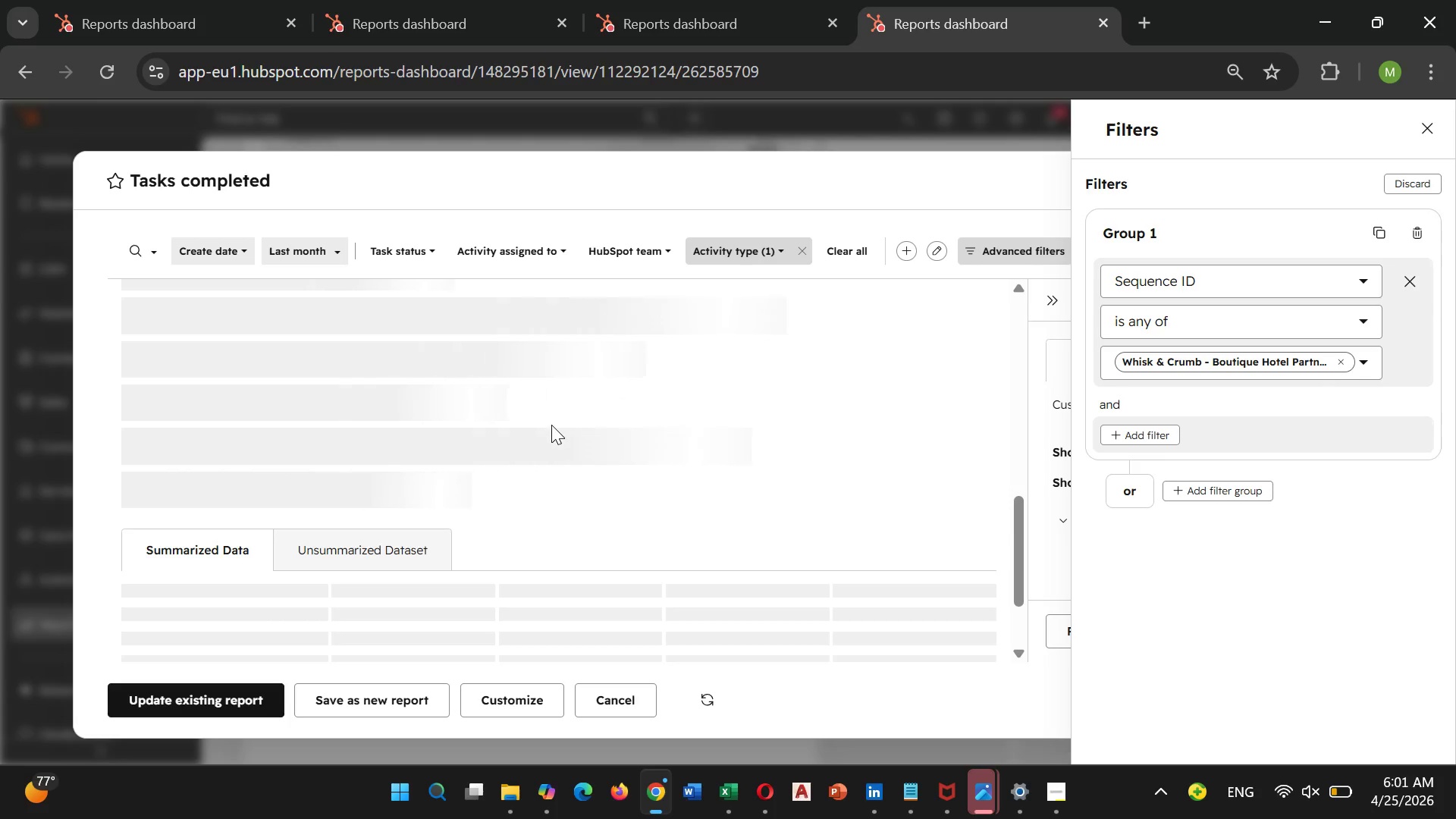 
scroll: coordinate [551, 425], scroll_direction: up, amount: 3.0
 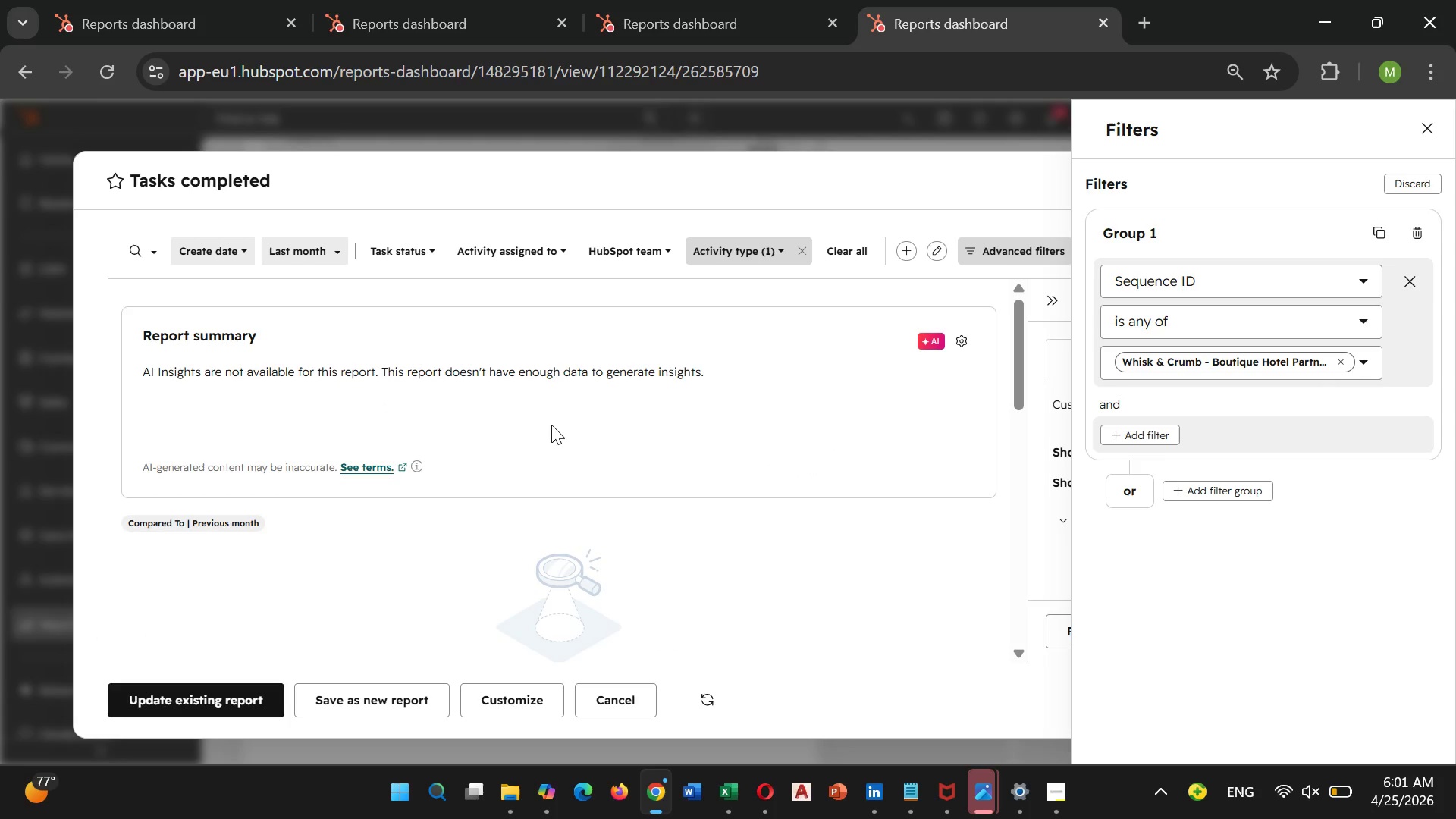 
scroll: coordinate [551, 425], scroll_direction: down, amount: 6.0
 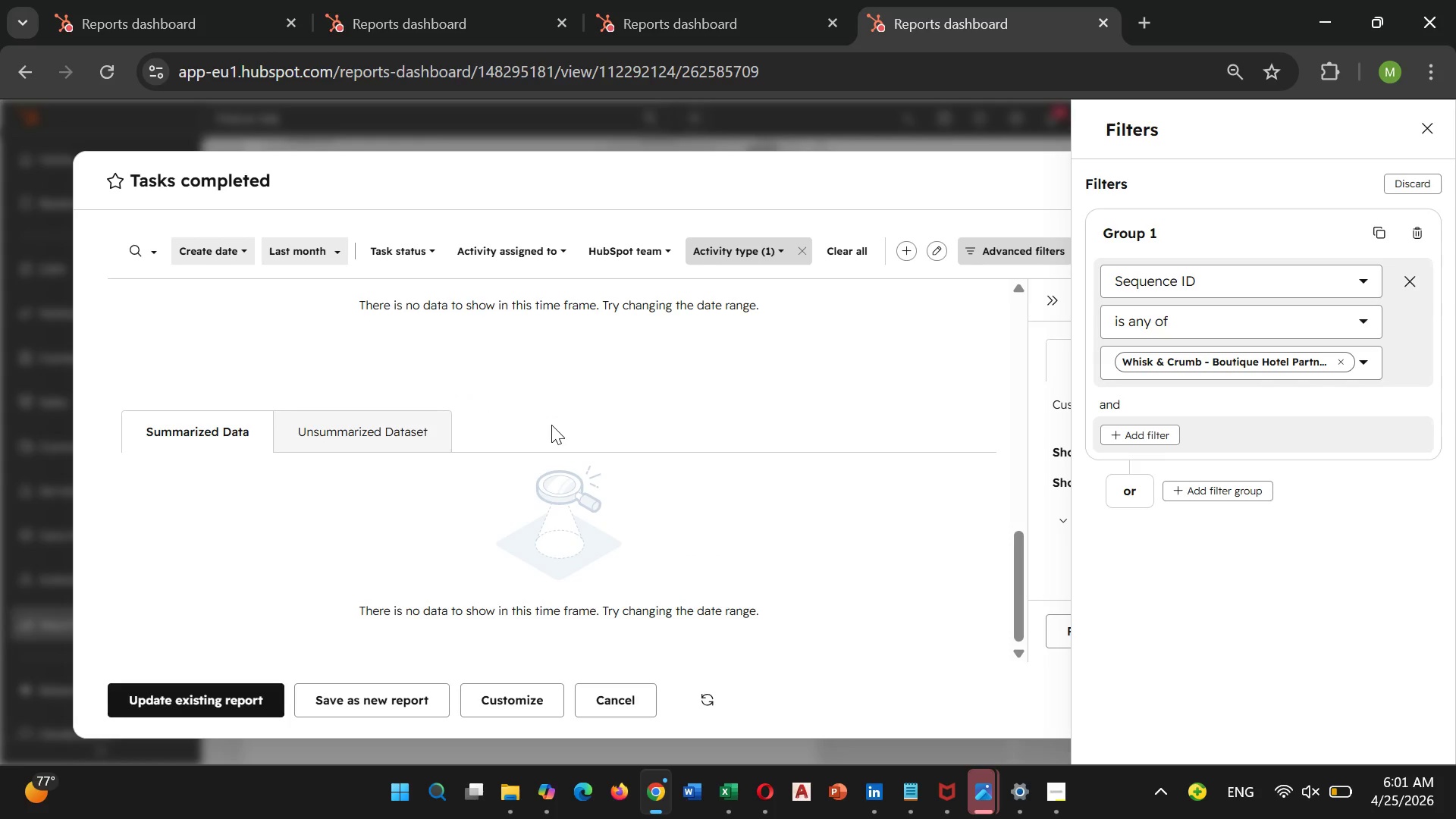 
scroll: coordinate [551, 425], scroll_direction: up, amount: 11.0
 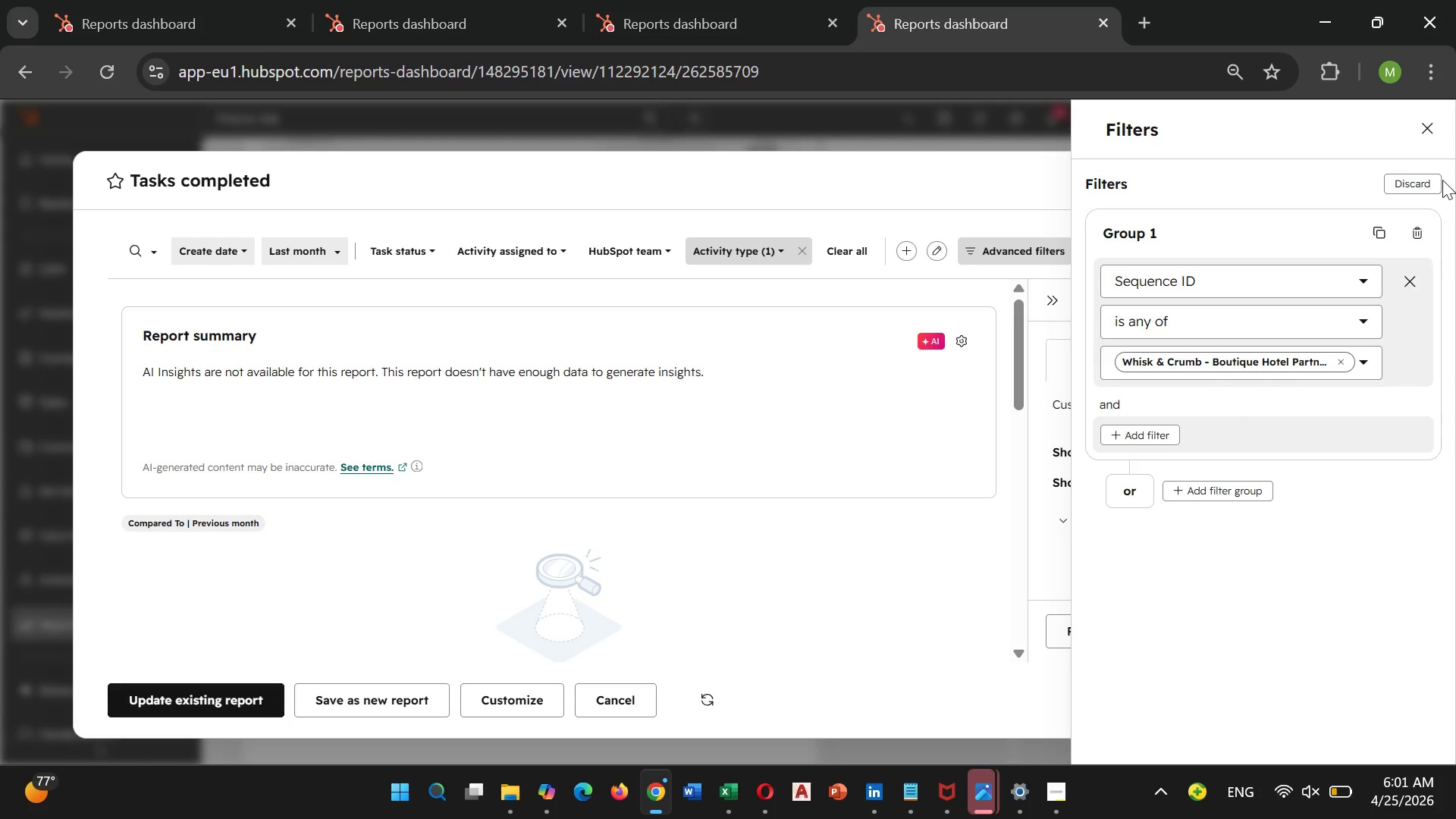 
wait(16.01)
 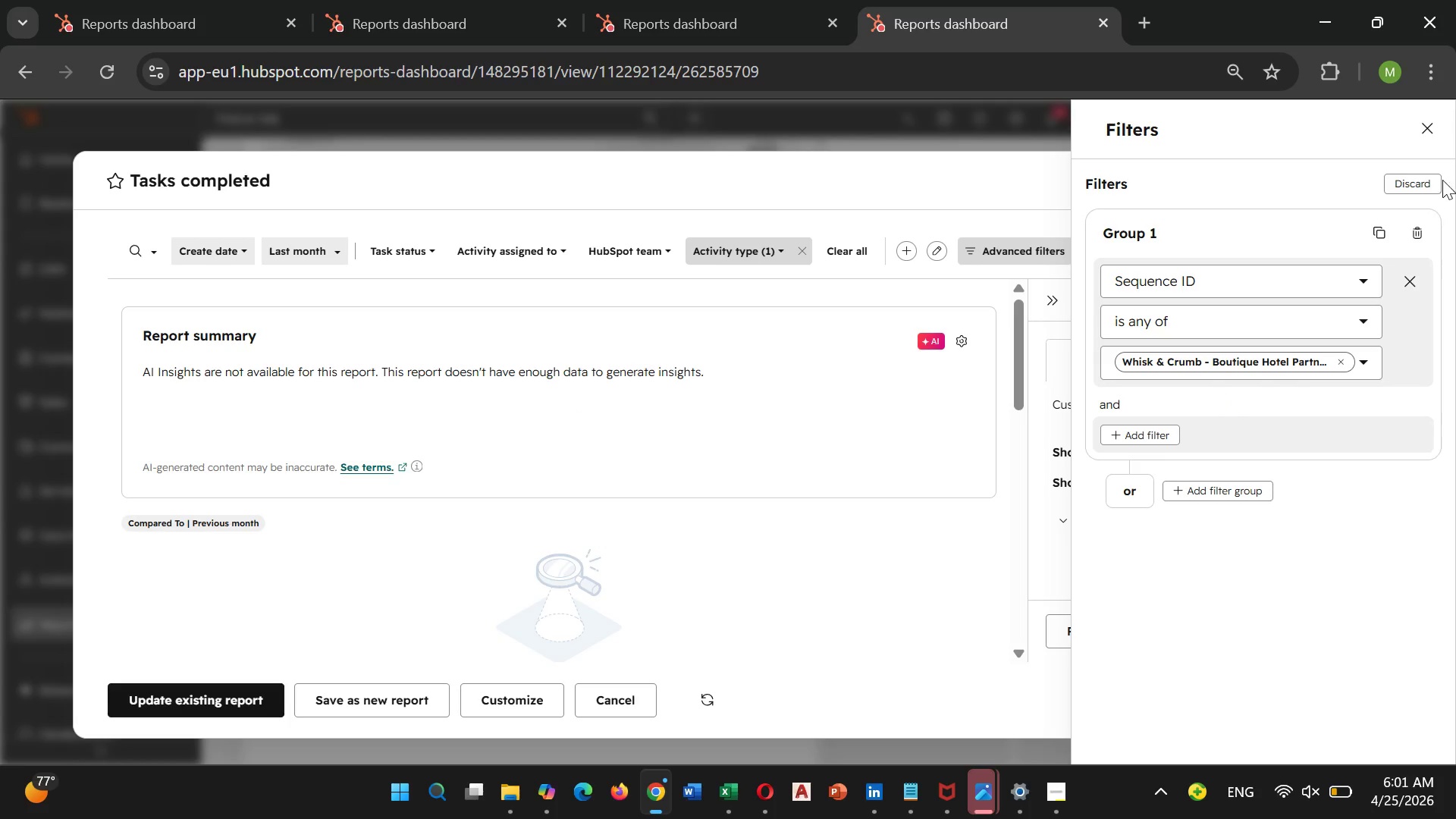 
left_click([181, 701])
 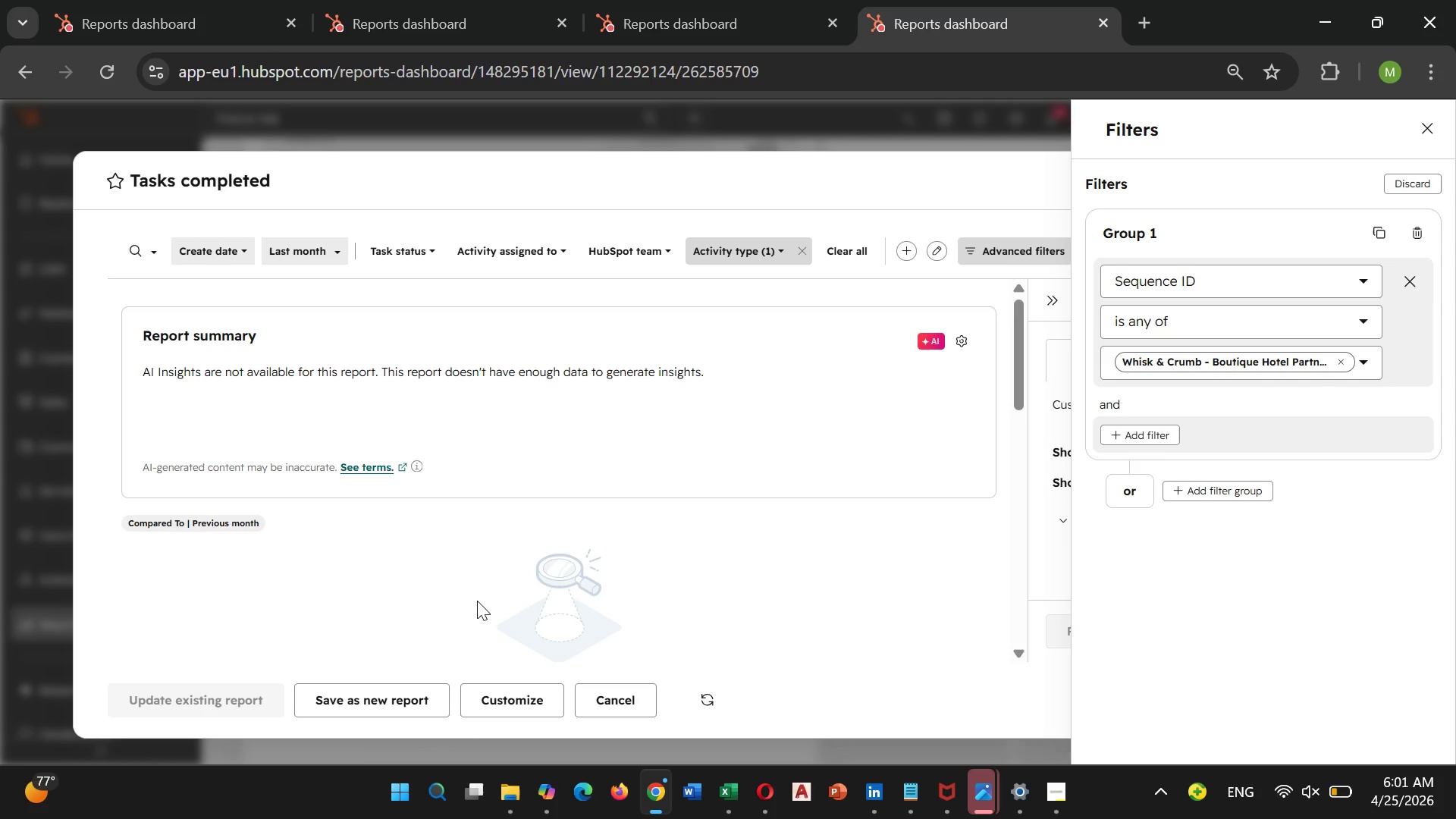 
wait(7.55)
 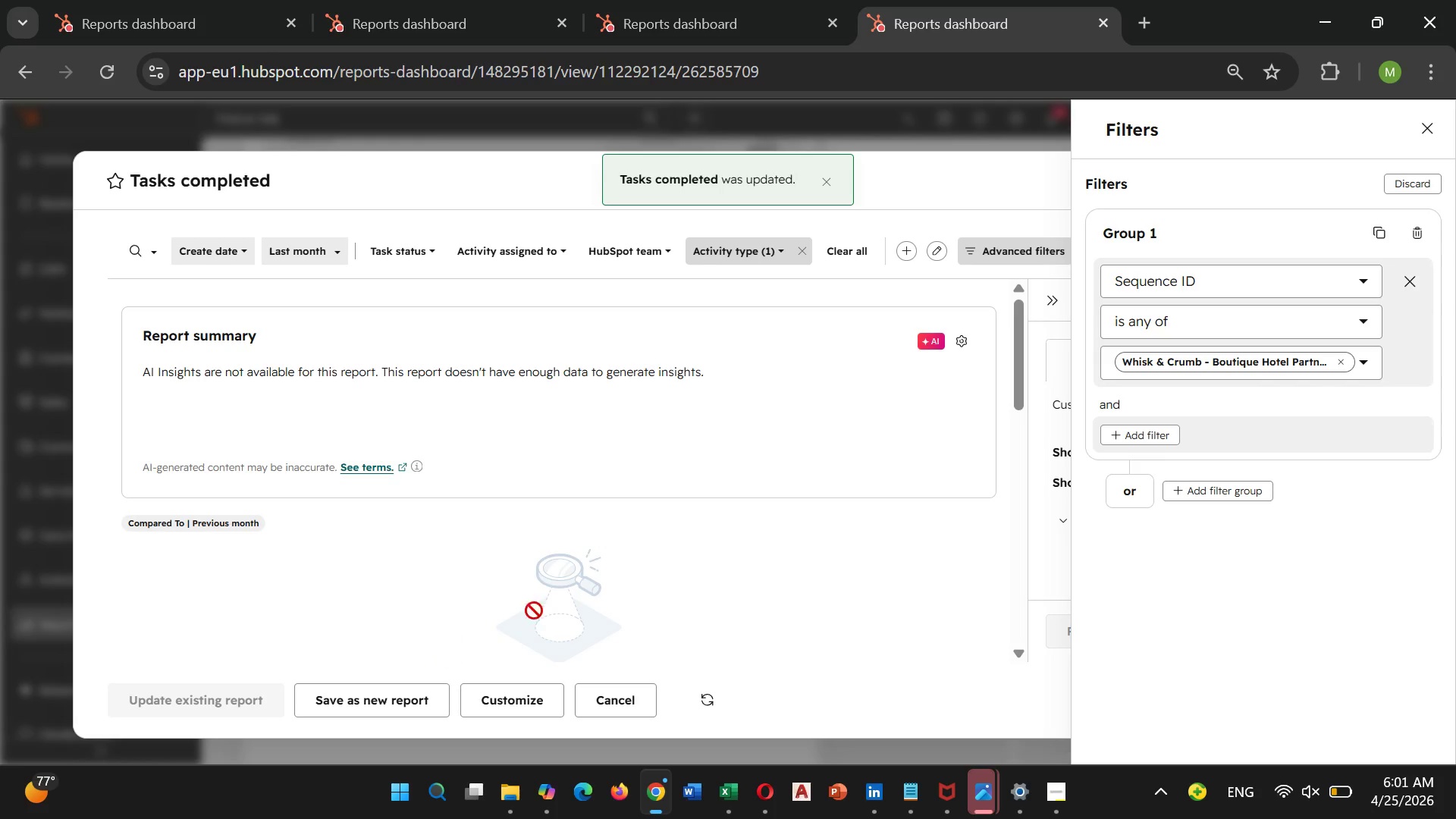 
left_click([226, 256])
 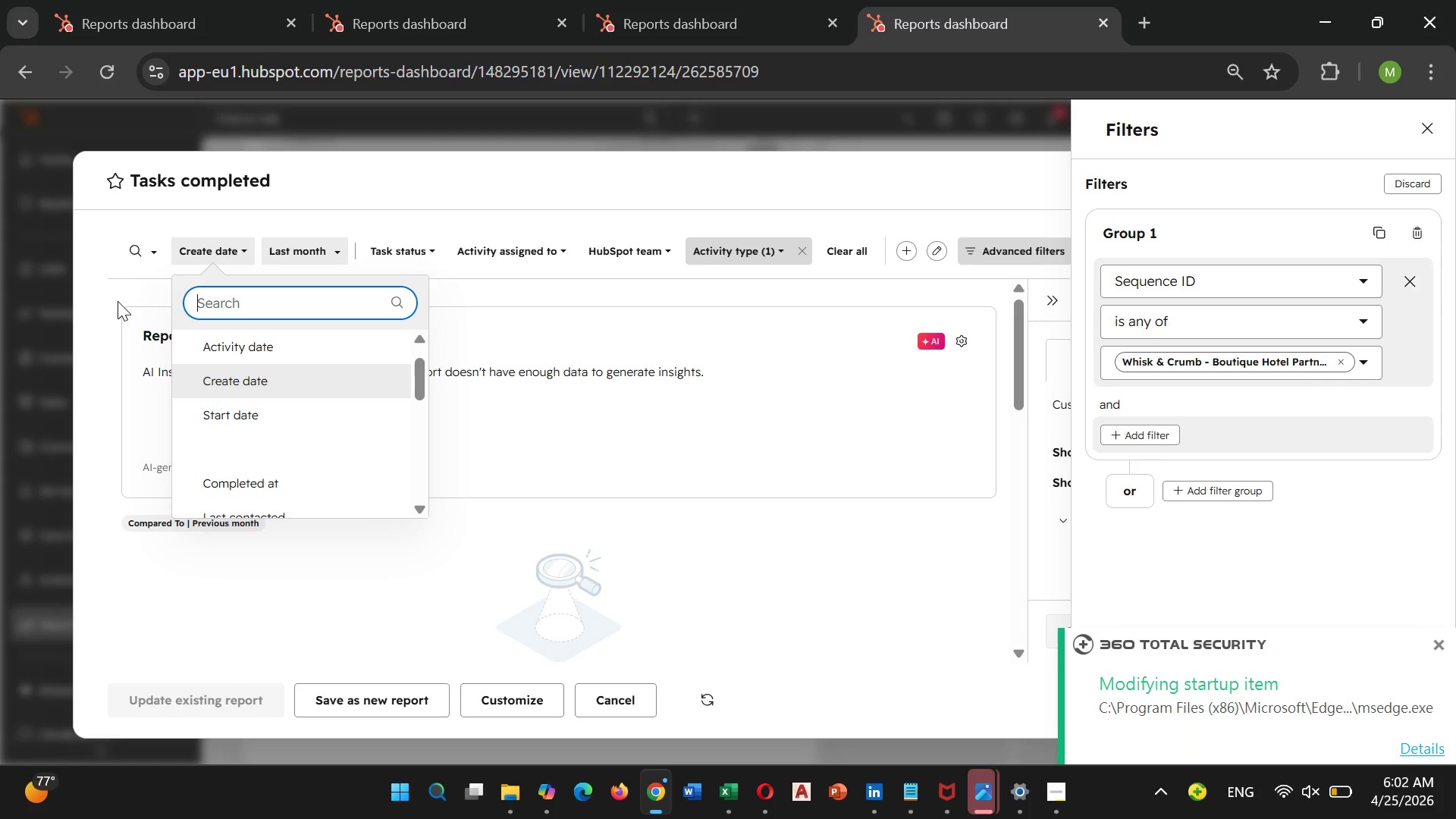 
scroll: coordinate [258, 468], scroll_direction: down, amount: 2.0
 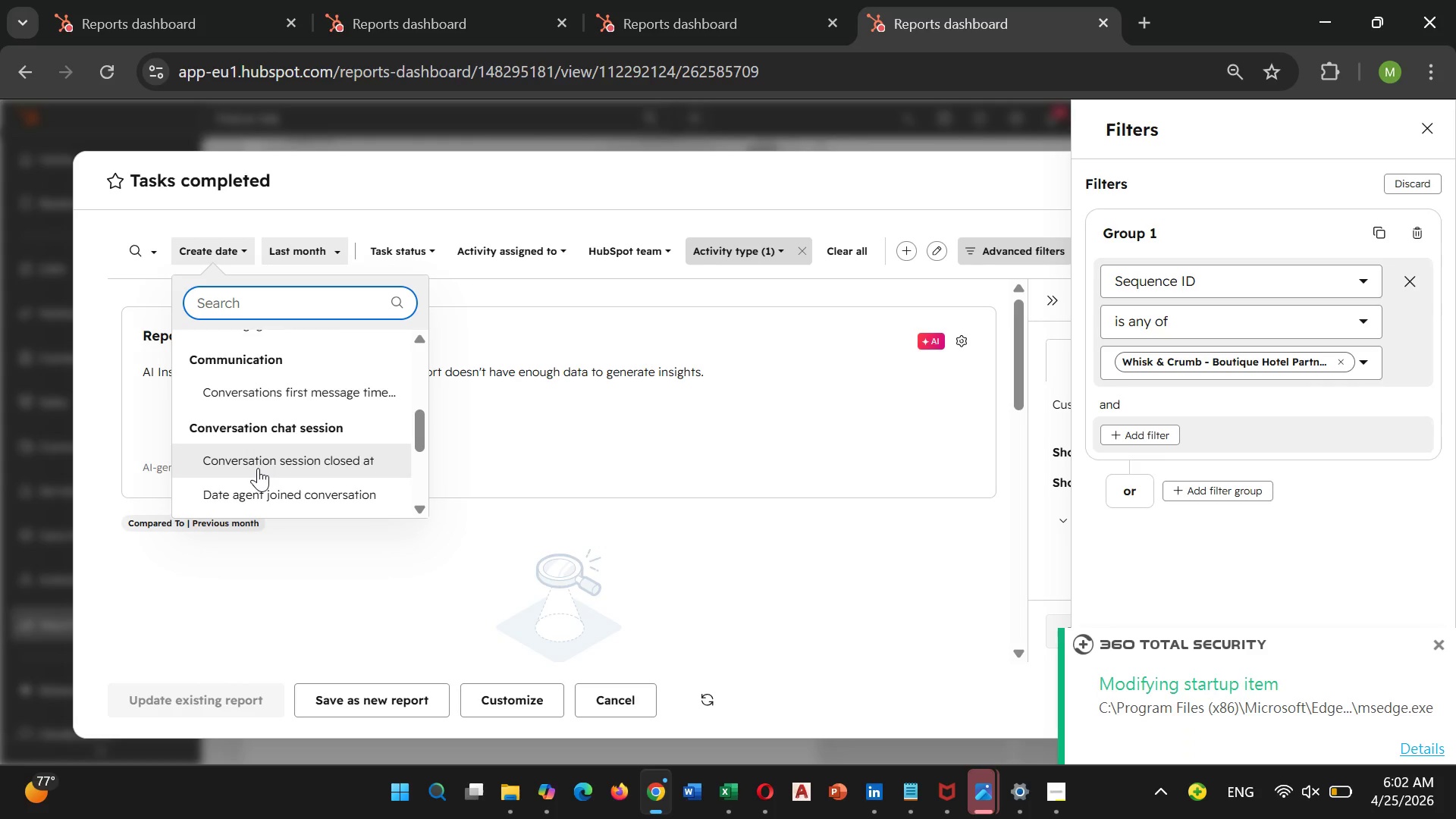 
scroll: coordinate [258, 468], scroll_direction: up, amount: 3.0
 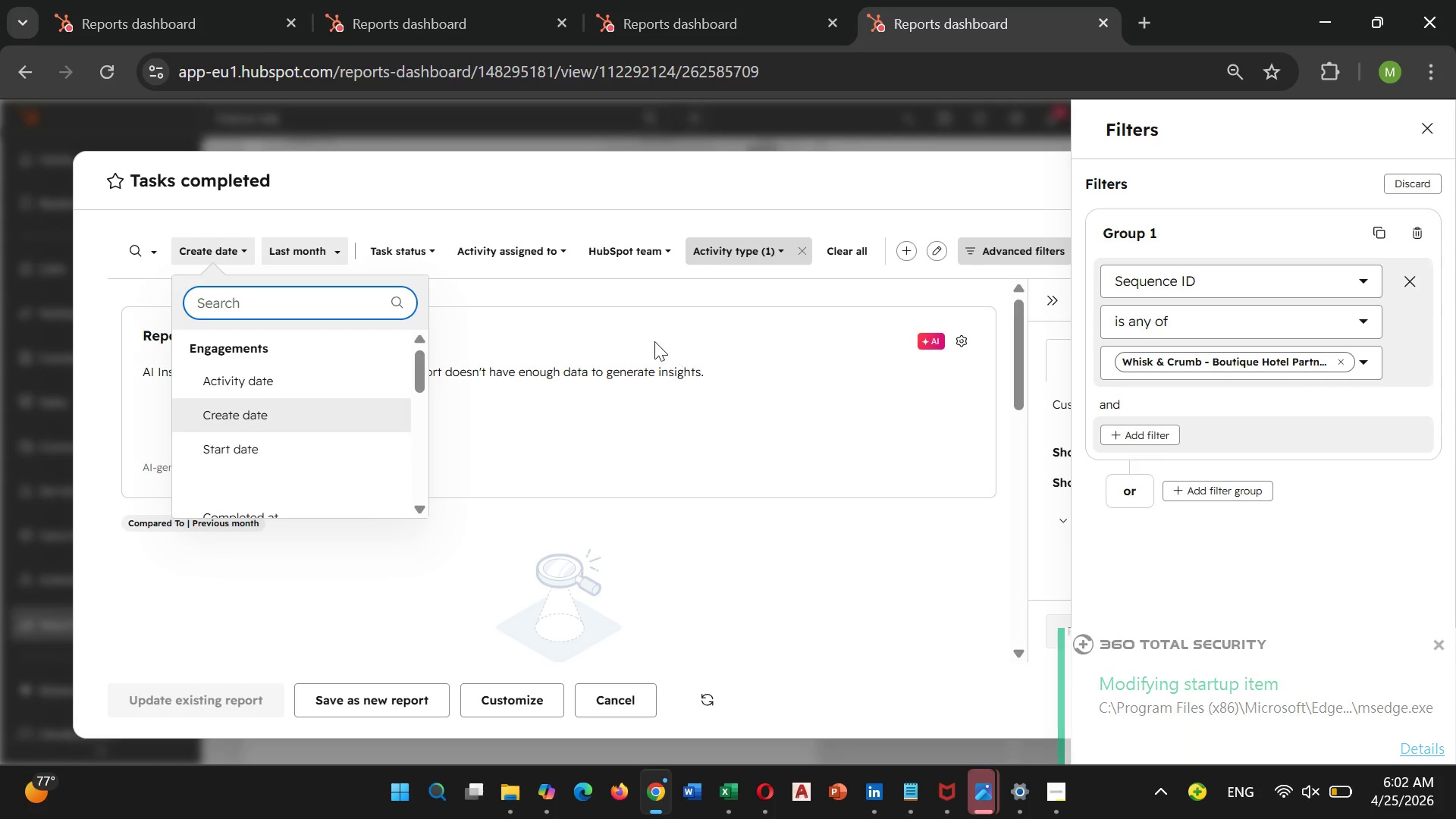 
left_click([654, 340])
 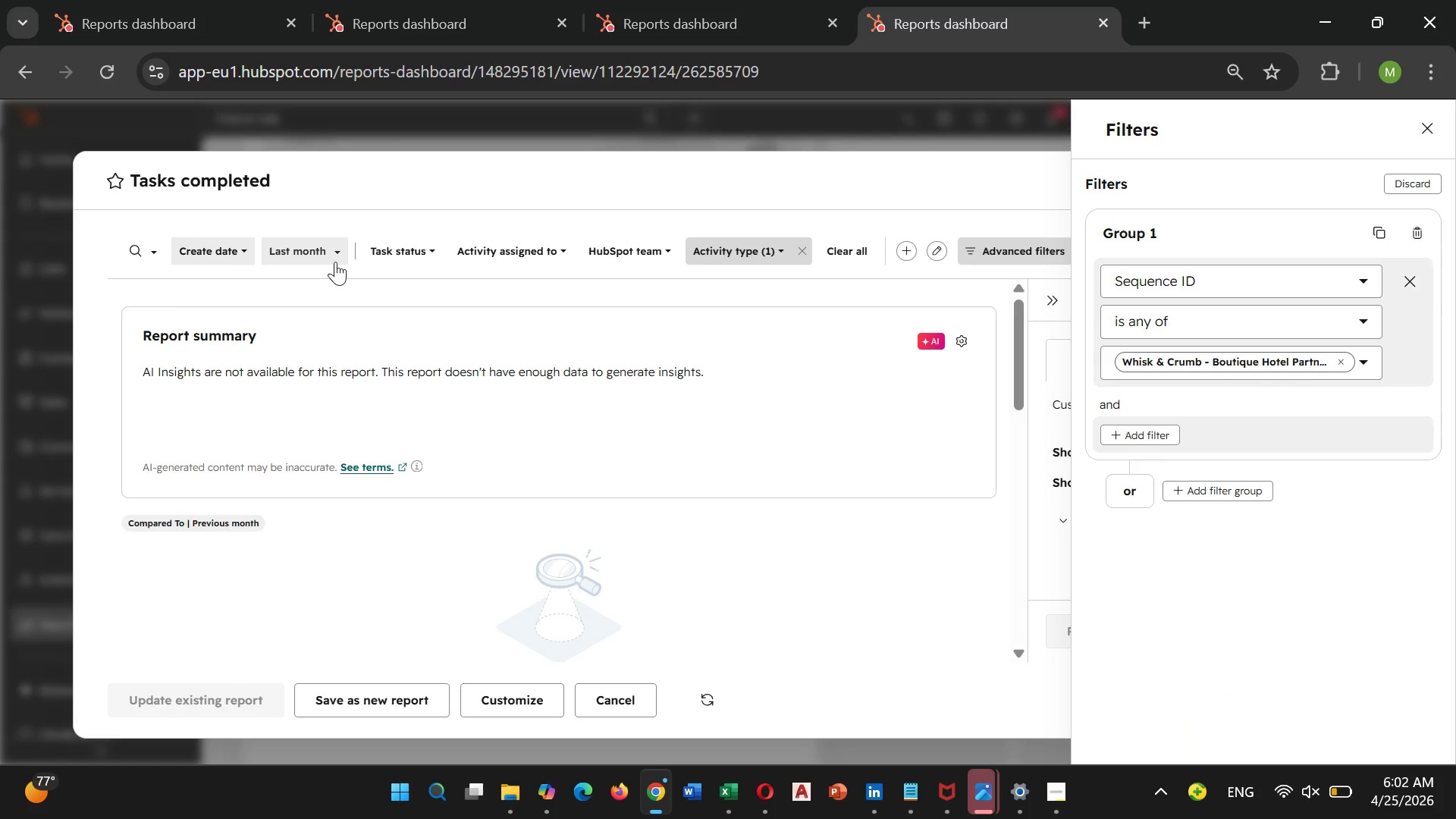 
left_click([334, 261])
 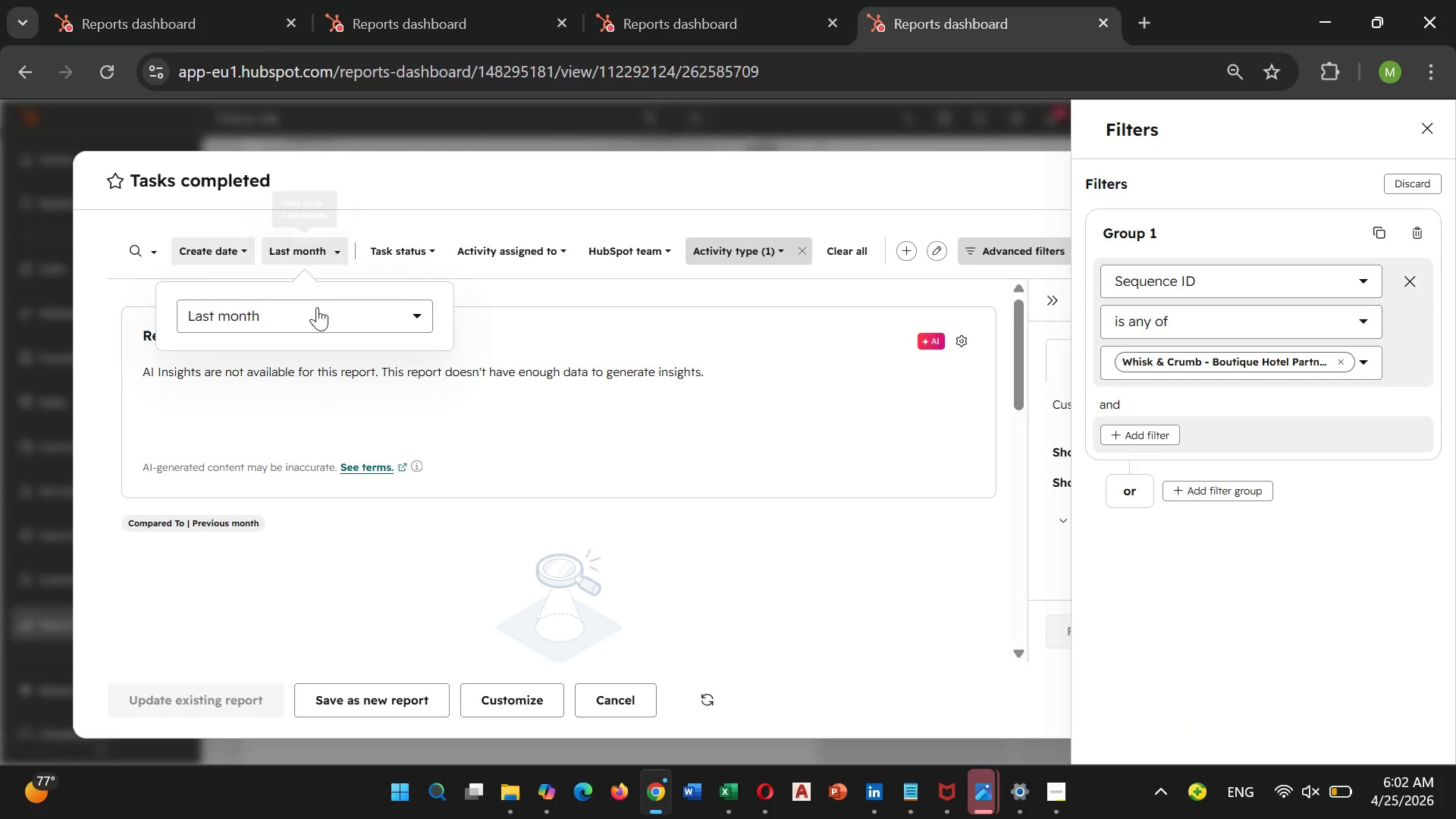 
left_click([316, 307])
 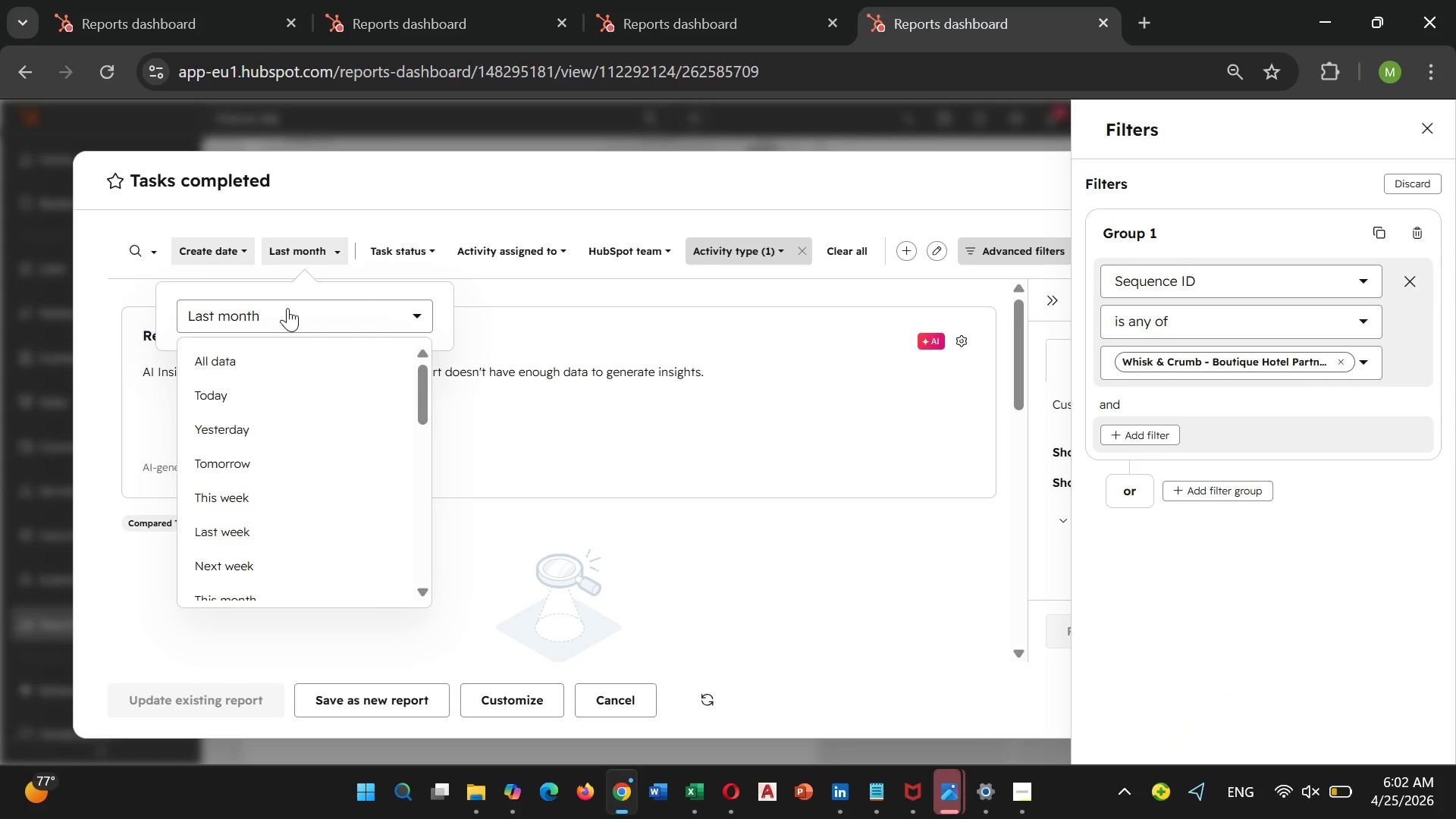 
key(O)
 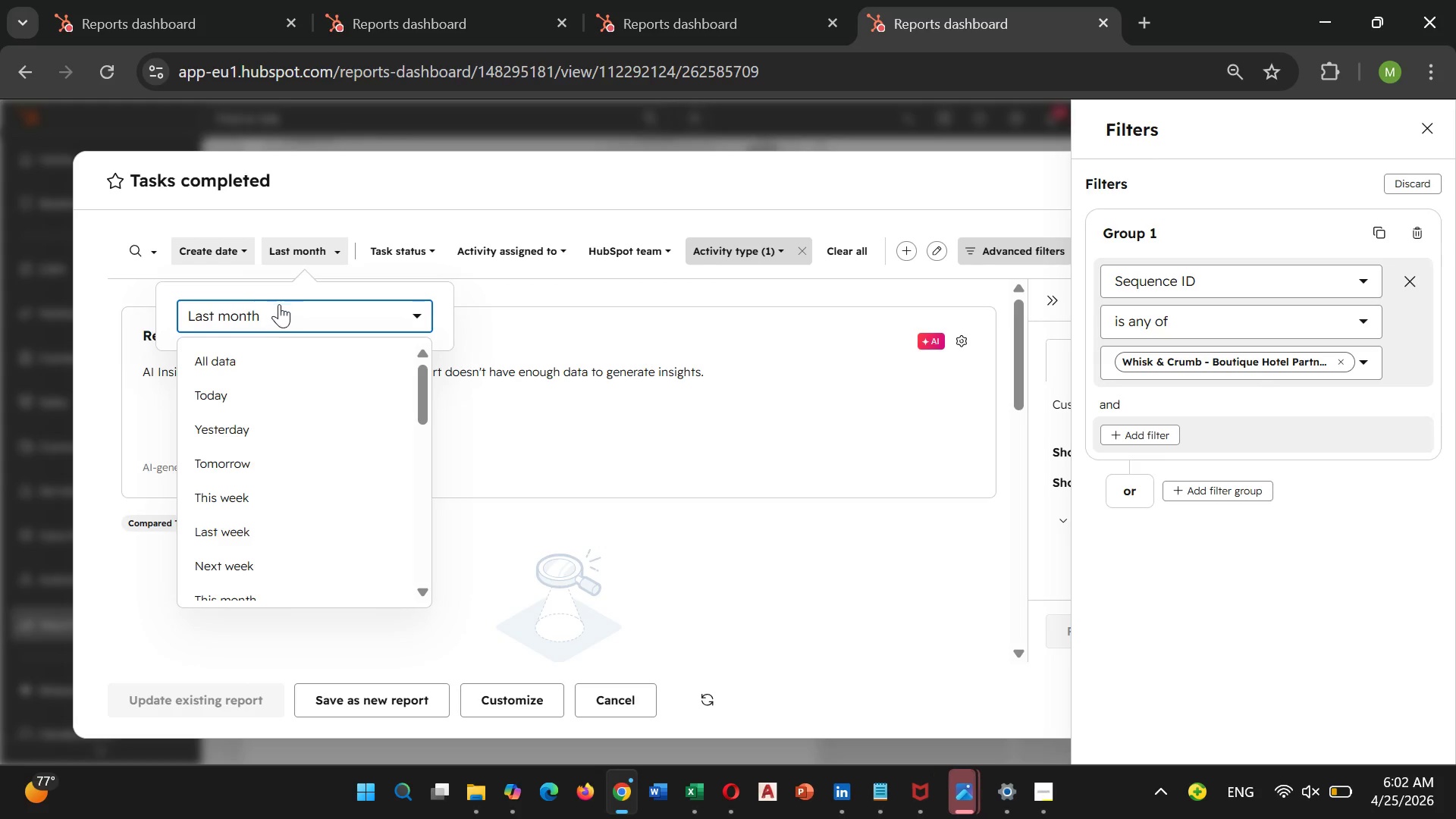 
scroll: coordinate [241, 400], scroll_direction: down, amount: 5.0
 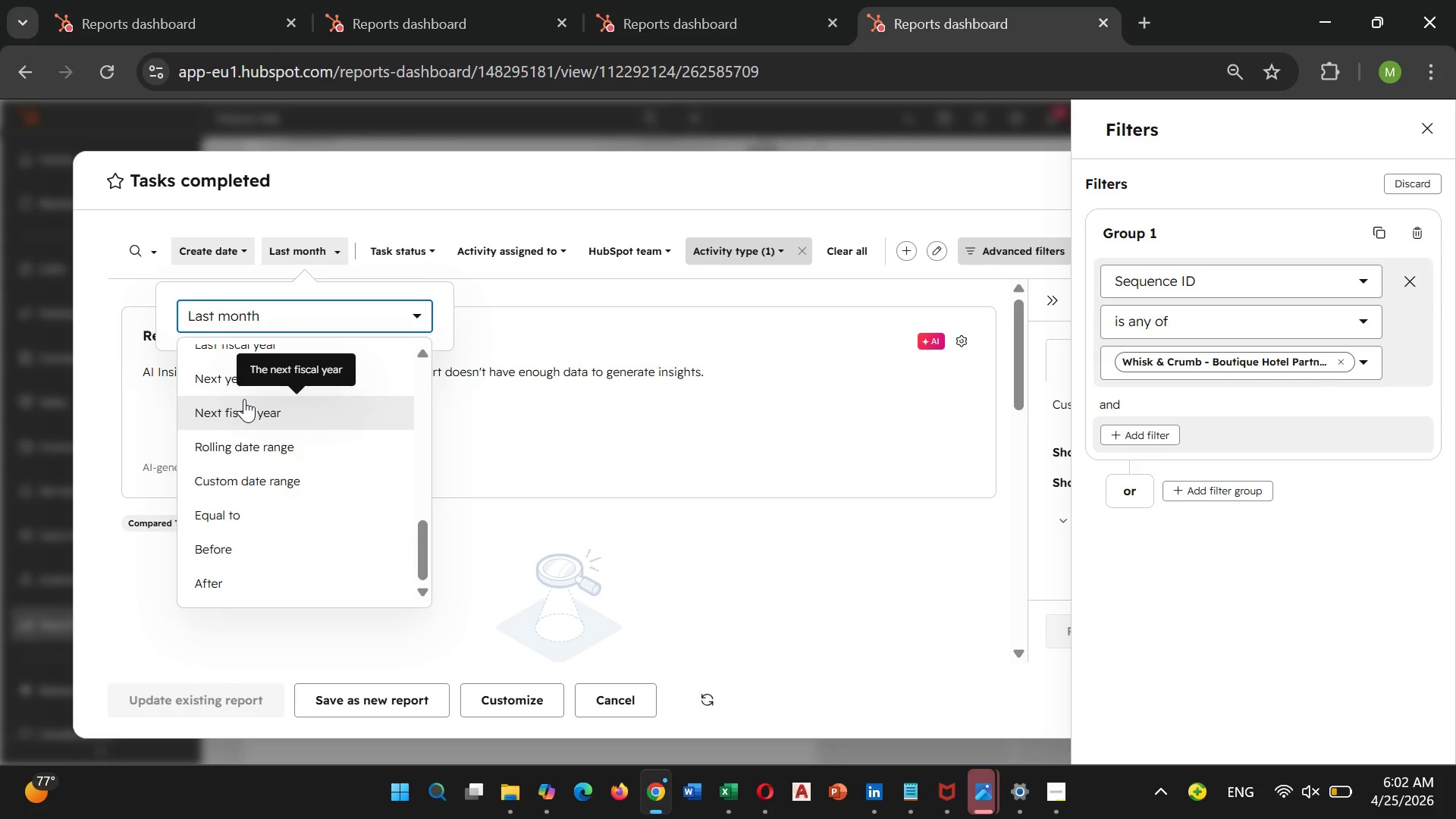 
wait(5.06)
 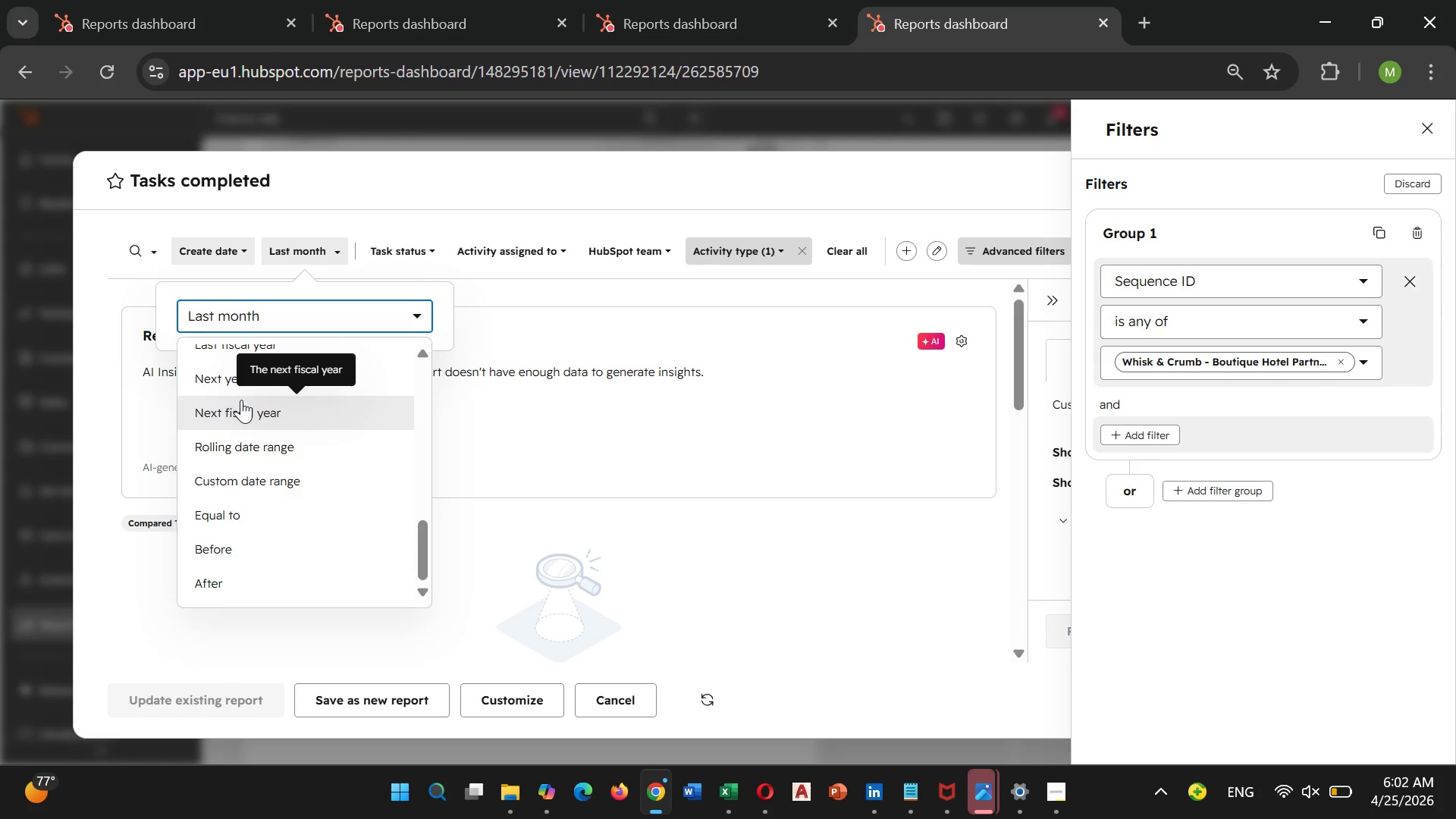 
scroll: coordinate [262, 469], scroll_direction: down, amount: 2.0
 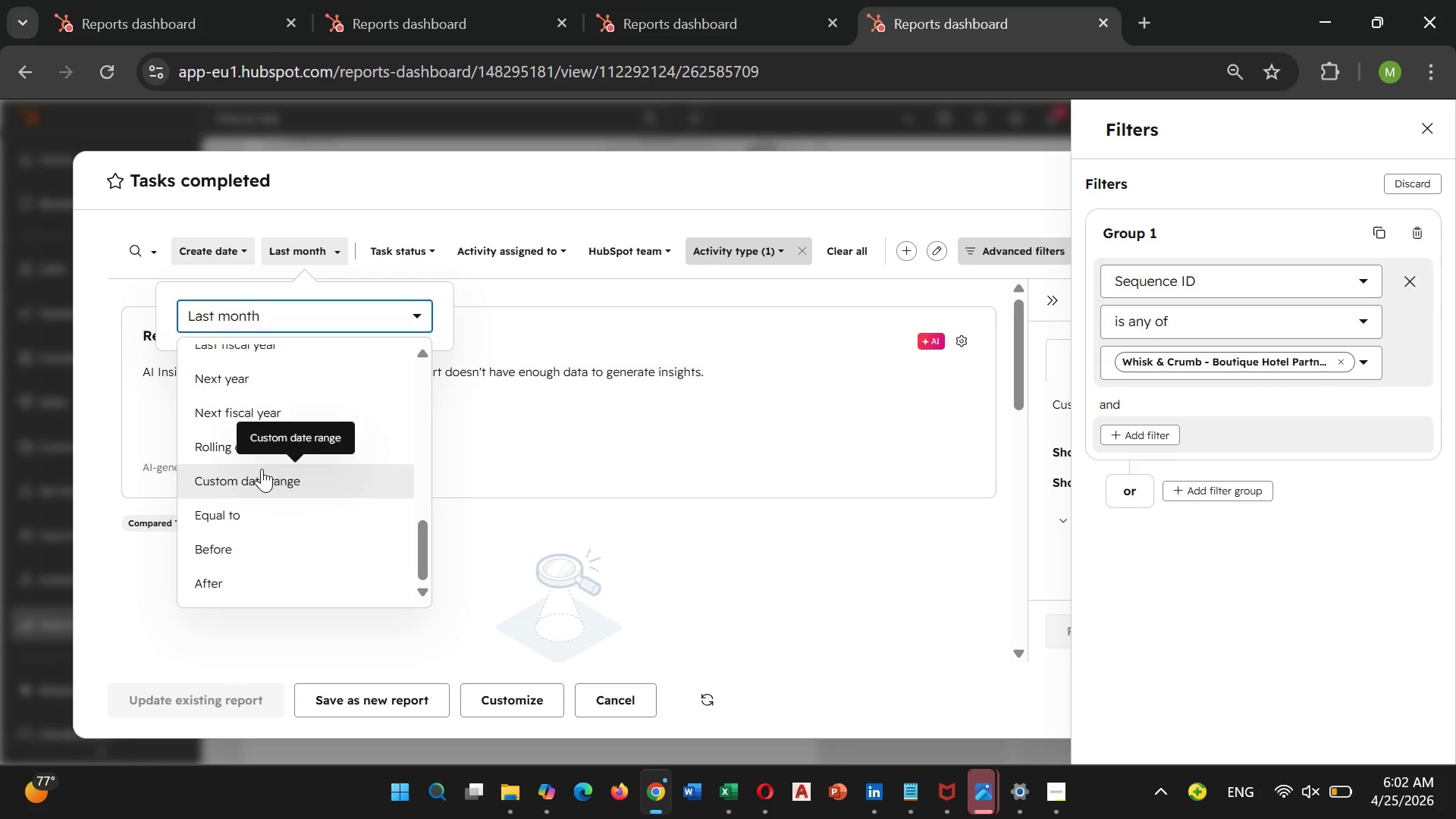 
scroll: coordinate [262, 469], scroll_direction: up, amount: 6.0
 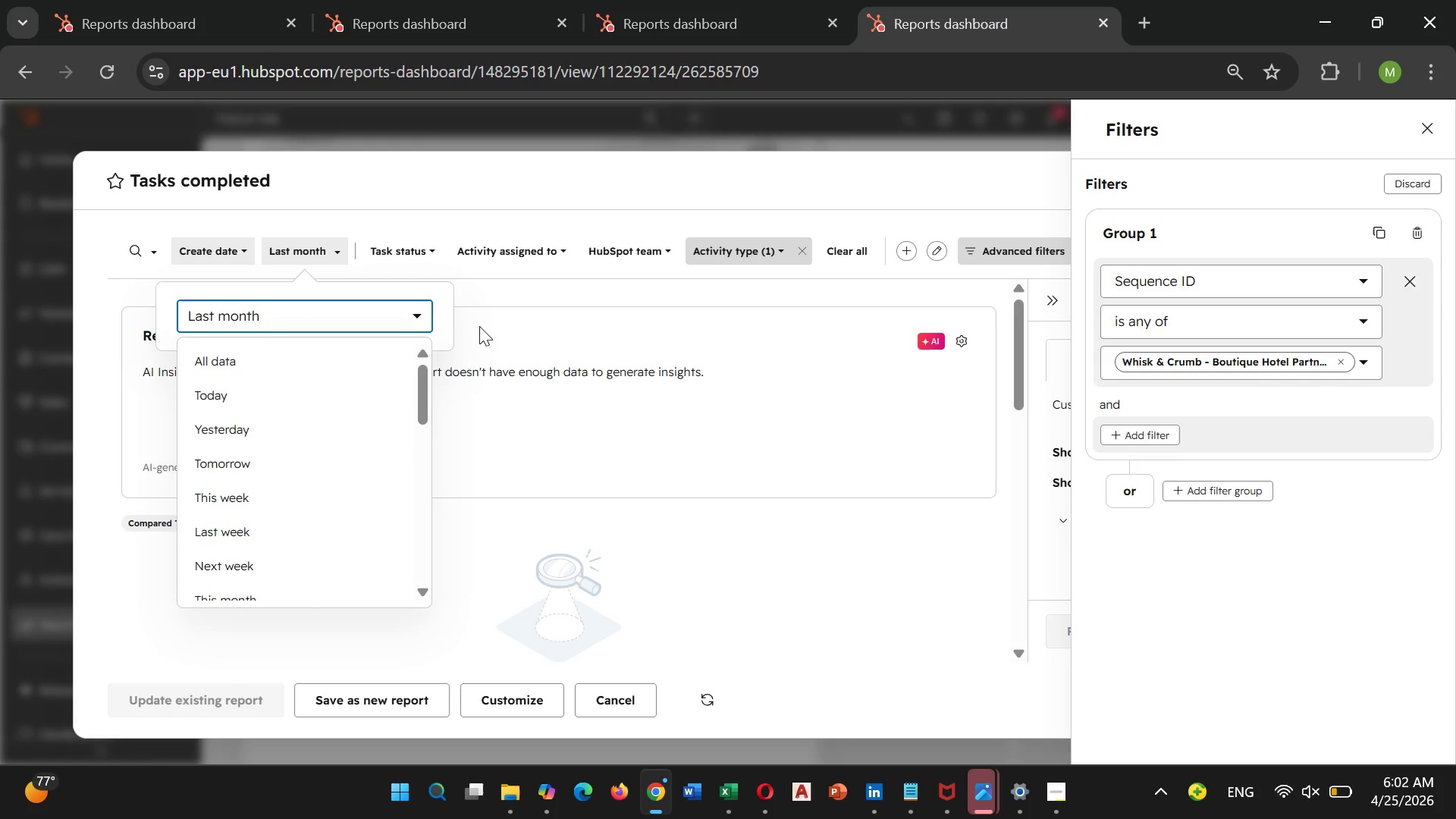 
left_click([504, 310])
 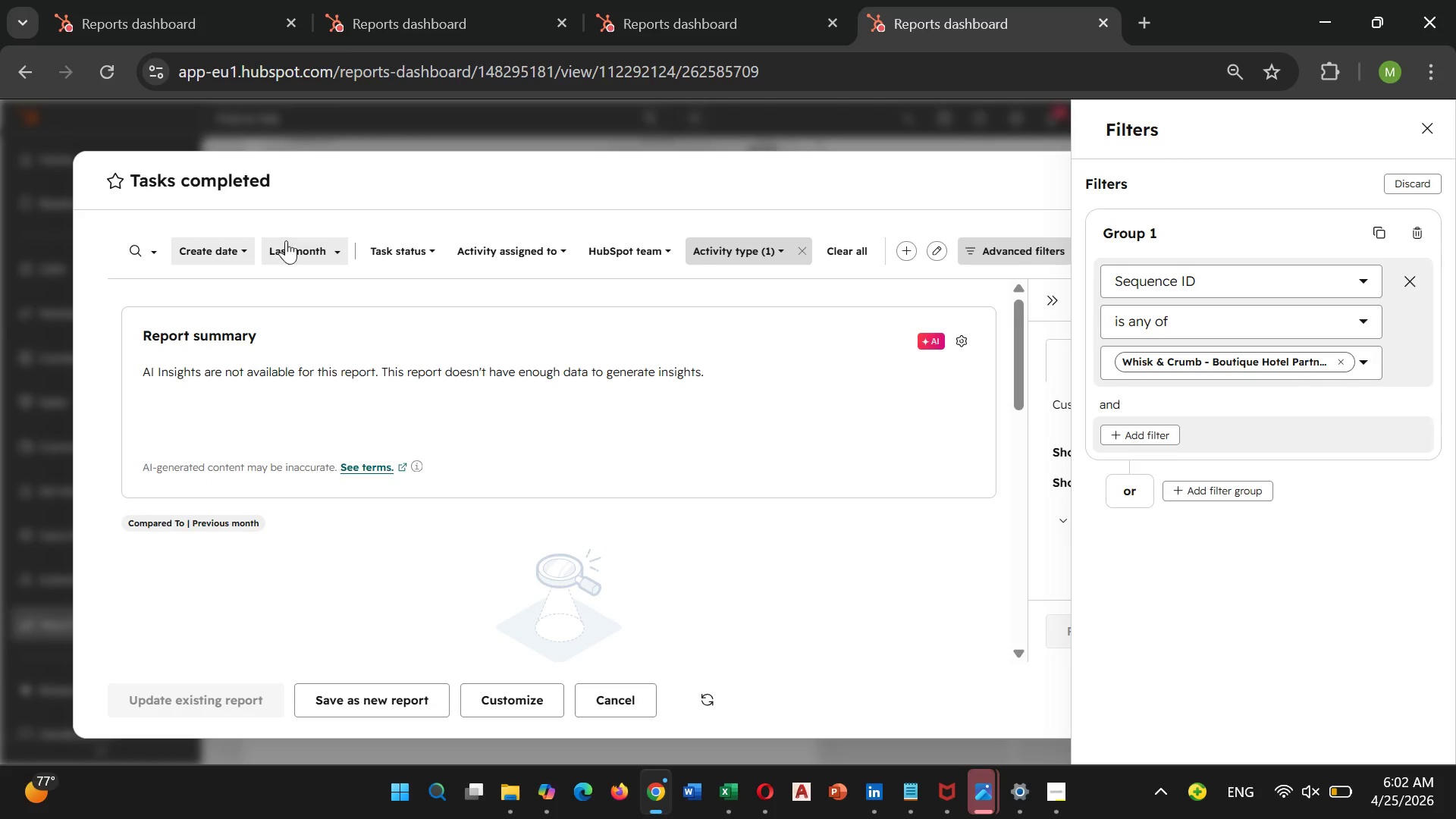 
left_click([291, 244])
 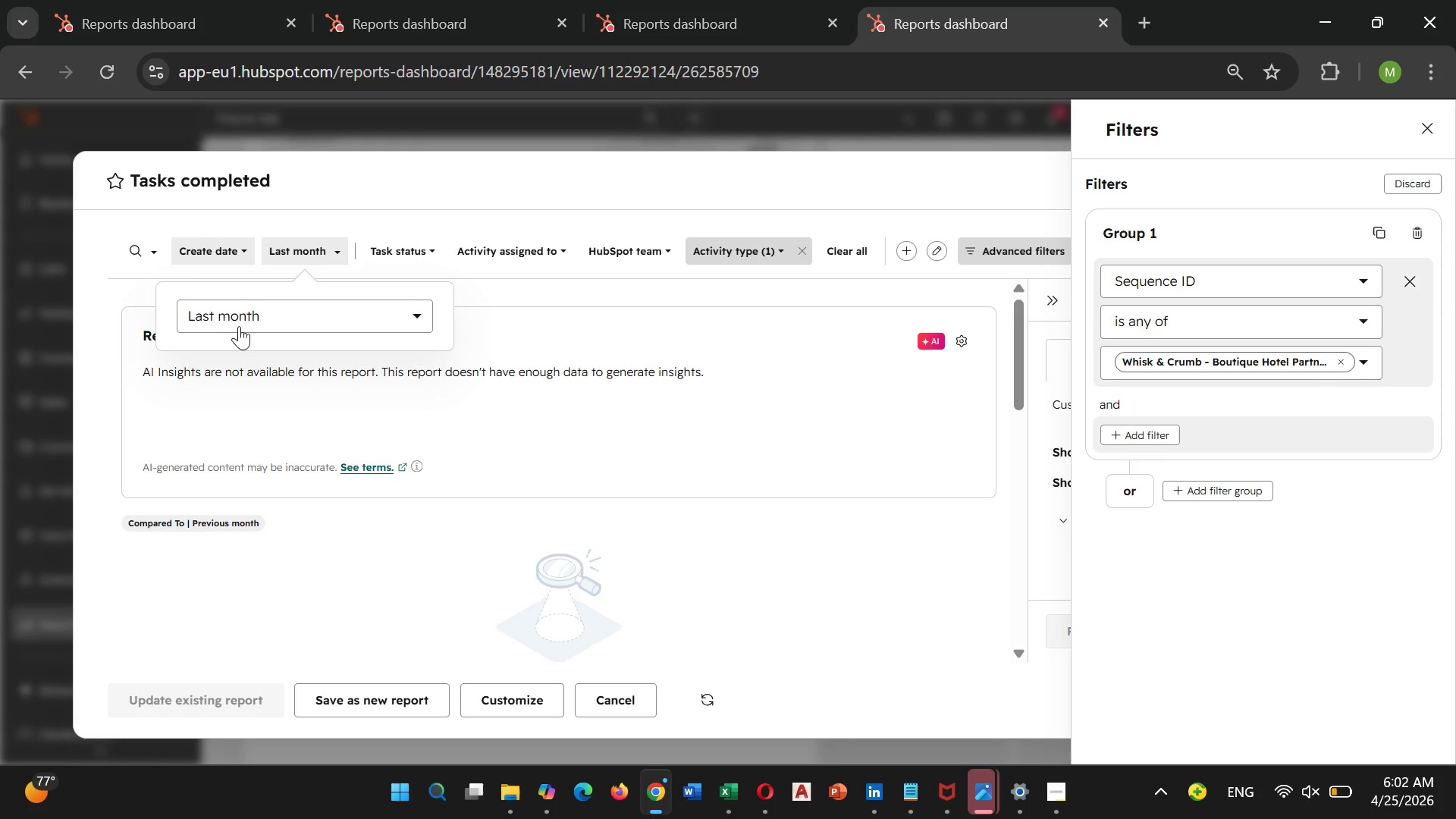 
left_click([249, 307])
 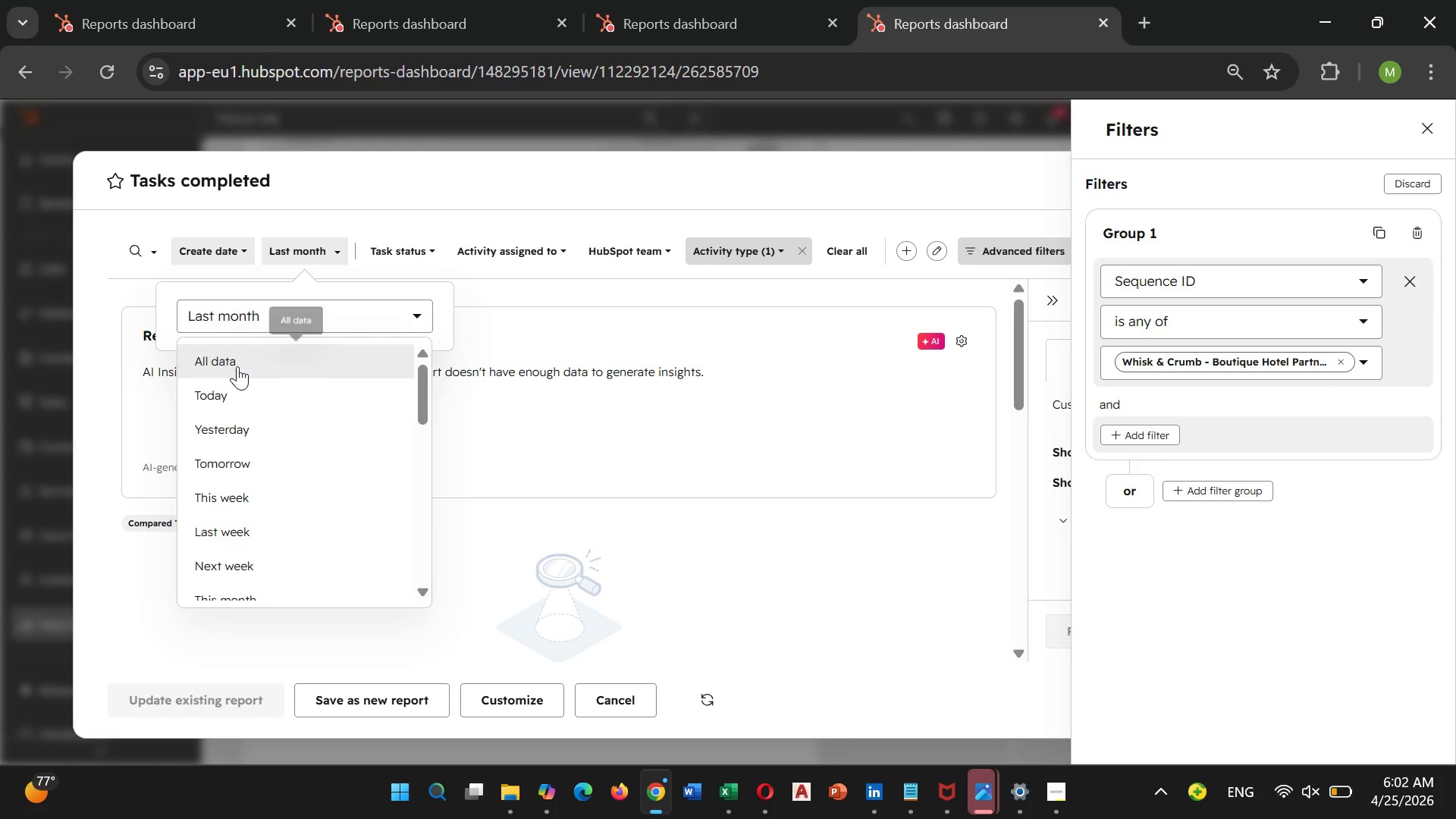 
left_click([237, 366])
 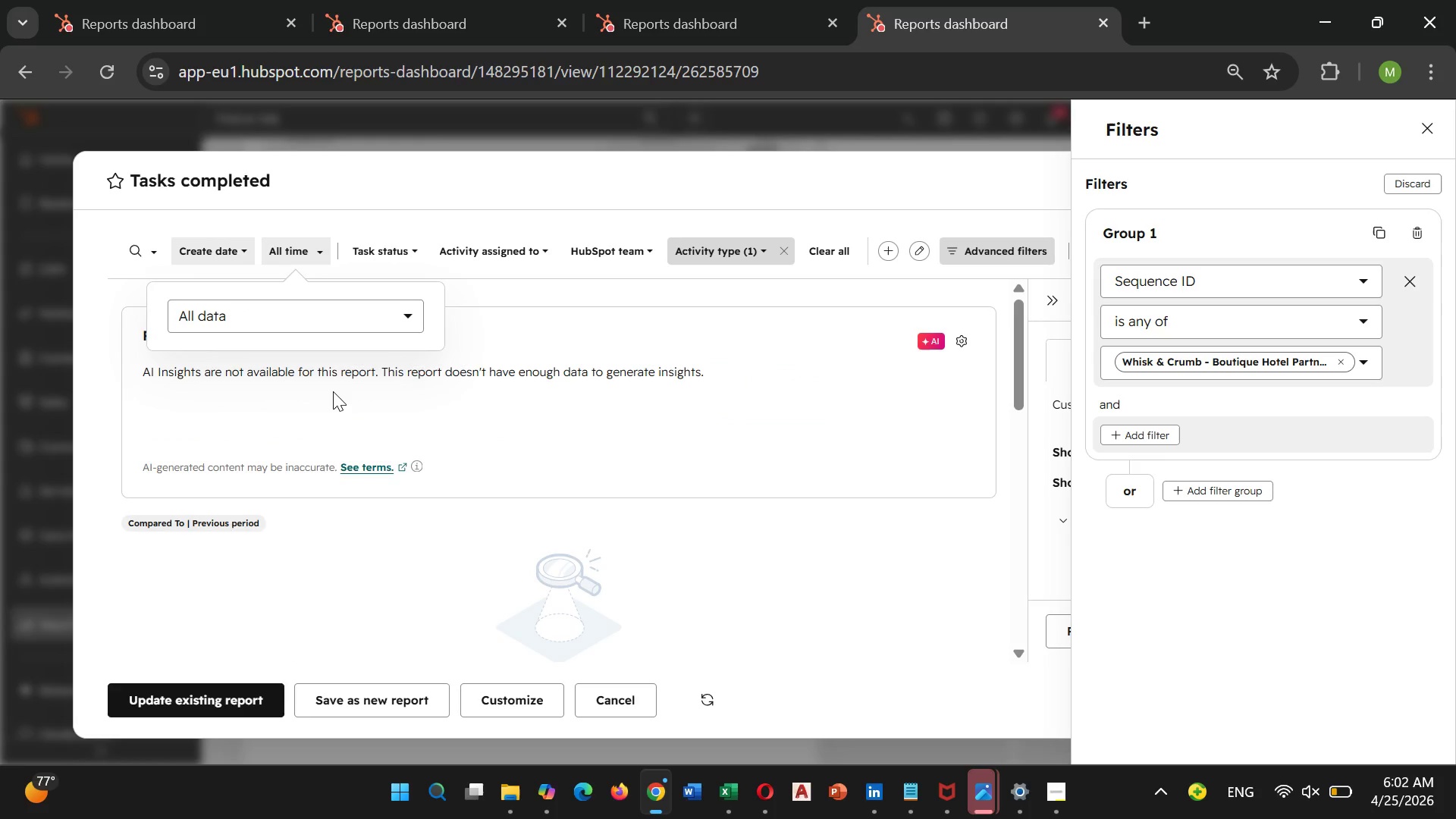 
scroll: coordinate [396, 438], scroll_direction: up, amount: 2.0
 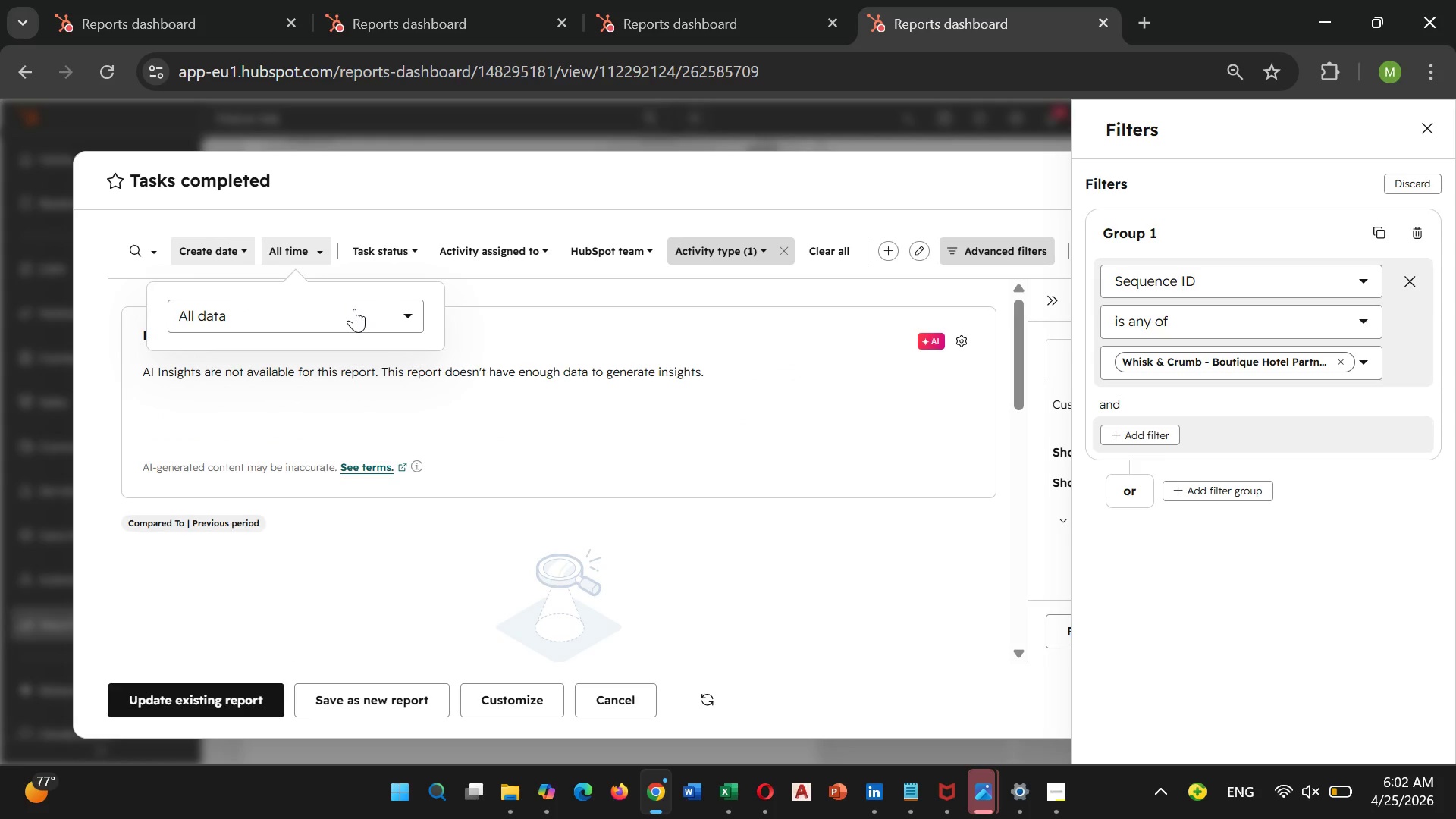 
left_click([354, 309])
 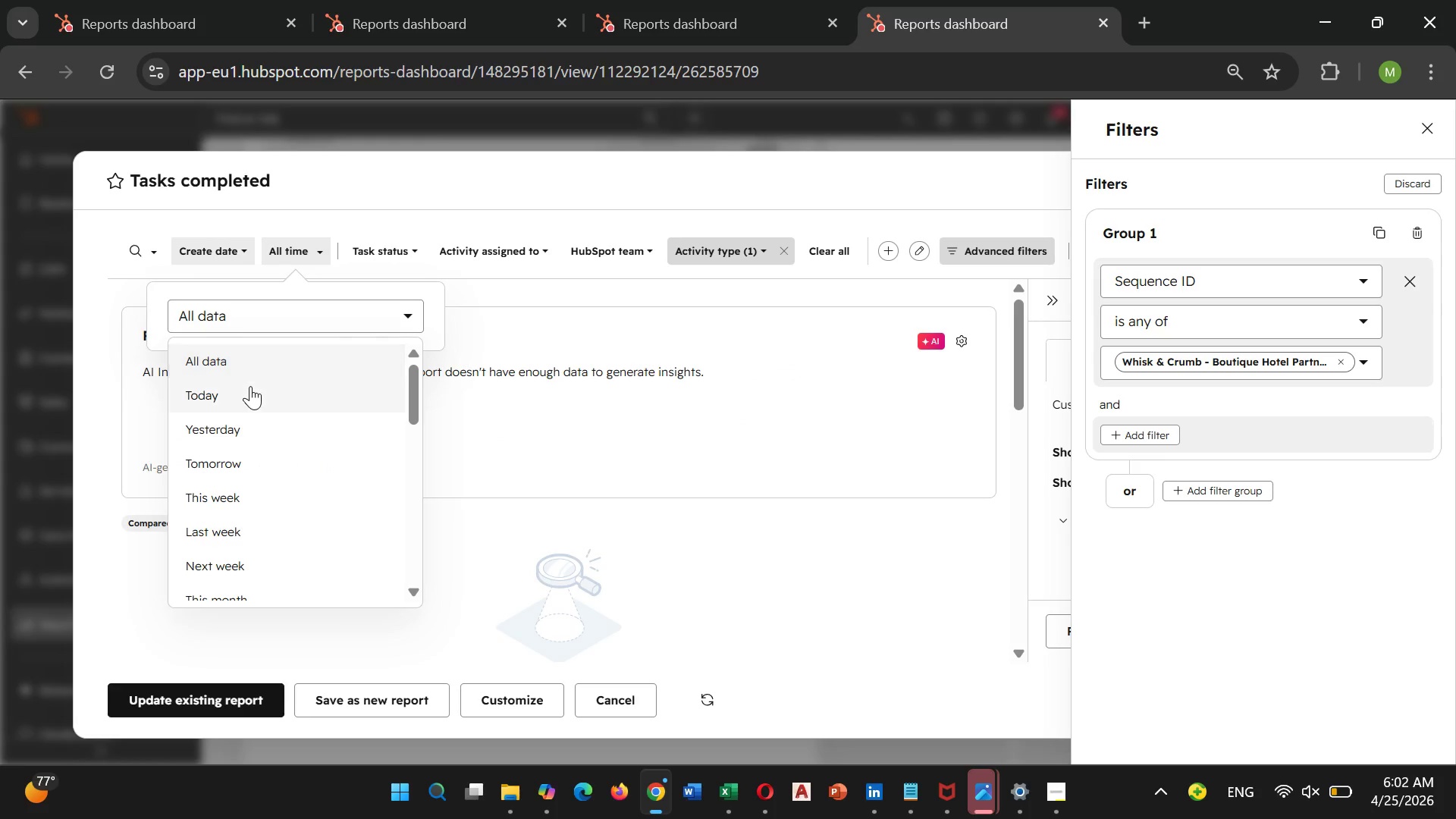 
left_click([250, 386])
 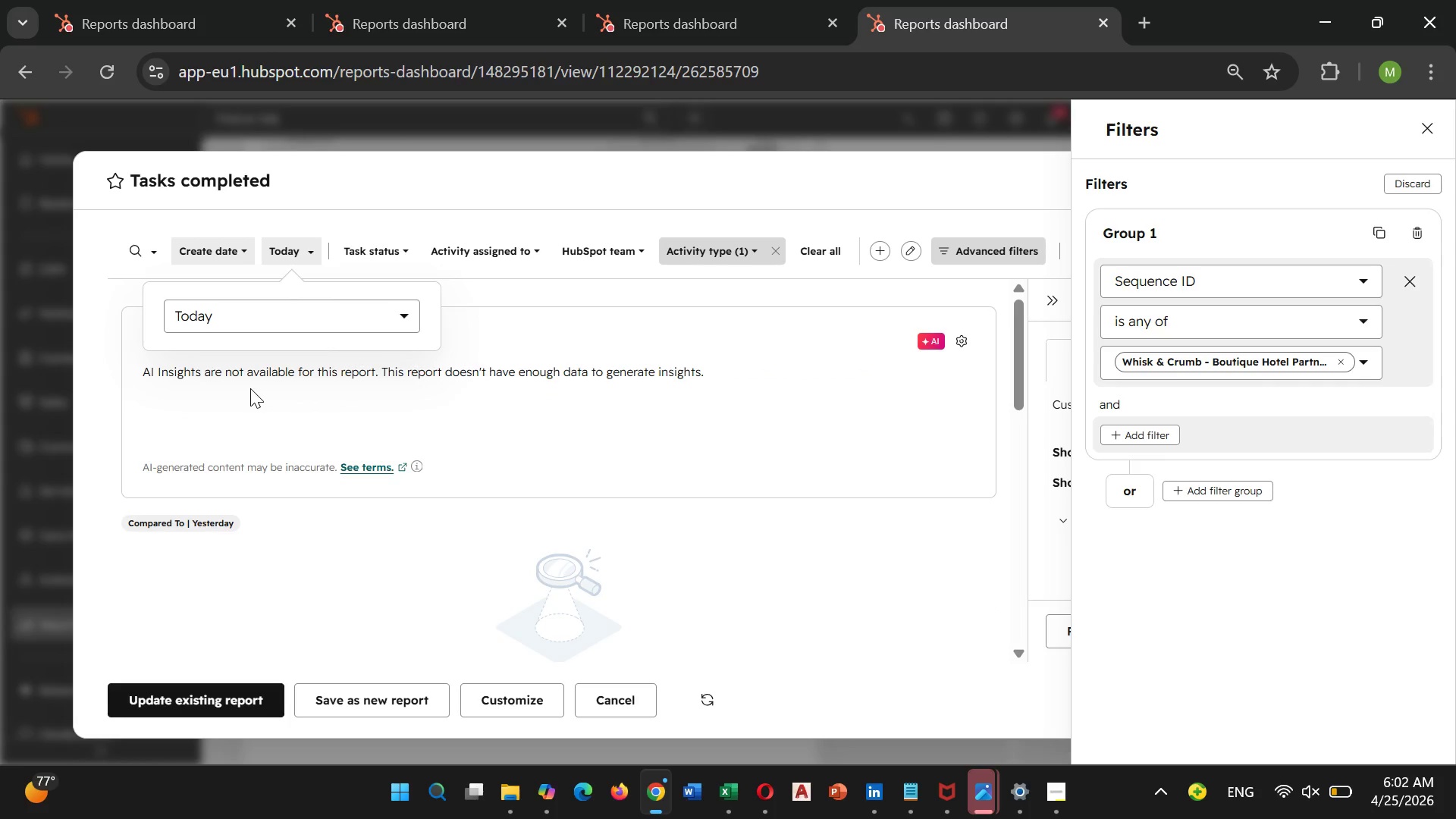 
wait(5.84)
 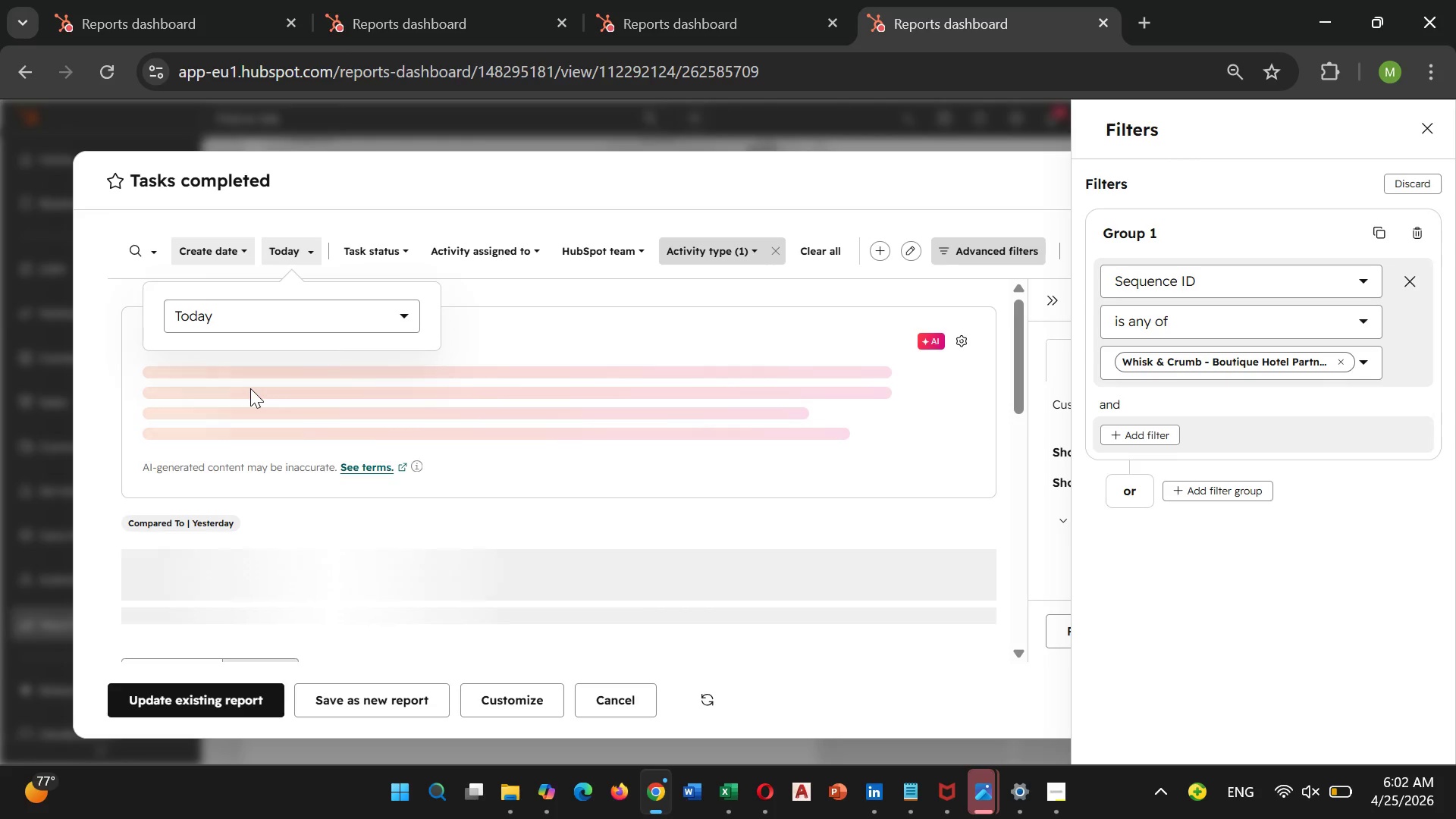 
scroll: coordinate [230, 419], scroll_direction: down, amount: 4.0
 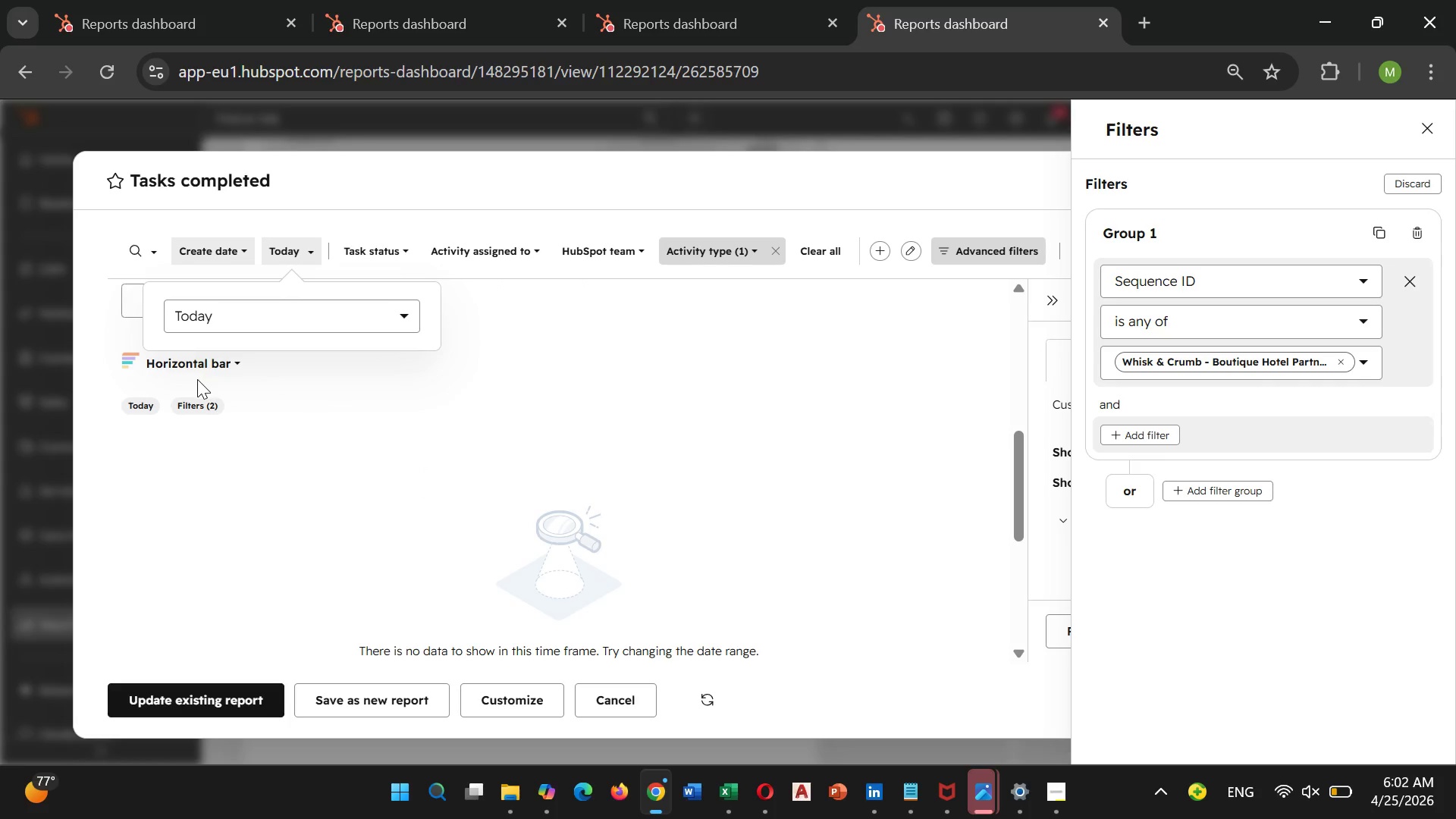 
scroll: coordinate [197, 379], scroll_direction: up, amount: 2.0
 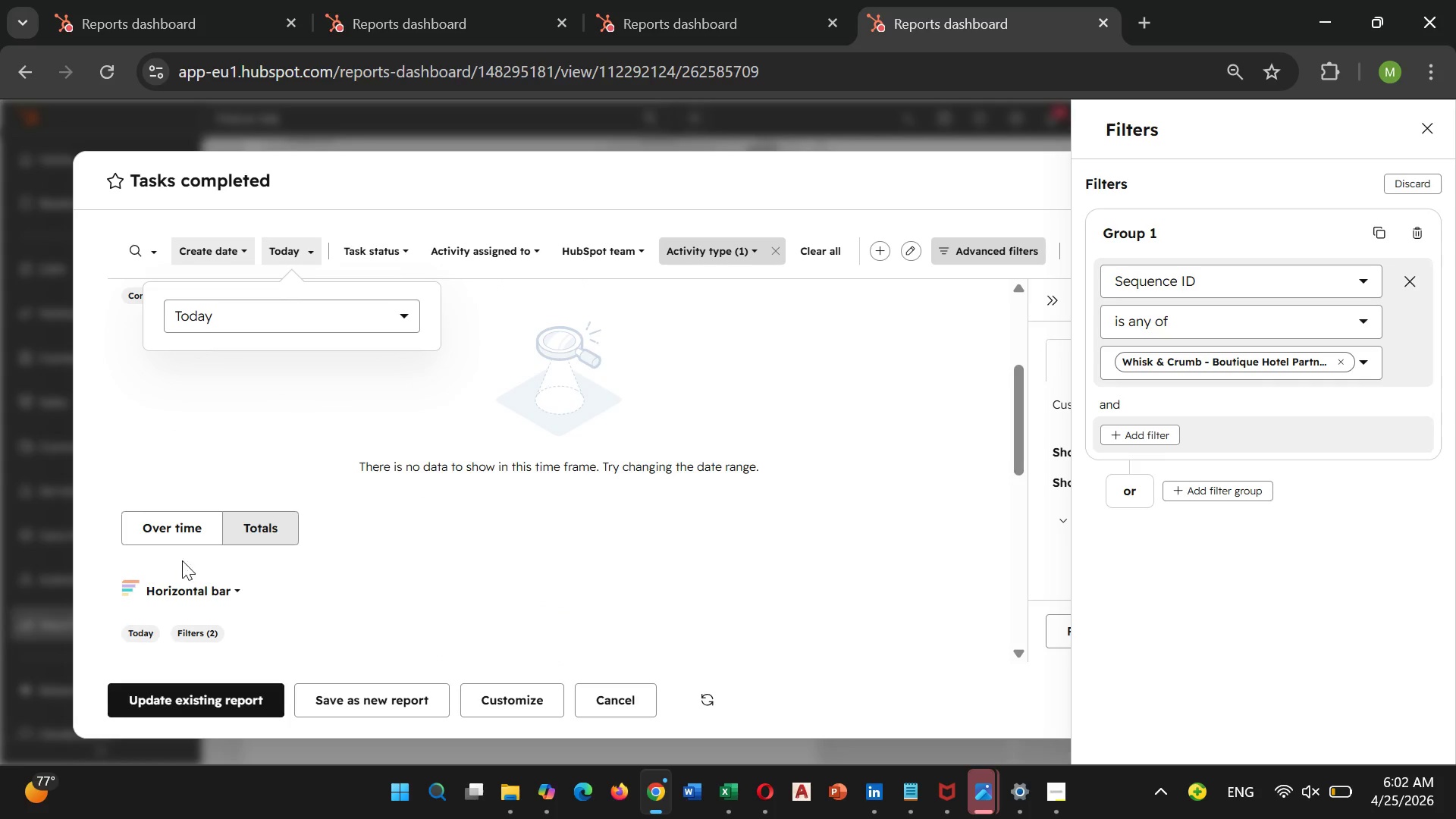 
left_click([180, 526])
 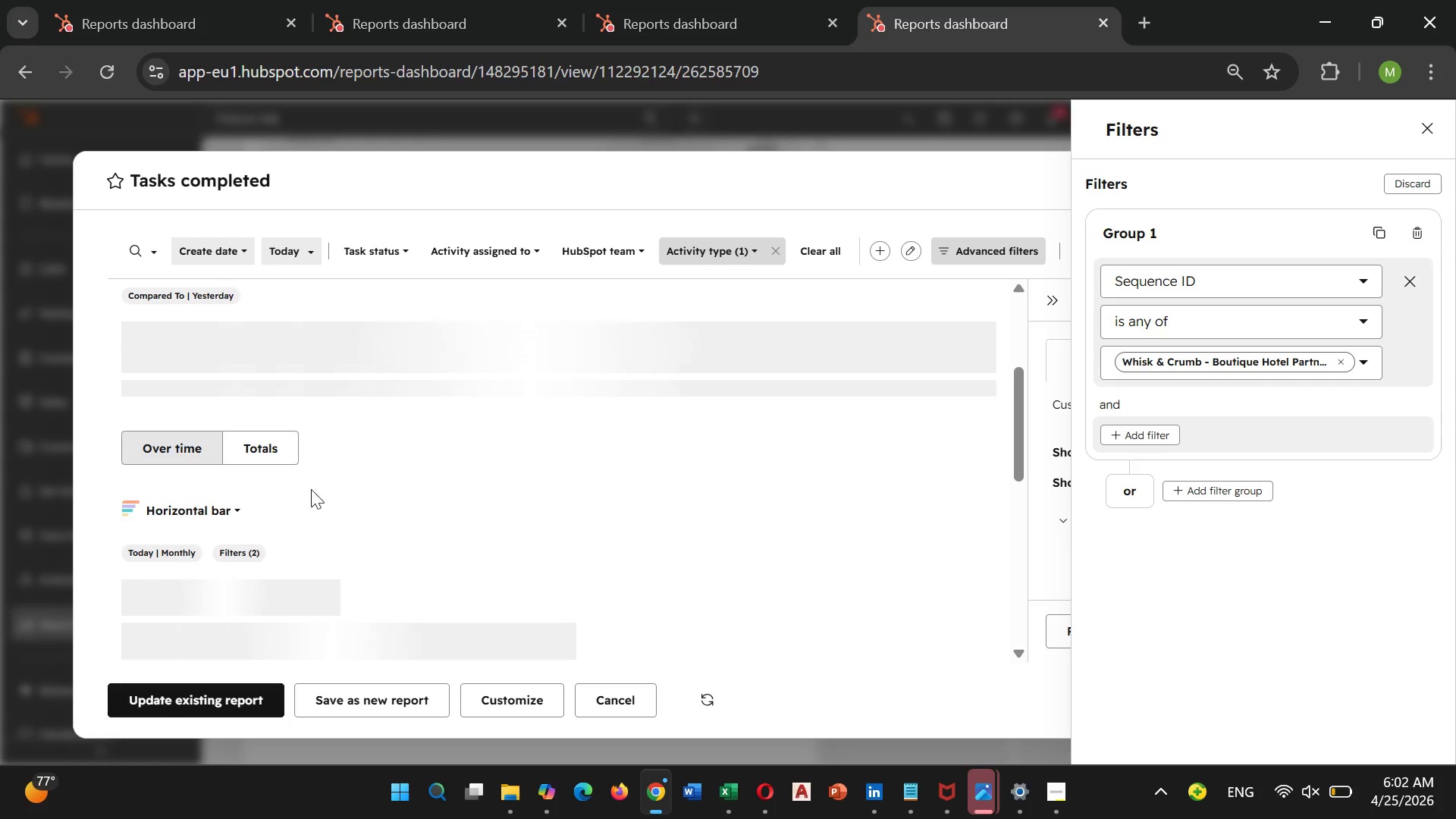 
scroll: coordinate [454, 534], scroll_direction: up, amount: 2.0
 